 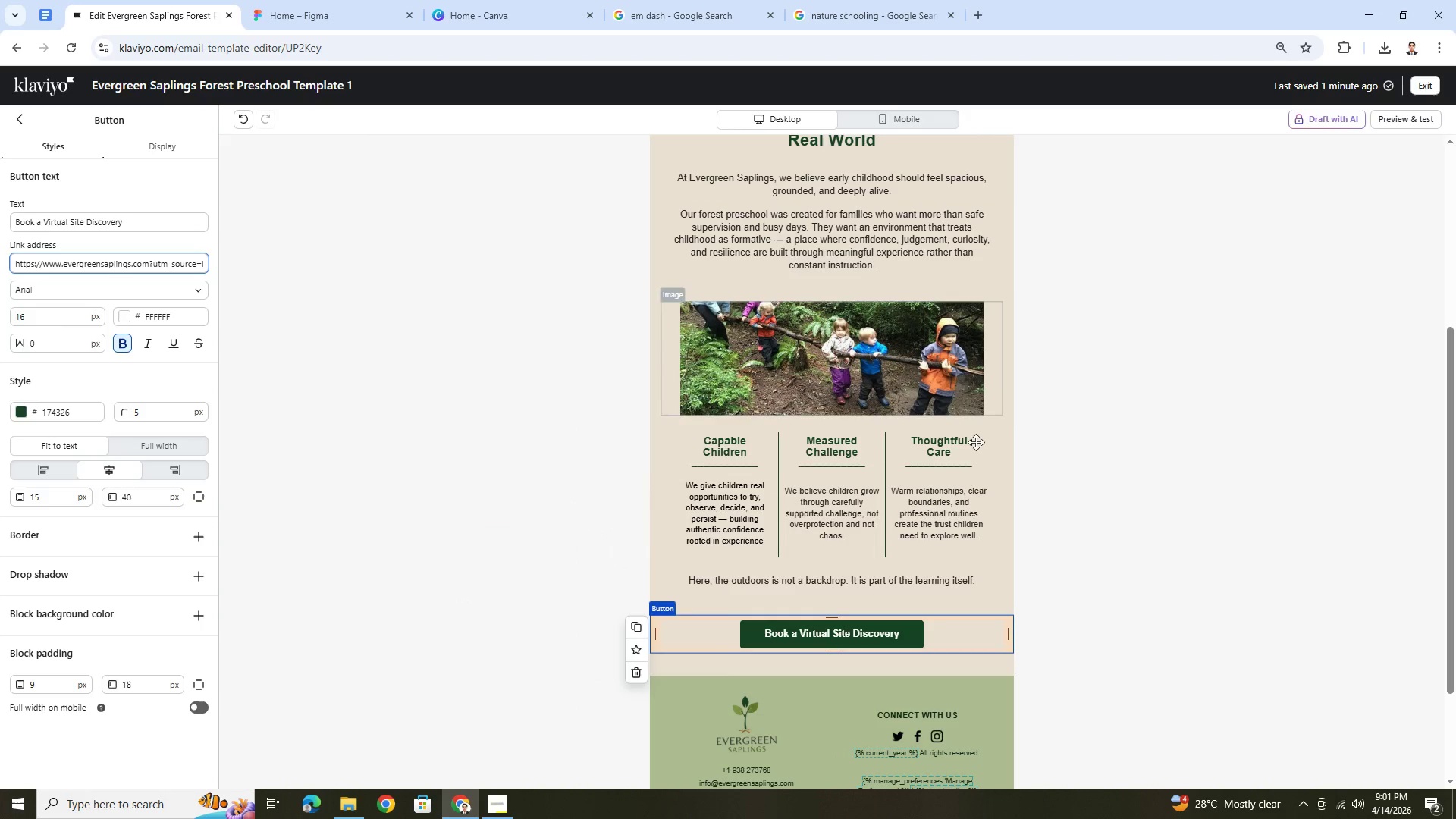 
scroll: coordinate [1006, 531], scroll_direction: down, amount: 3.0
 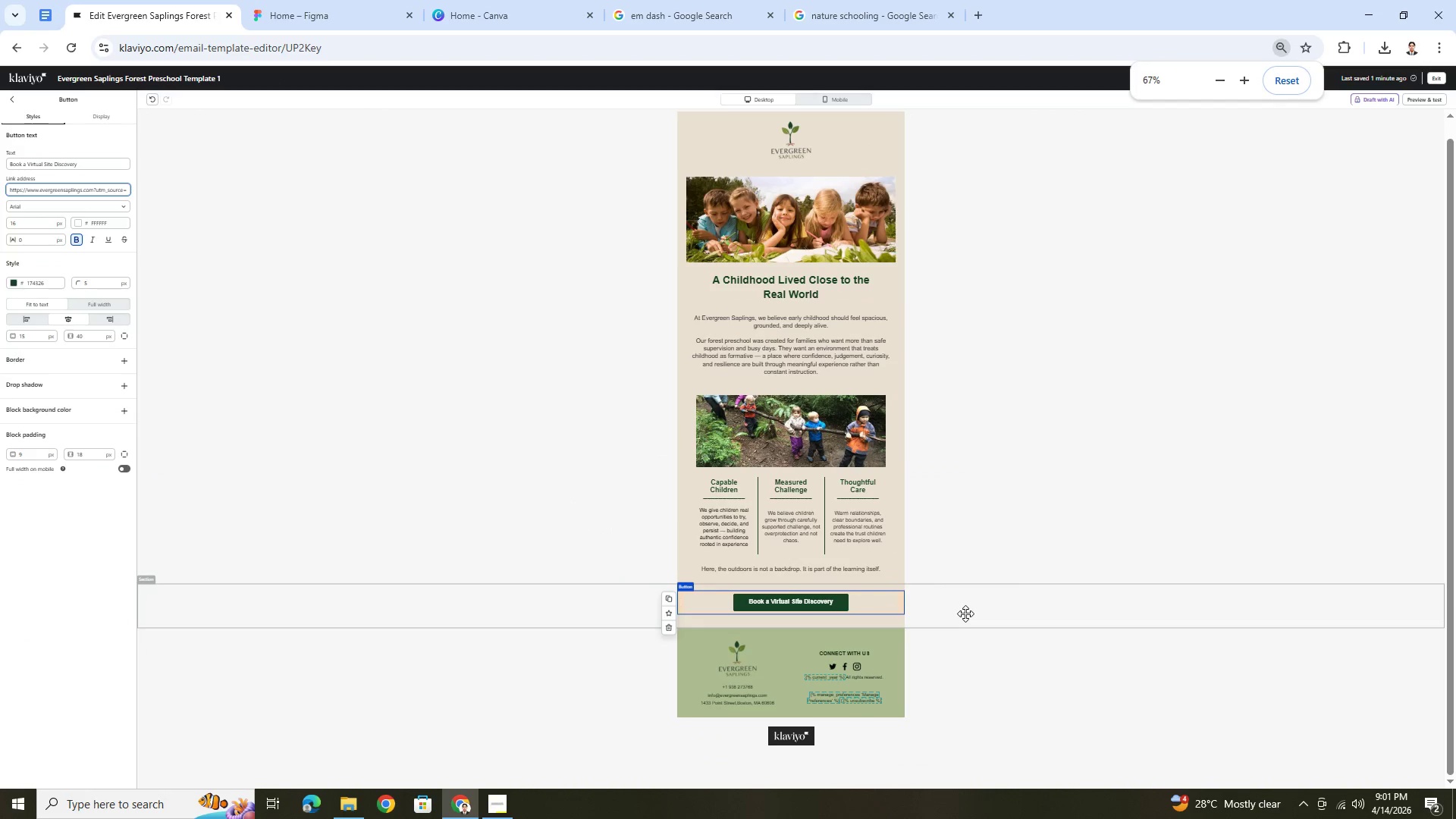 
scroll: coordinate [965, 614], scroll_direction: up, amount: 2.0
 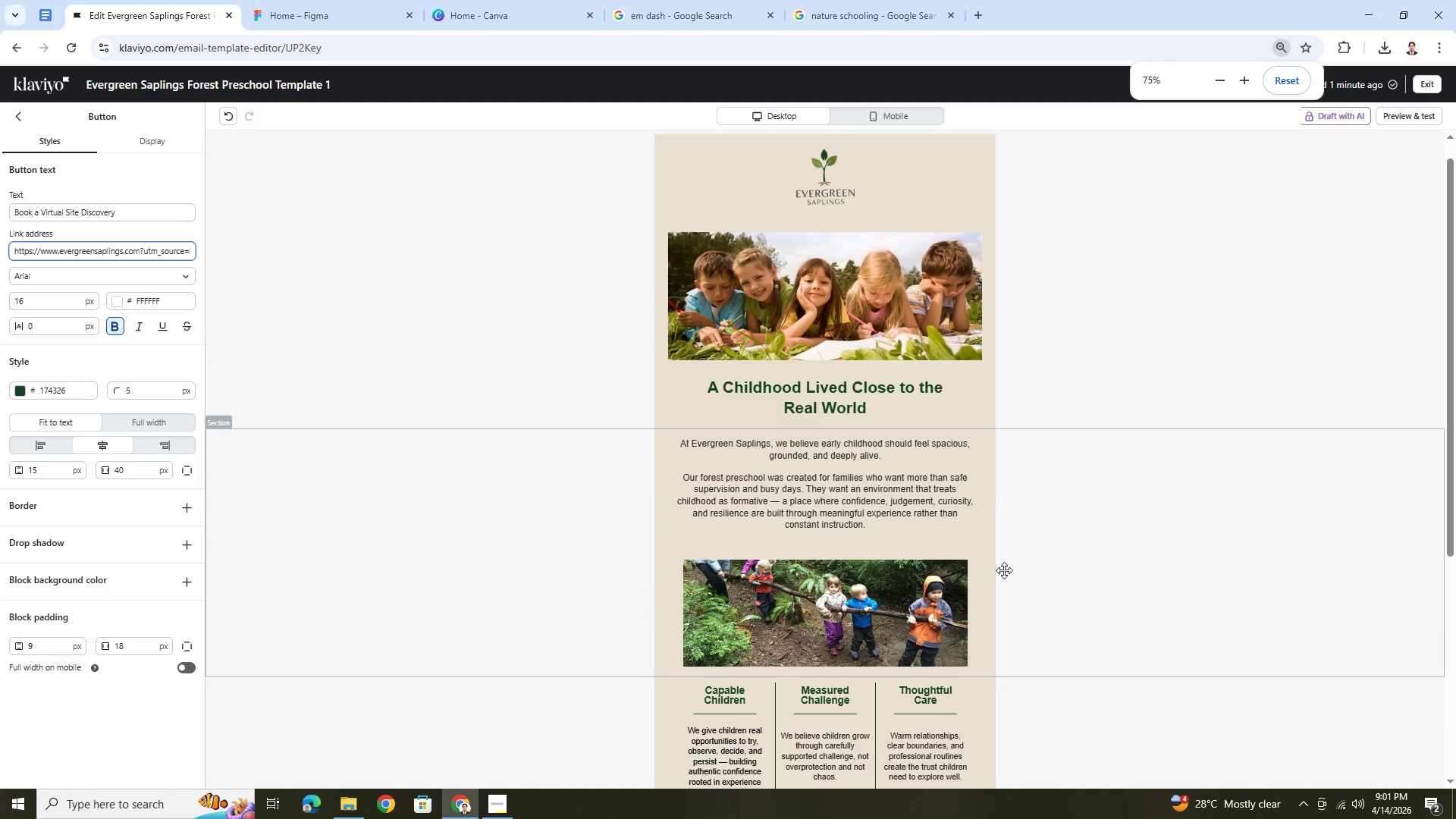 
scroll: coordinate [1006, 570], scroll_direction: down, amount: 2.0
 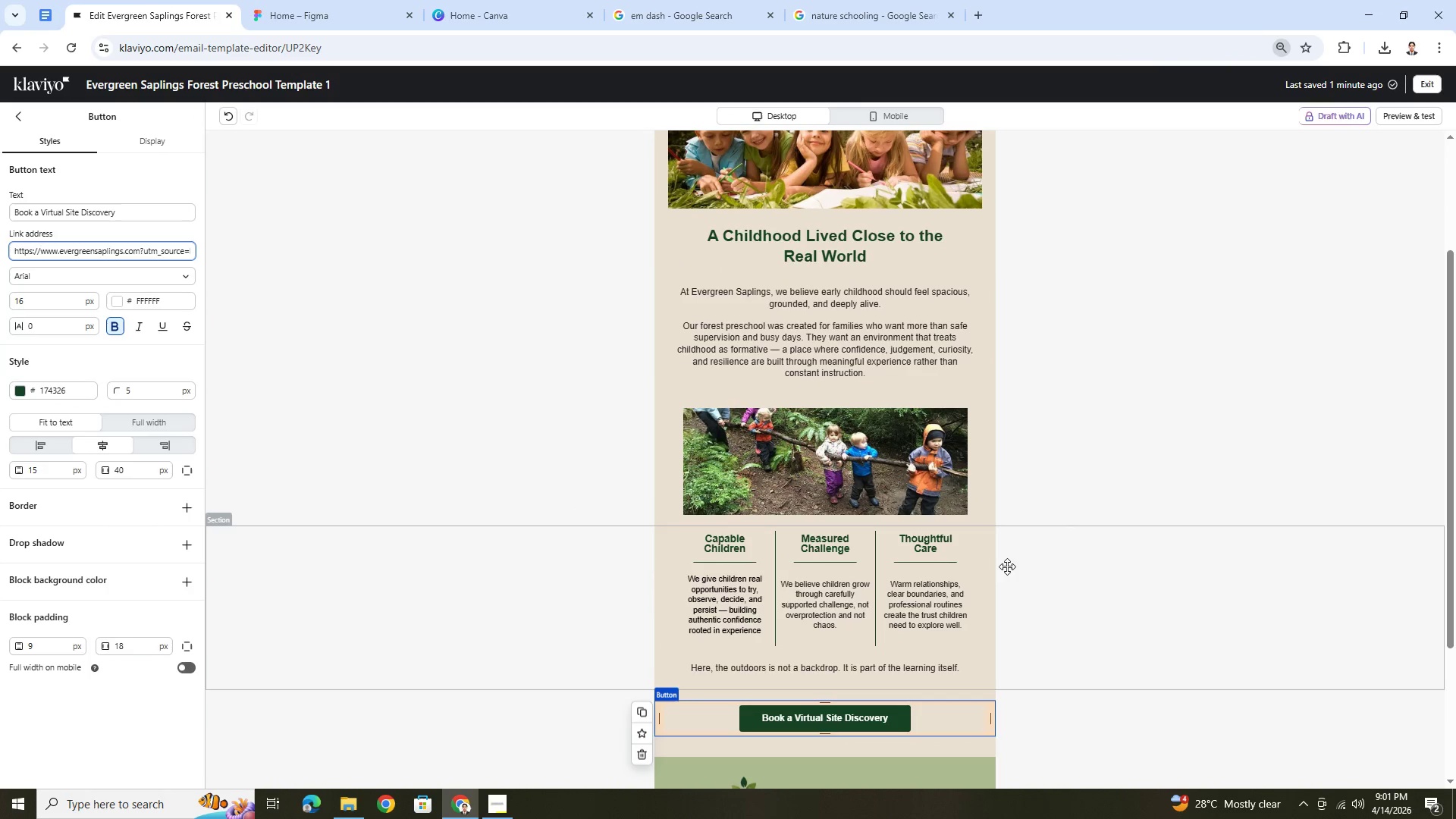 
scroll: coordinate [1007, 566], scroll_direction: up, amount: 1.0
 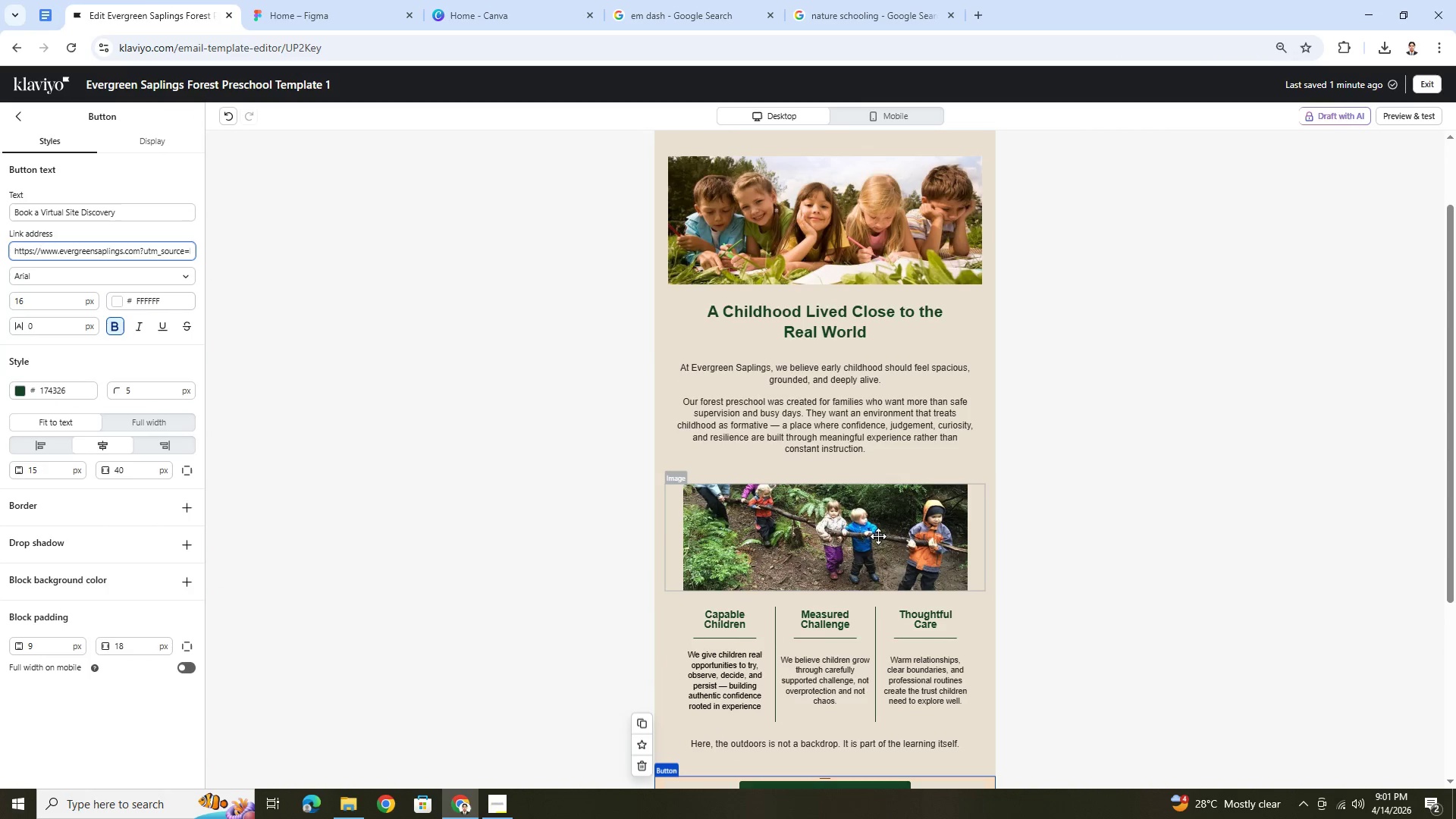 
scroll: coordinate [815, 680], scroll_direction: down, amount: 3.0
 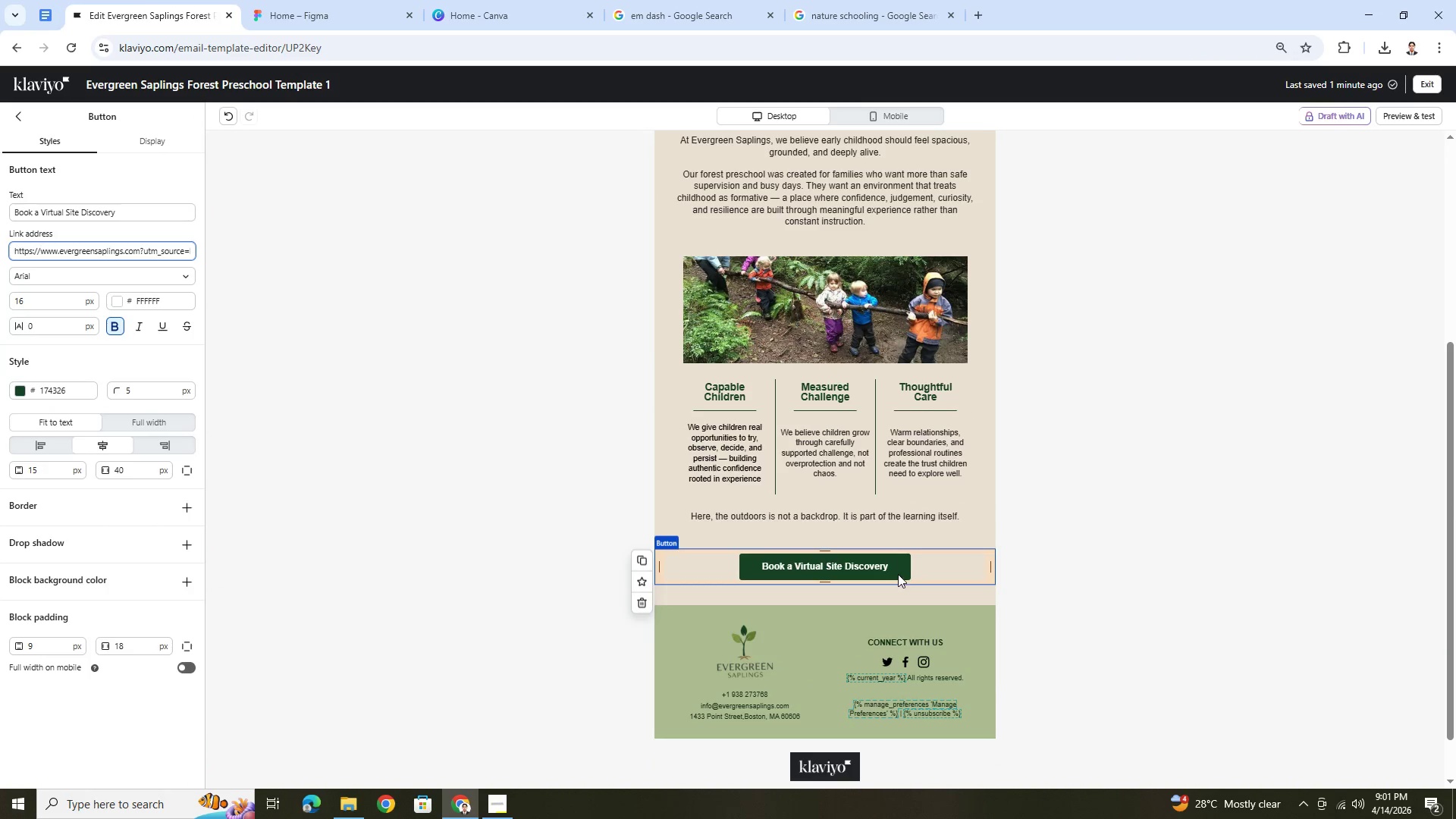 
left_click([899, 573])
 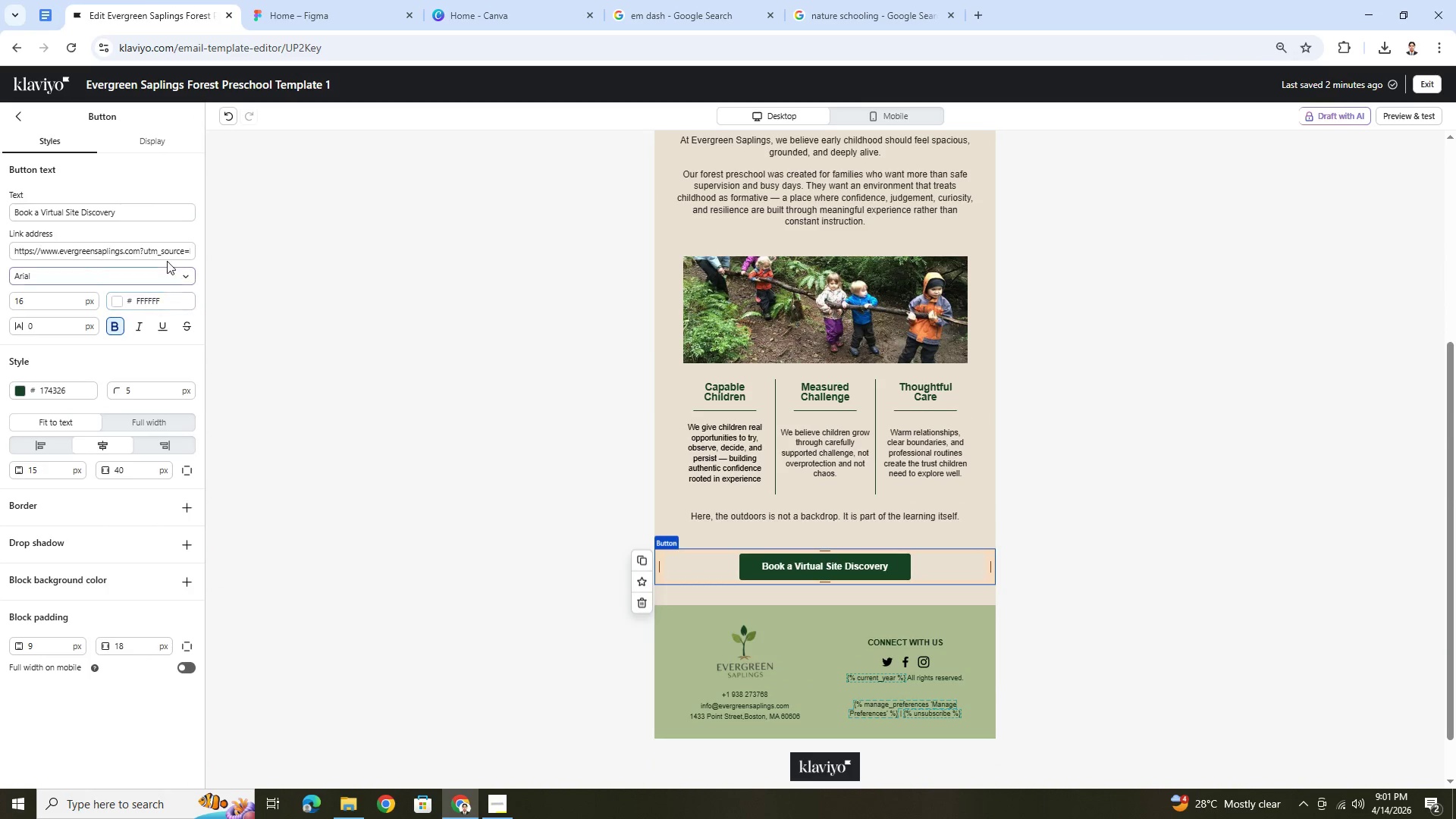 
left_click_drag(start_coordinate=[175, 250], to_coordinate=[190, 249])
 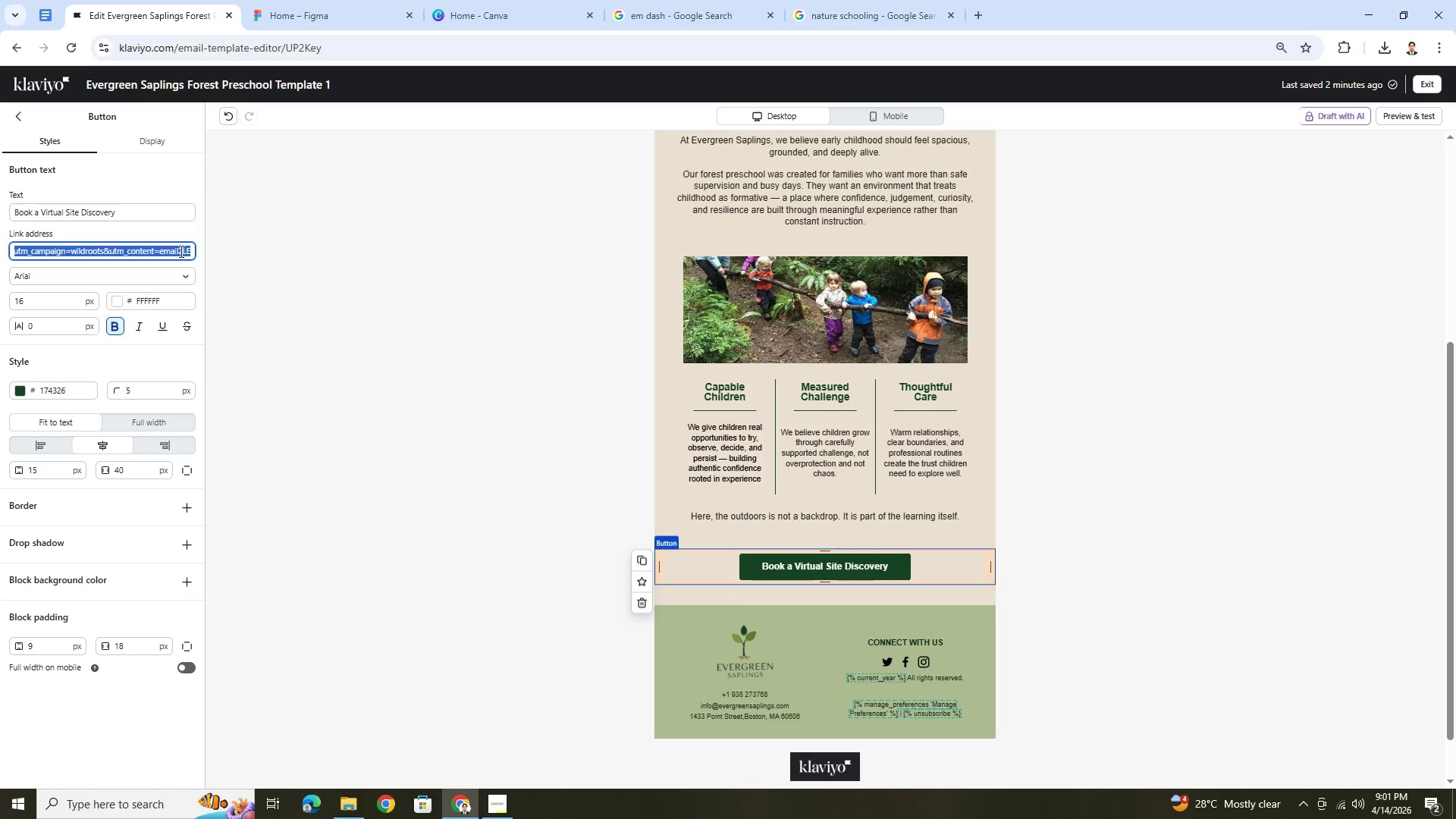 
left_click([180, 251])
 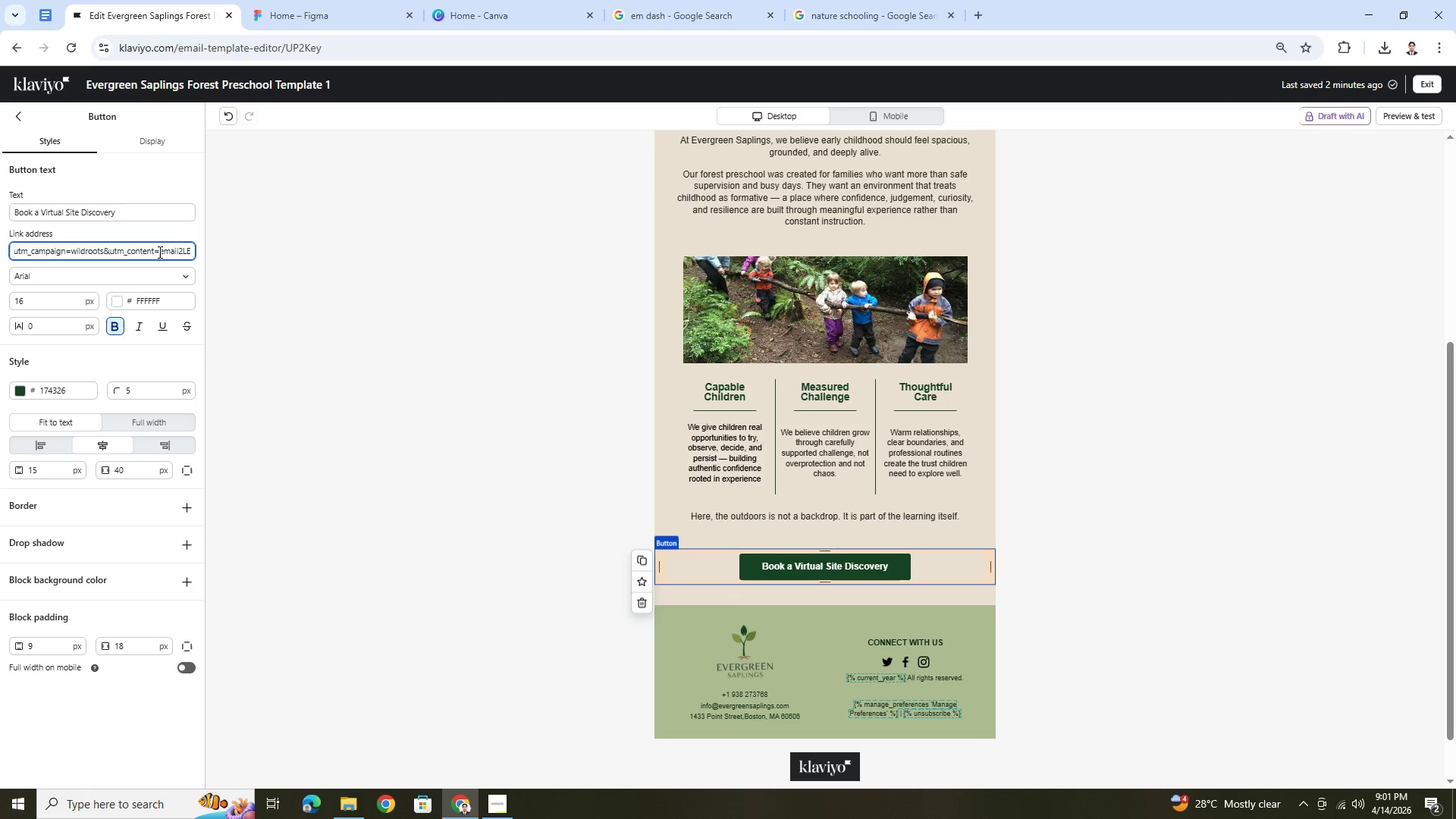 
left_click_drag(start_coordinate=[158, 252], to_coordinate=[214, 251])
 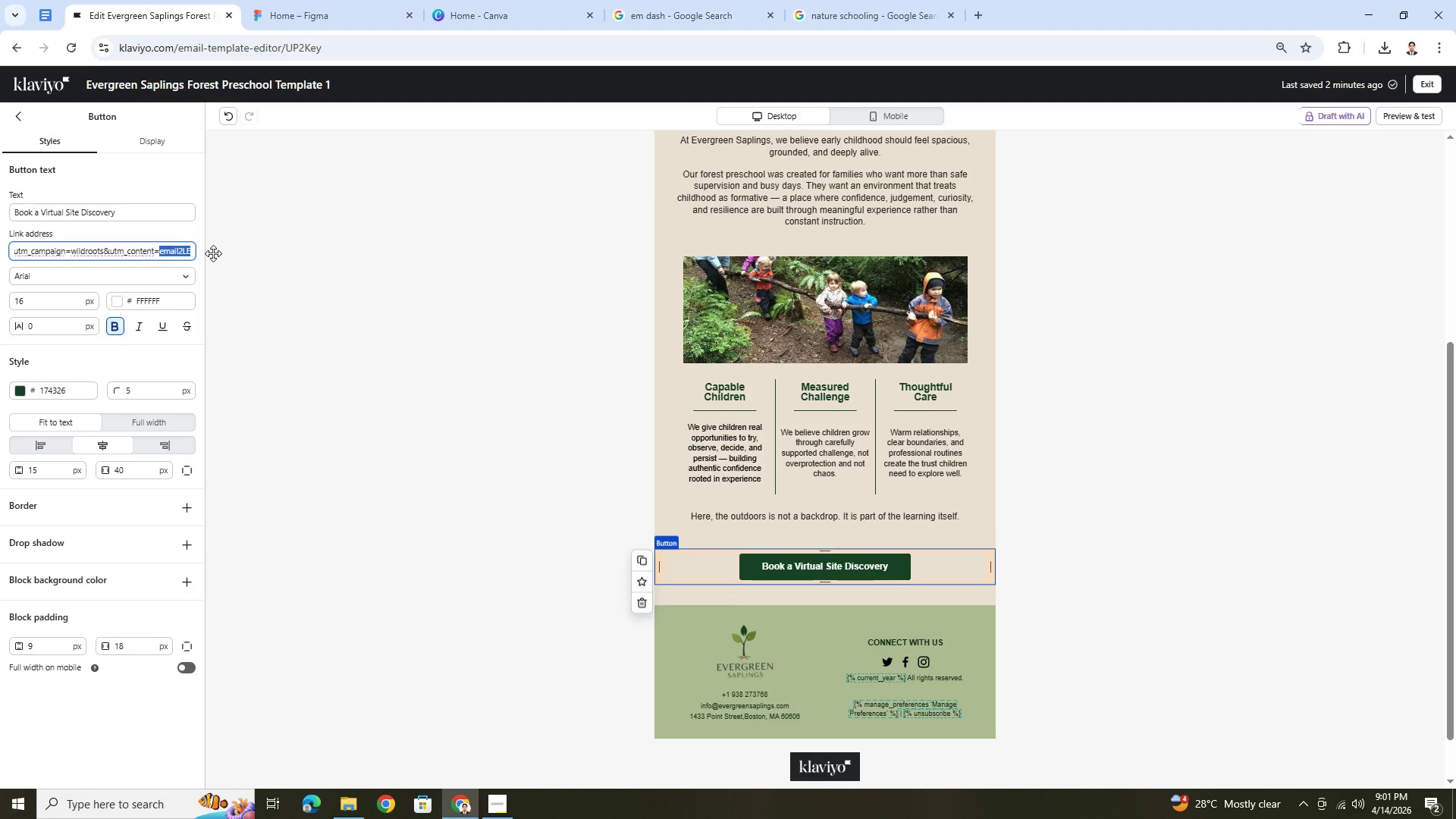 
wait(11.53)
 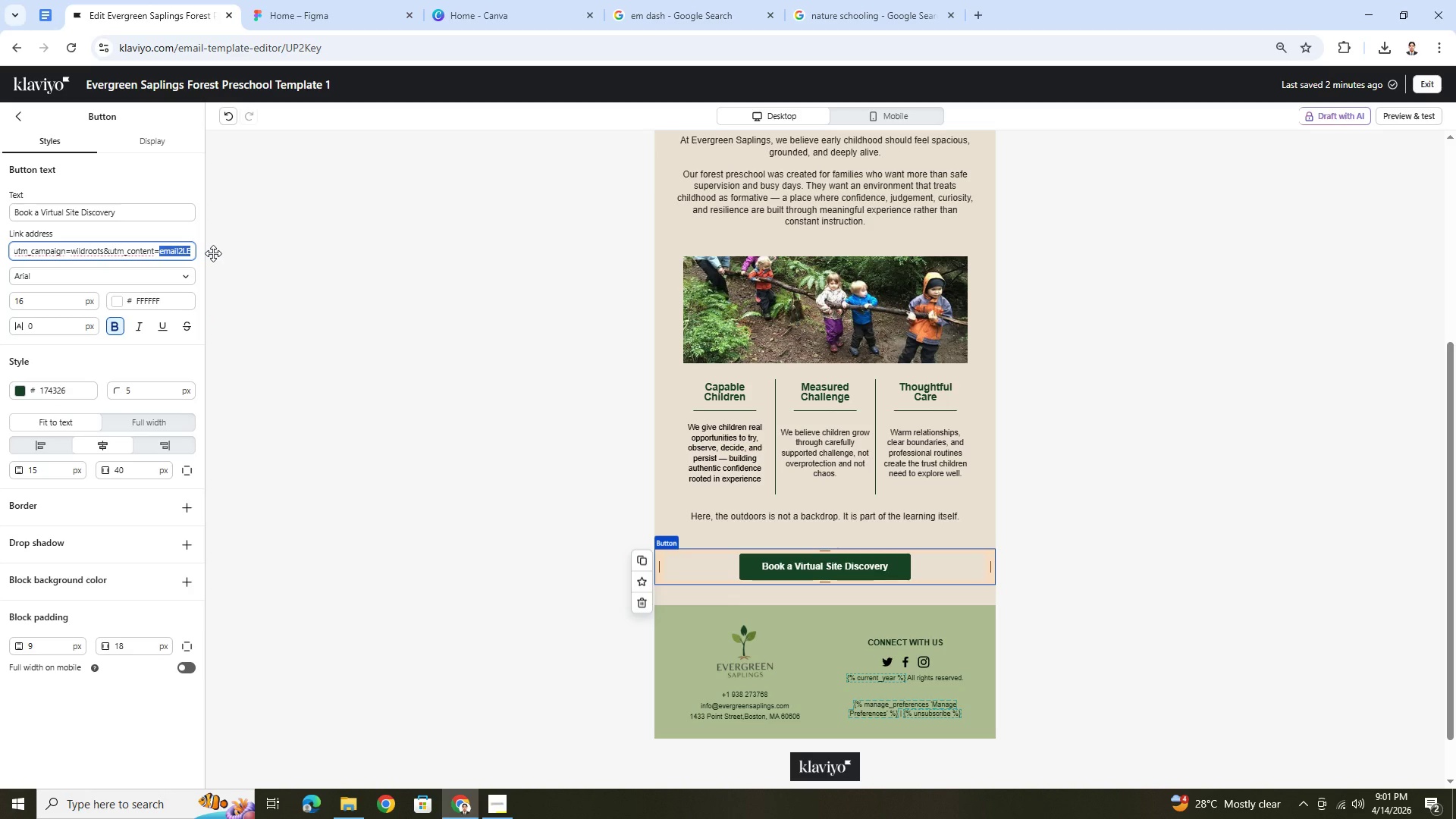 
left_click([93, 252])
 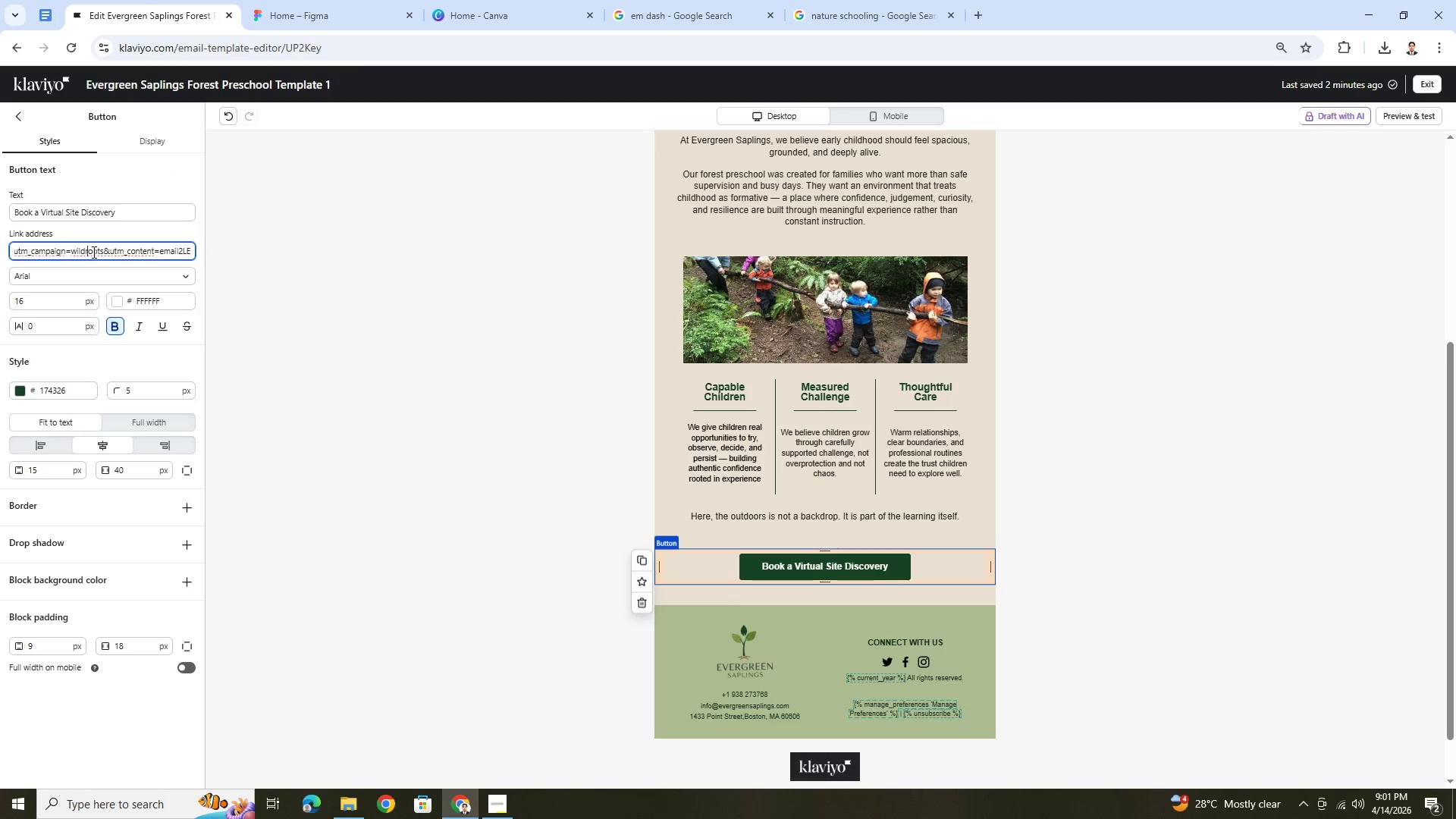 
hold_key(key=ArrowLeft, duration=1.3)
 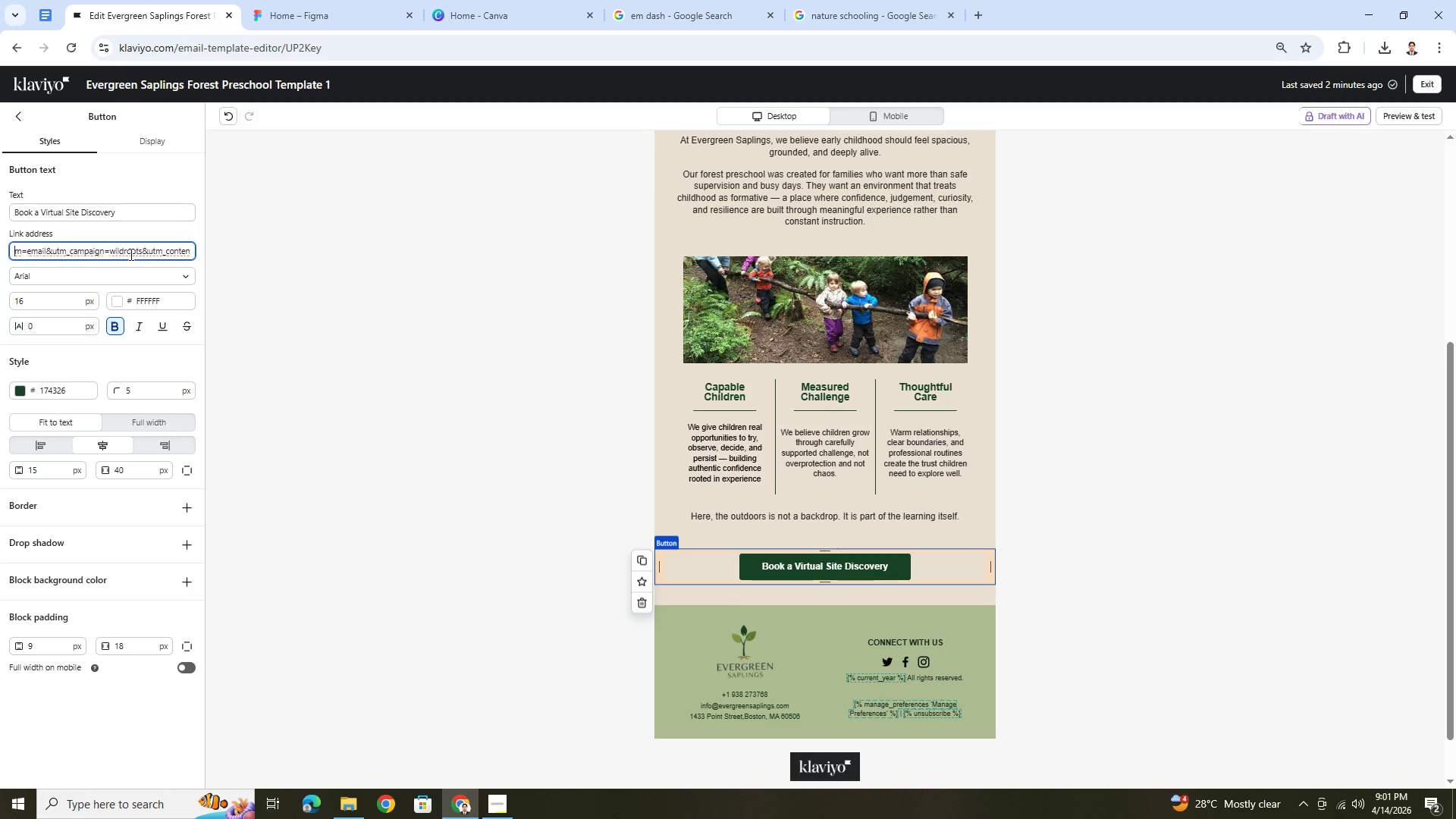 
hold_key(key=ArrowLeft, duration=1.41)
 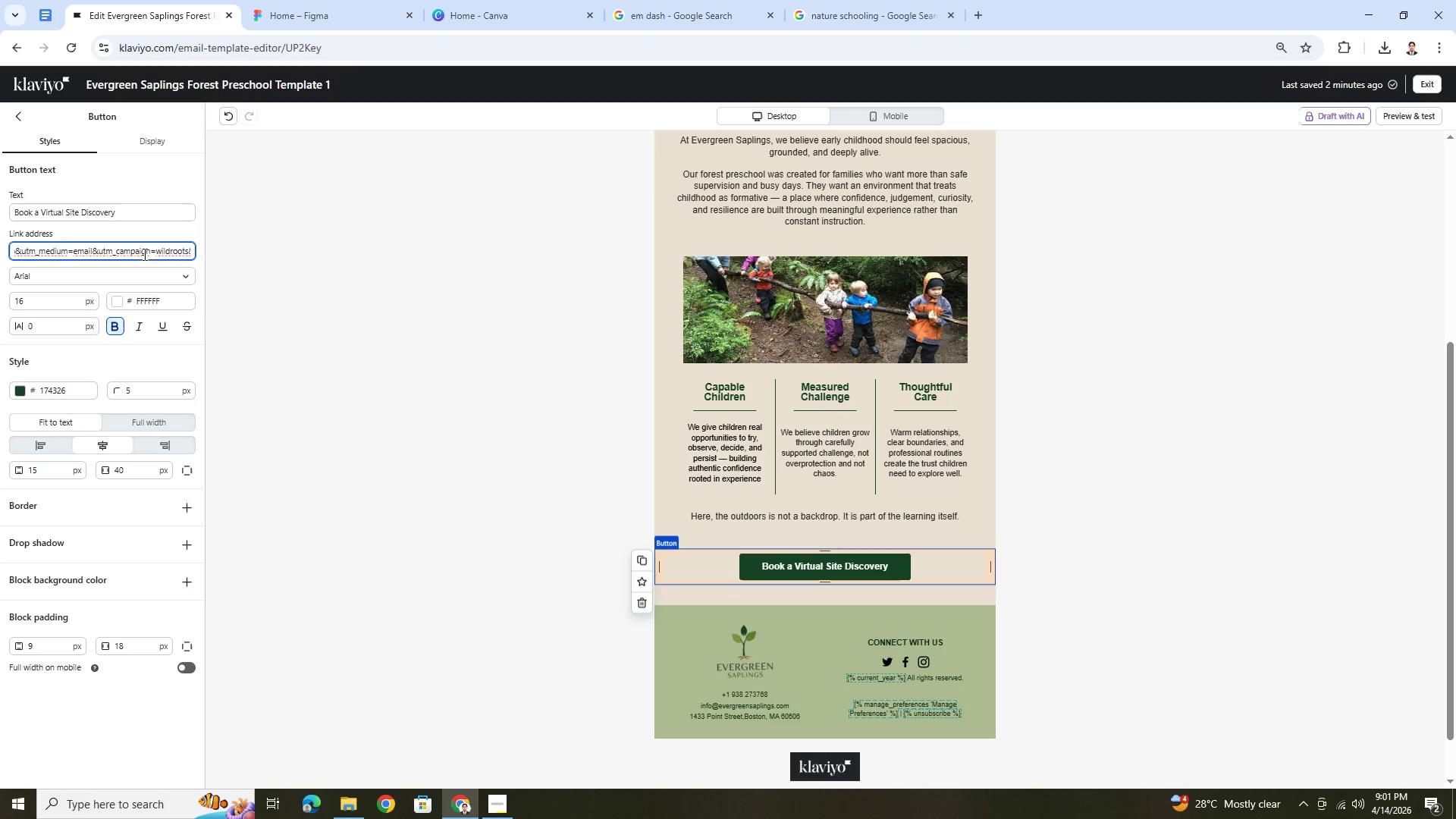 
hold_key(key=ArrowRight, duration=1.5)
 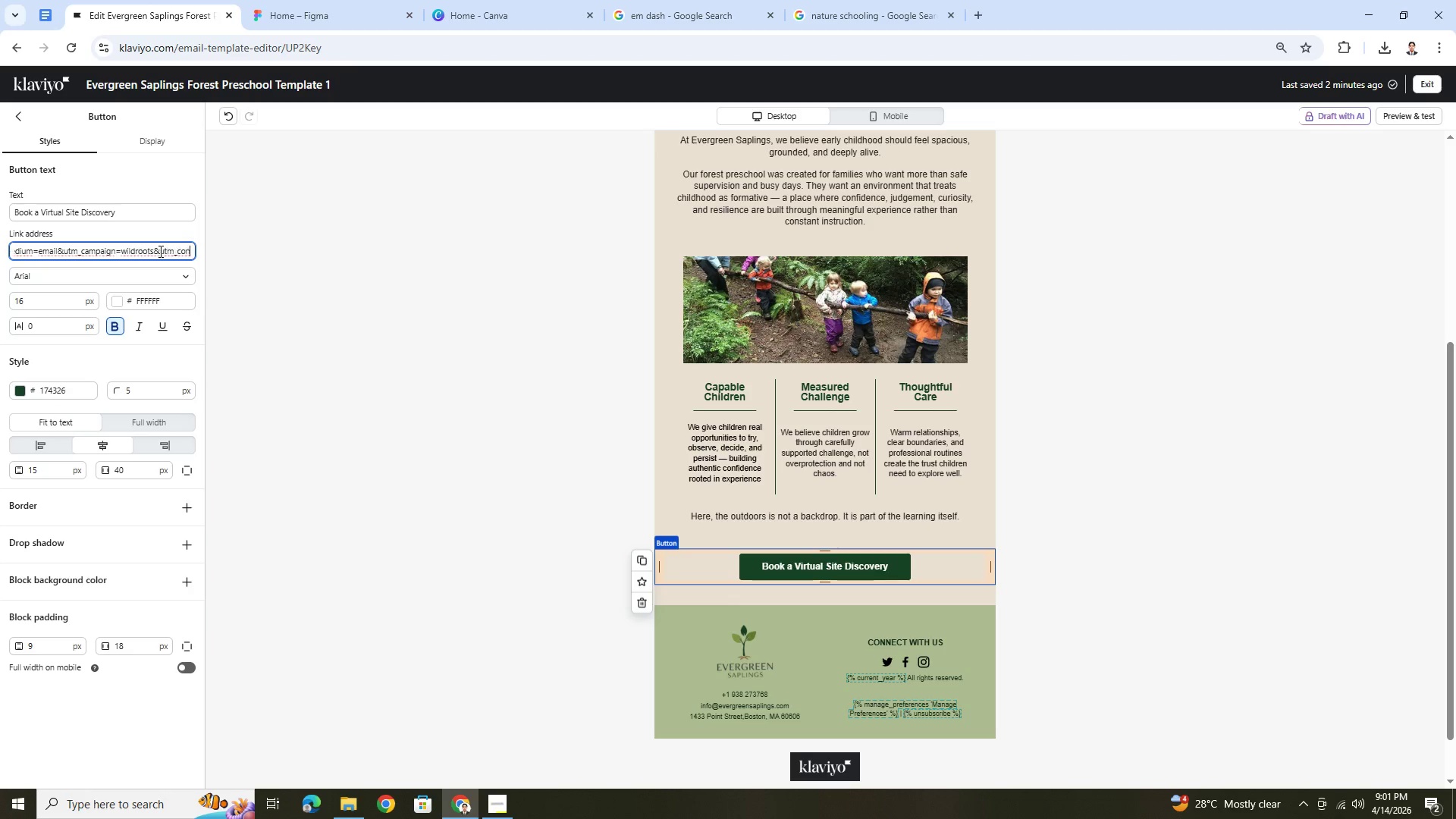 
hold_key(key=ArrowRight, duration=0.59)
 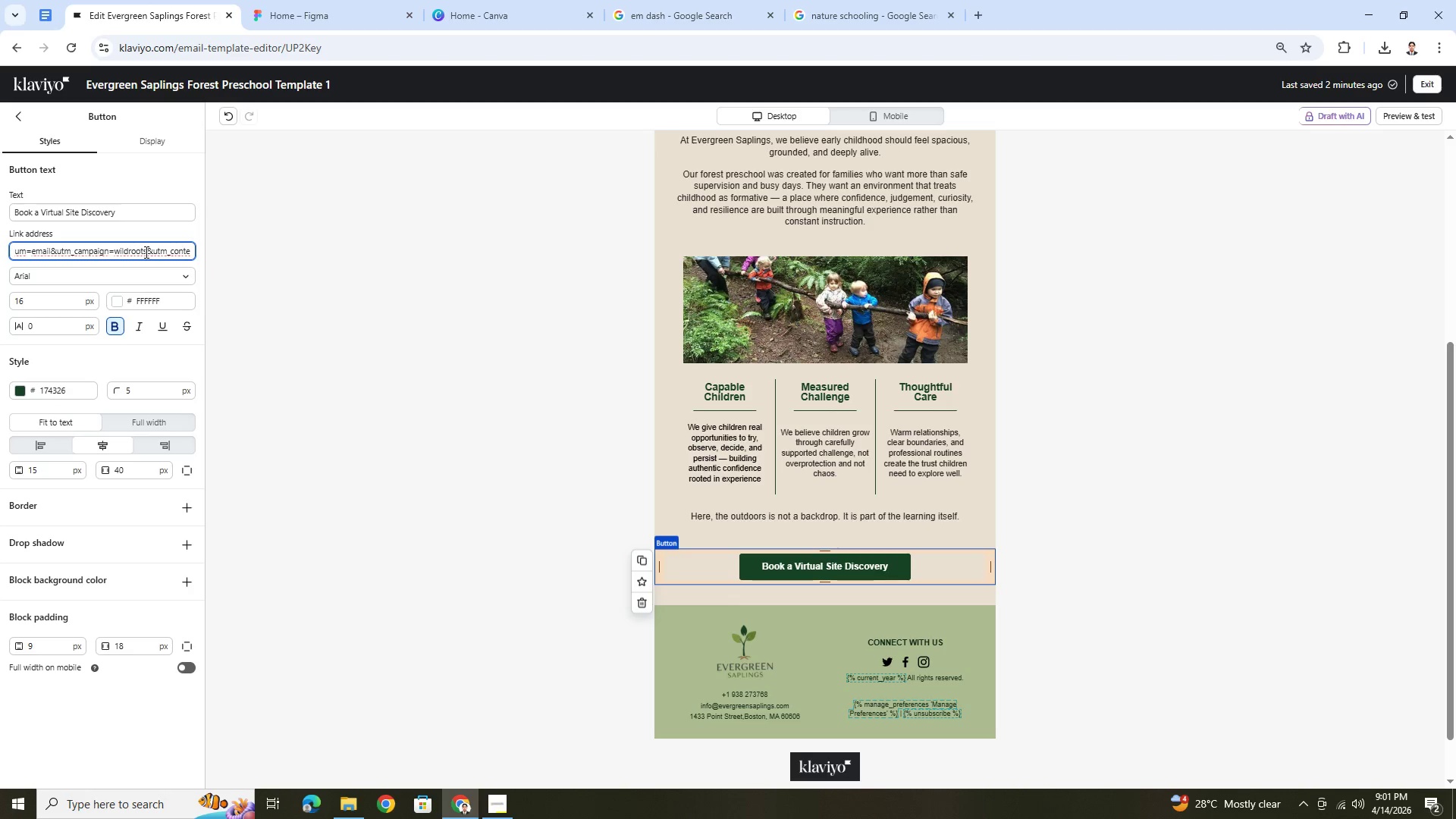 
left_click_drag(start_coordinate=[145, 252], to_coordinate=[116, 256])
 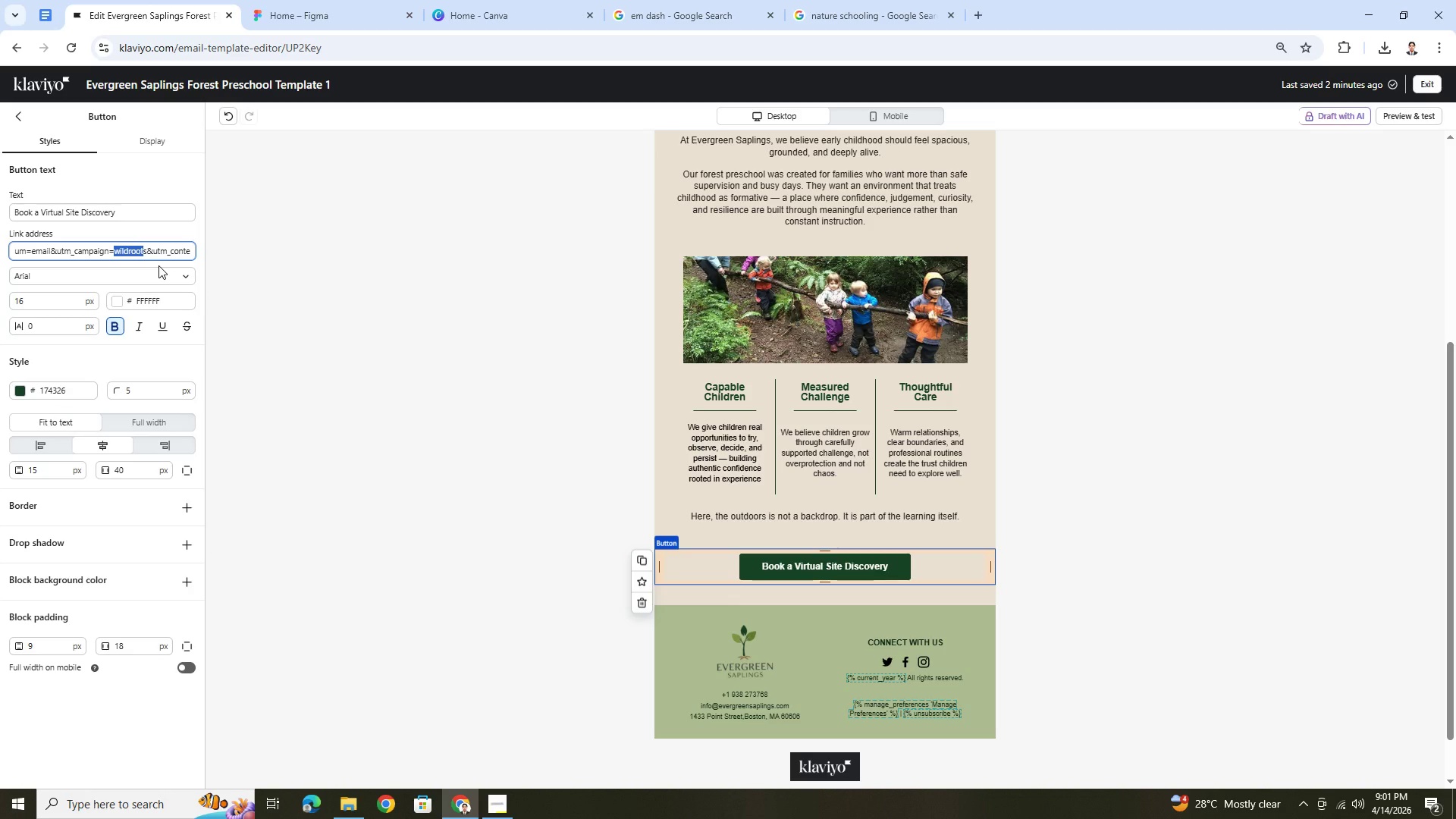 
key(ArrowRight)
 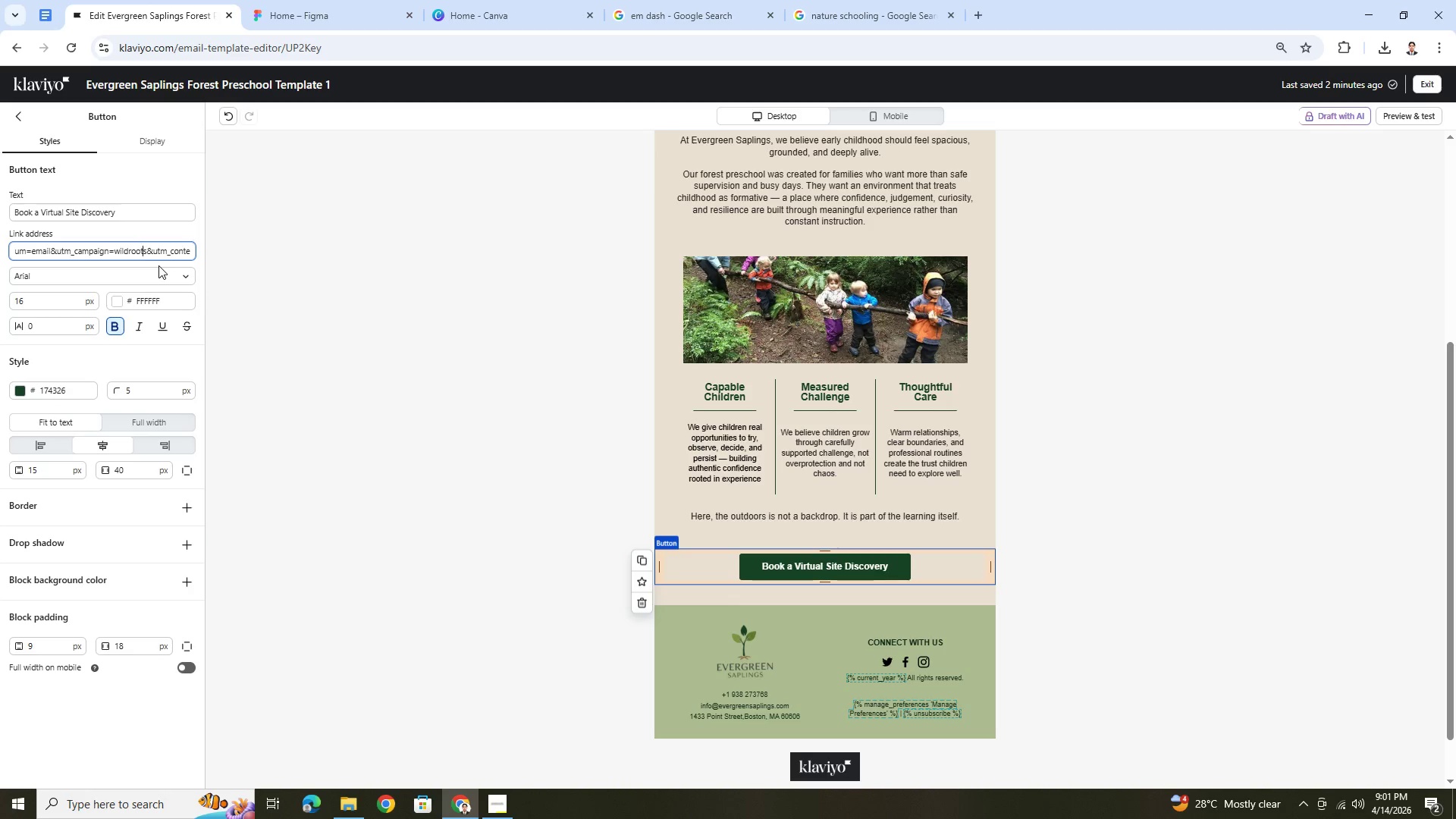 
key(ArrowRight)
 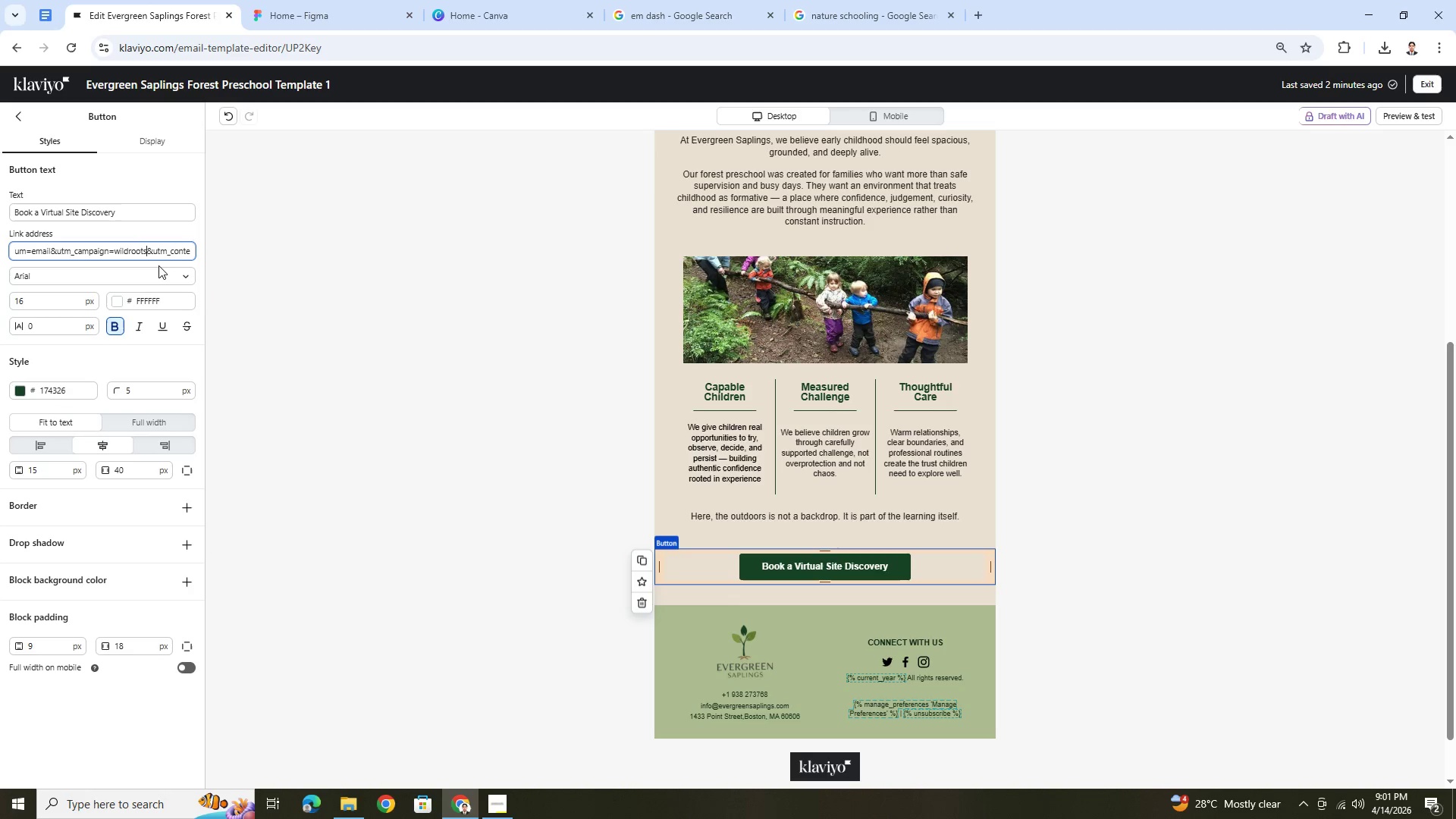 
key(Backspace)
key(Backspace)
key(Backspace)
key(Backspace)
key(Backspace)
key(Backspace)
key(Backspace)
key(Backspace)
key(Backspace)
type(newsletter)
 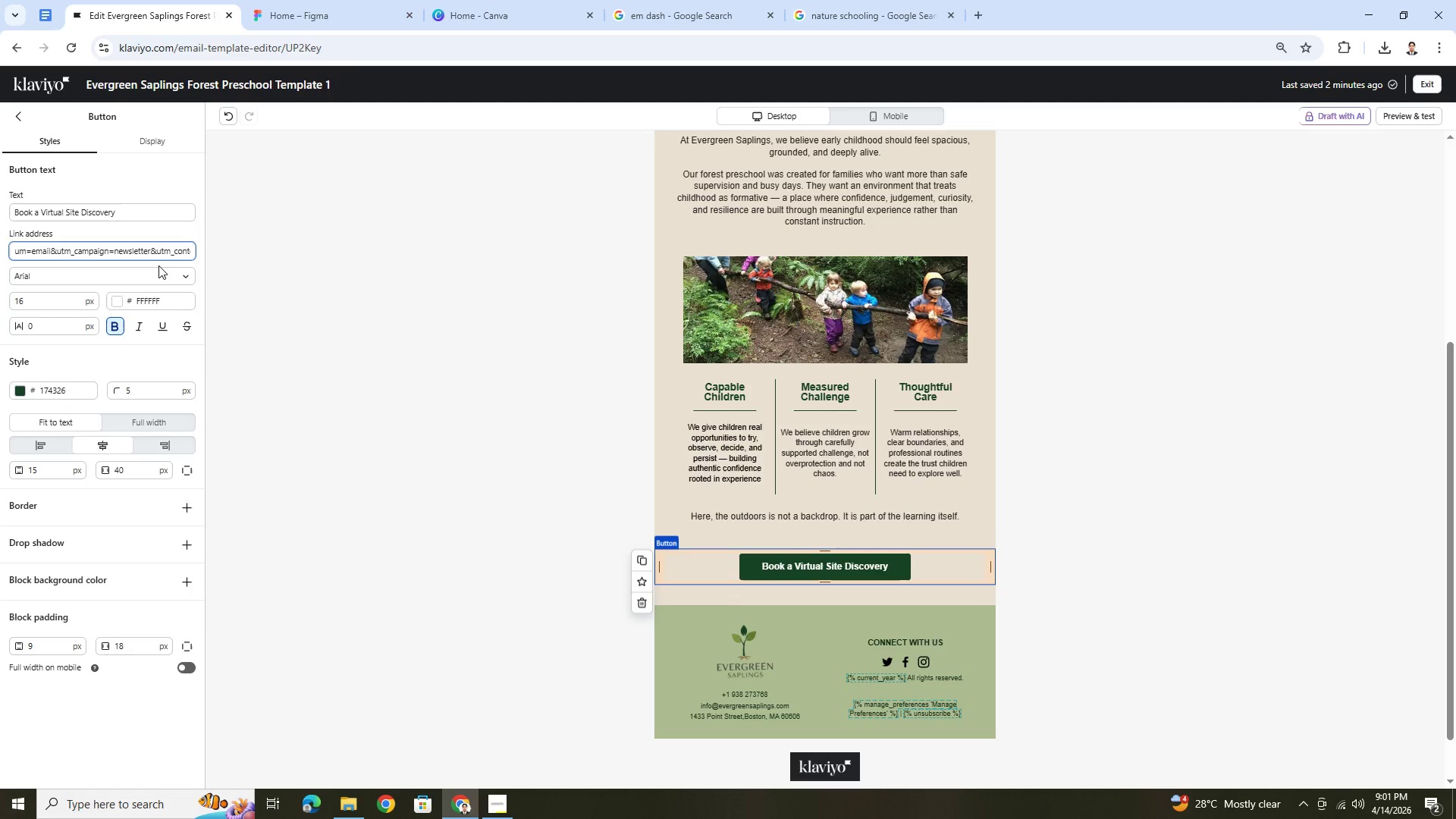 
hold_key(key=ArrowRight, duration=1.5)
 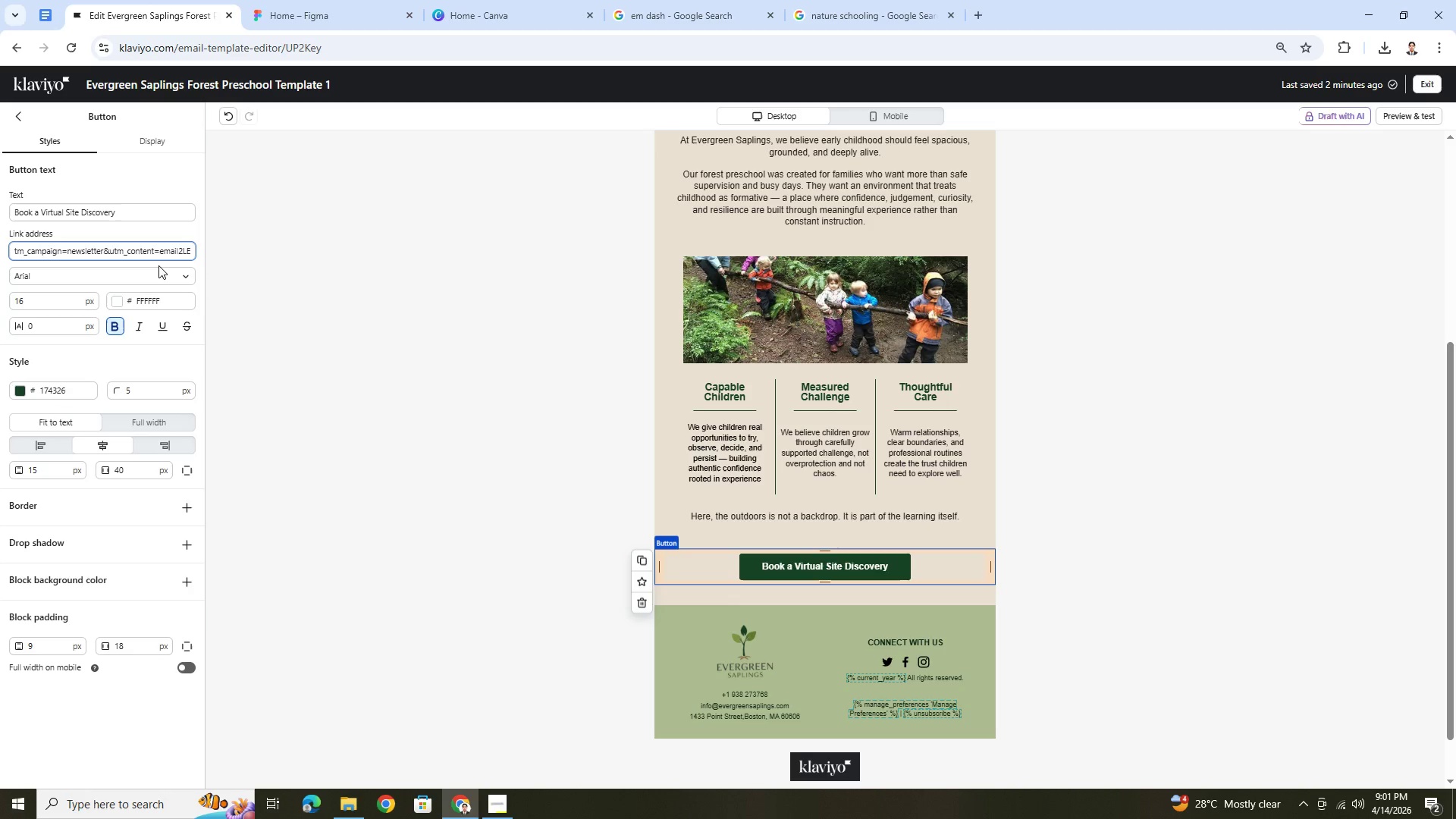 
key(ArrowRight)
 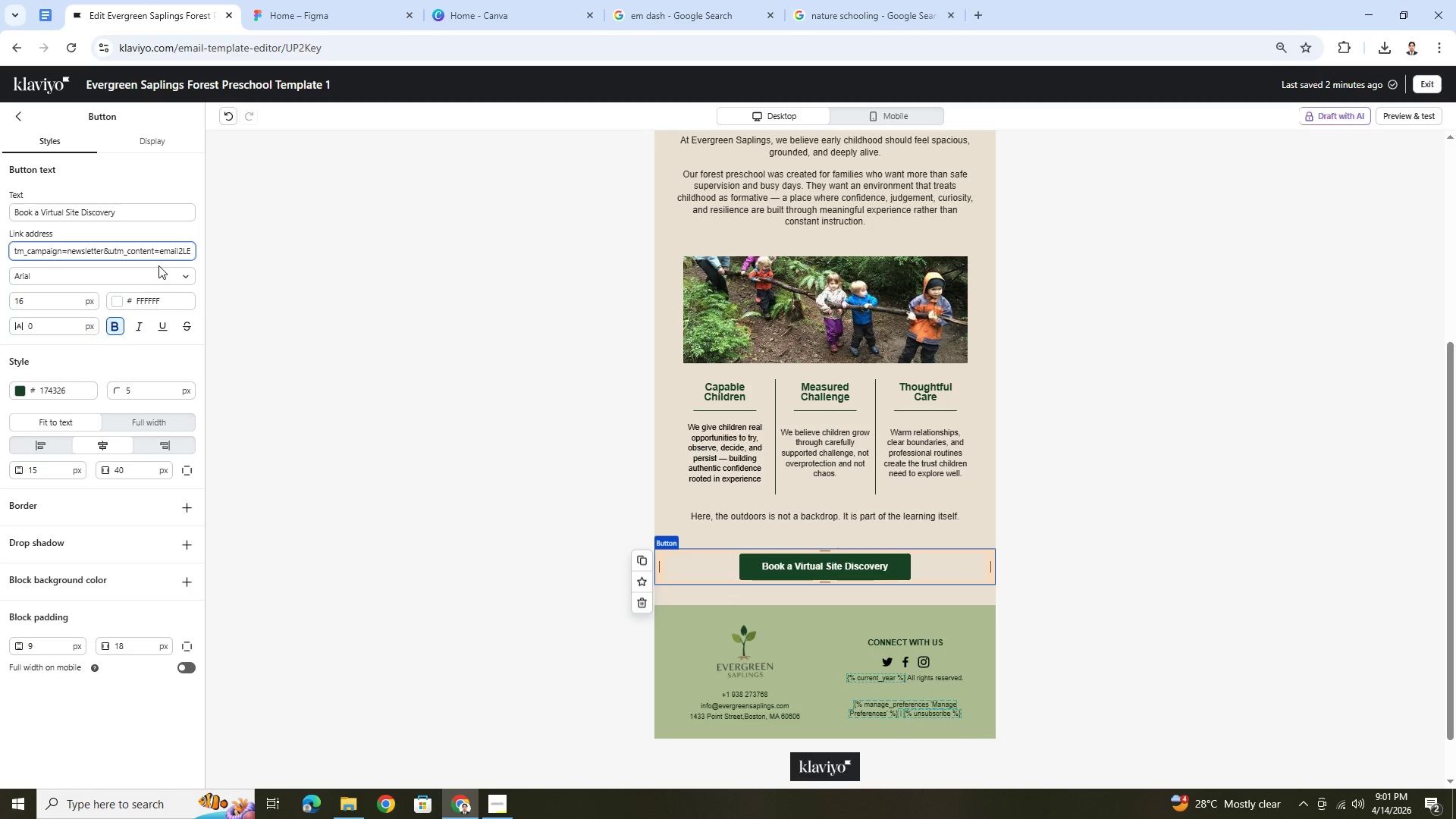 
key(ArrowRight)
 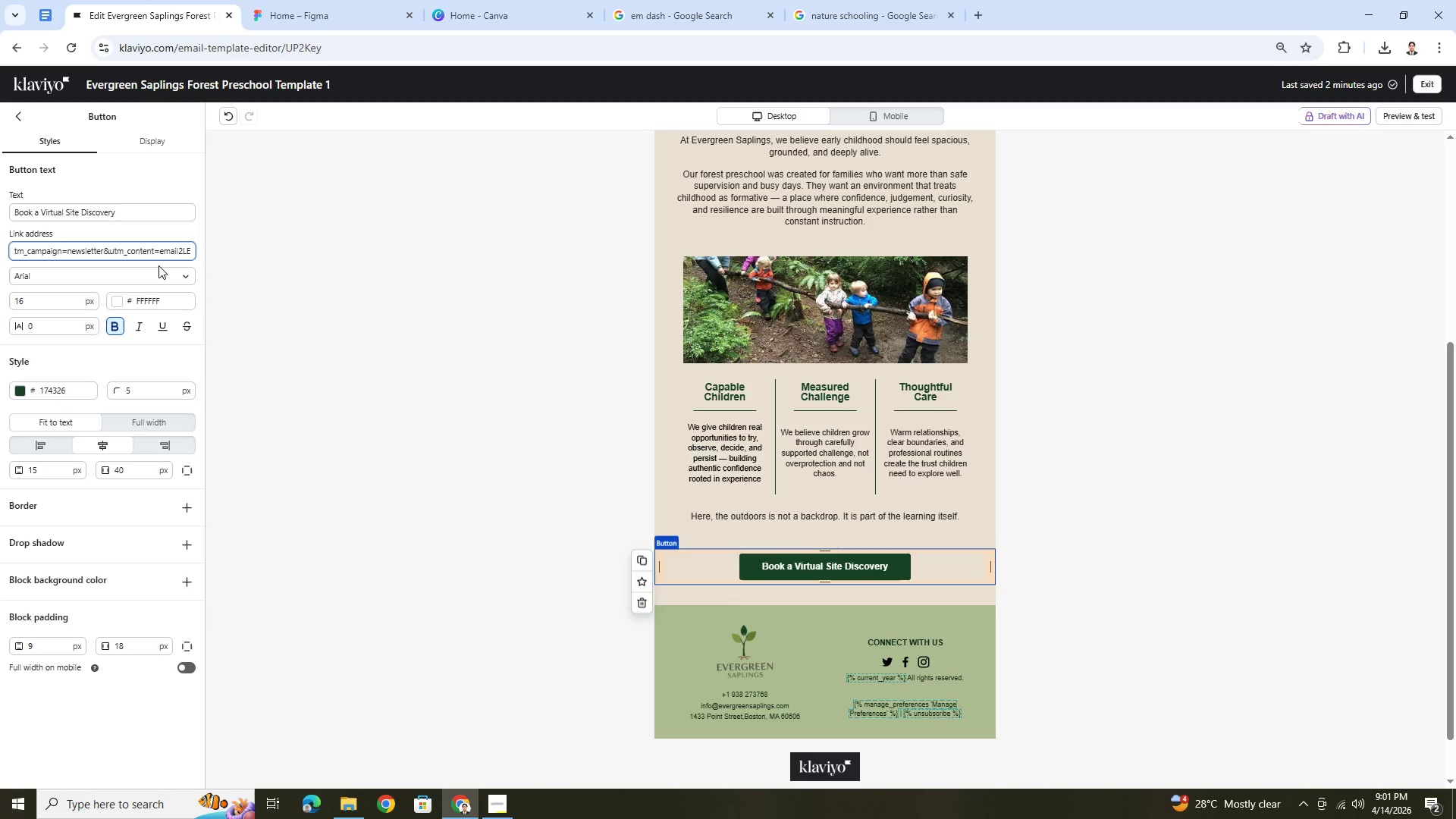 
key(Backspace)
 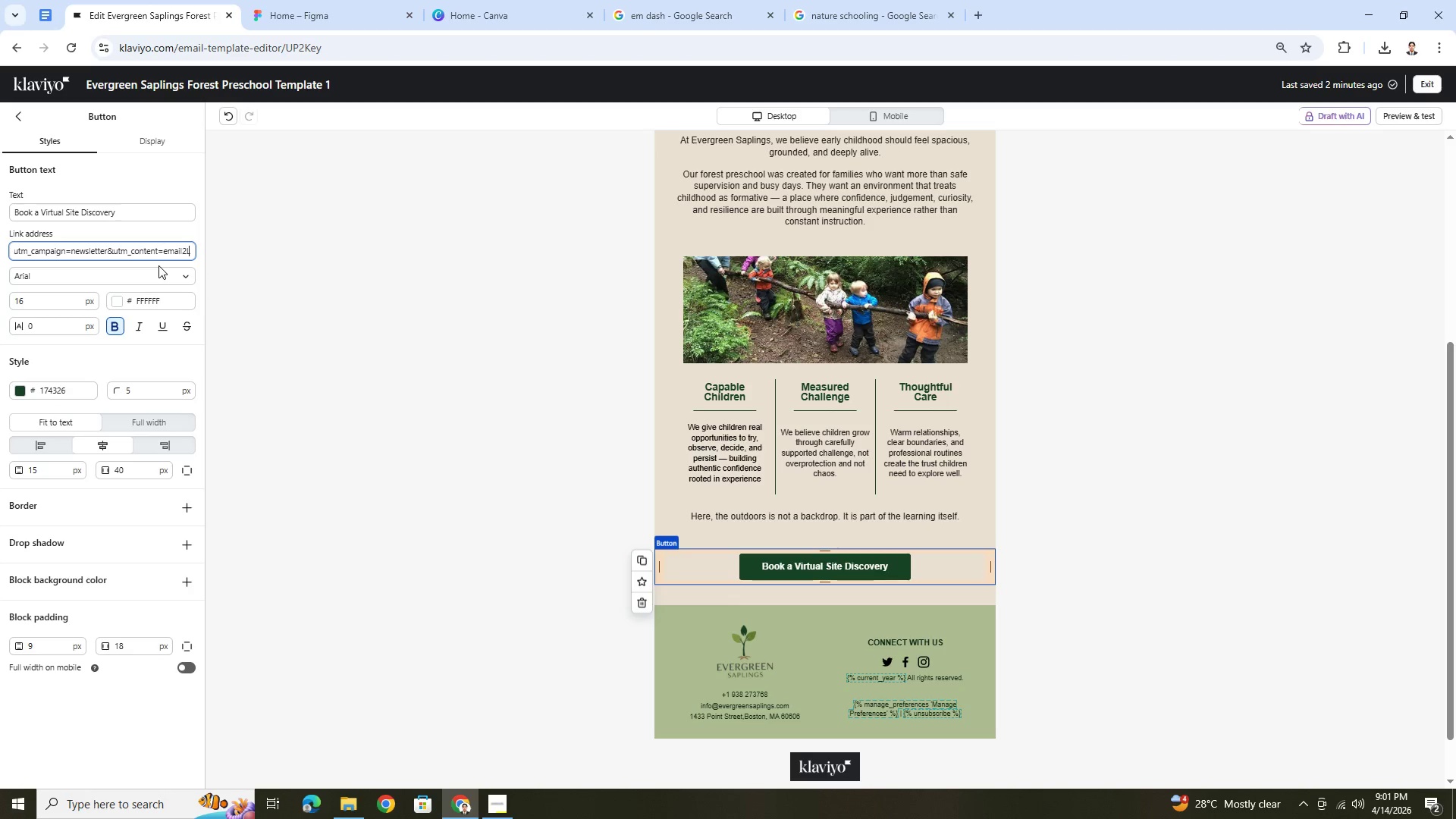 
key(Backspace)
 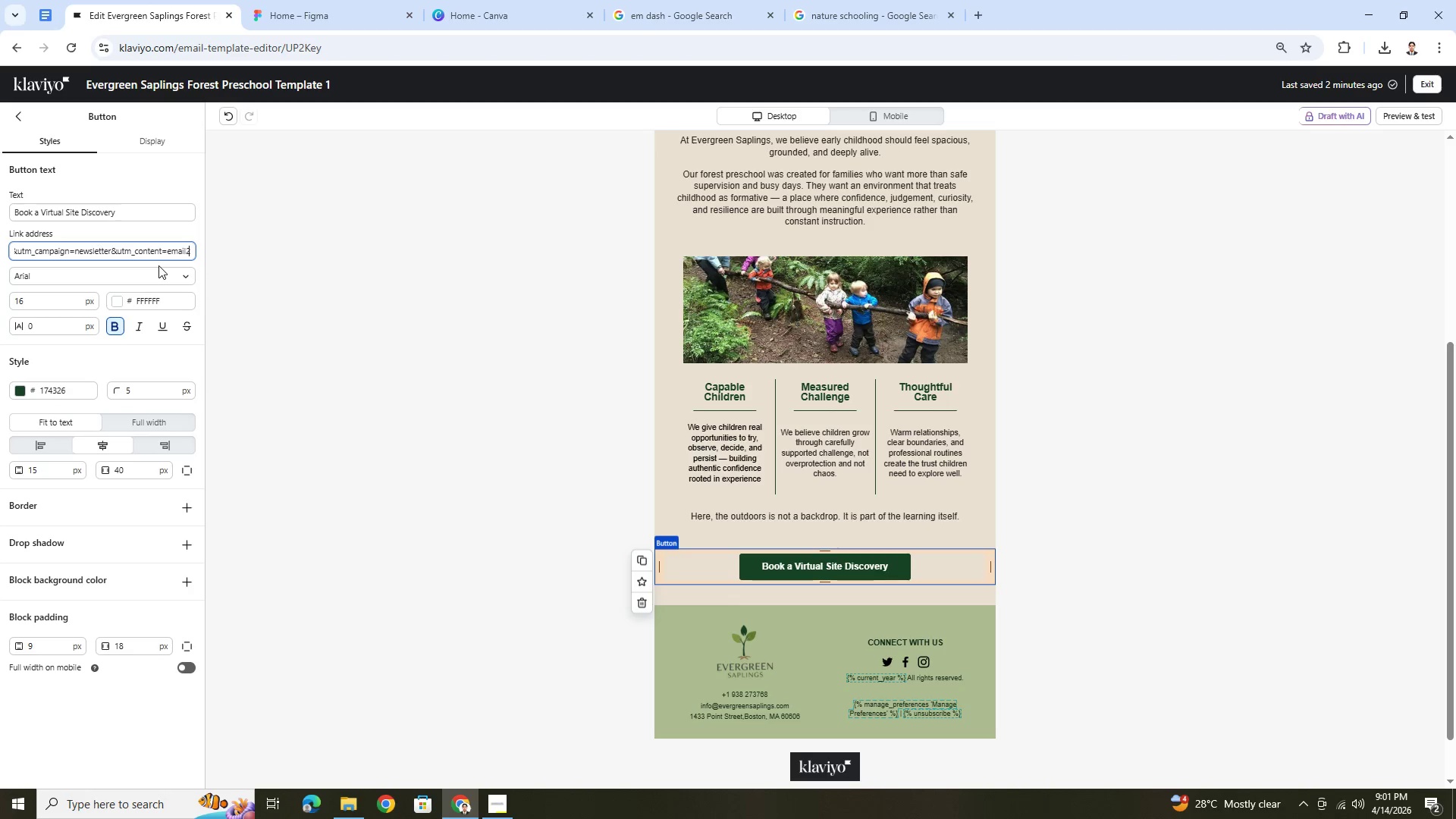 
key(Backspace)
 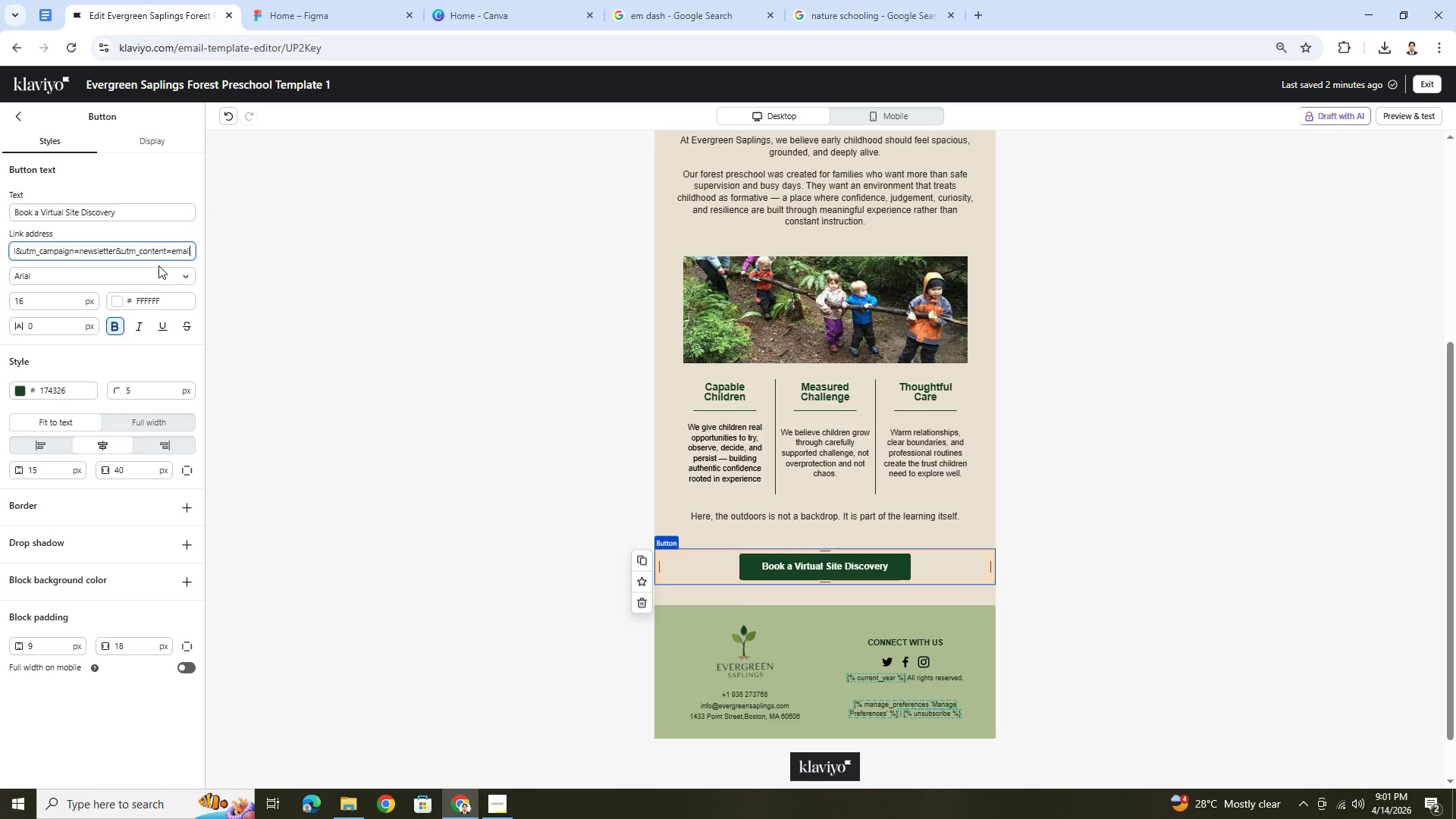 
key(1)
 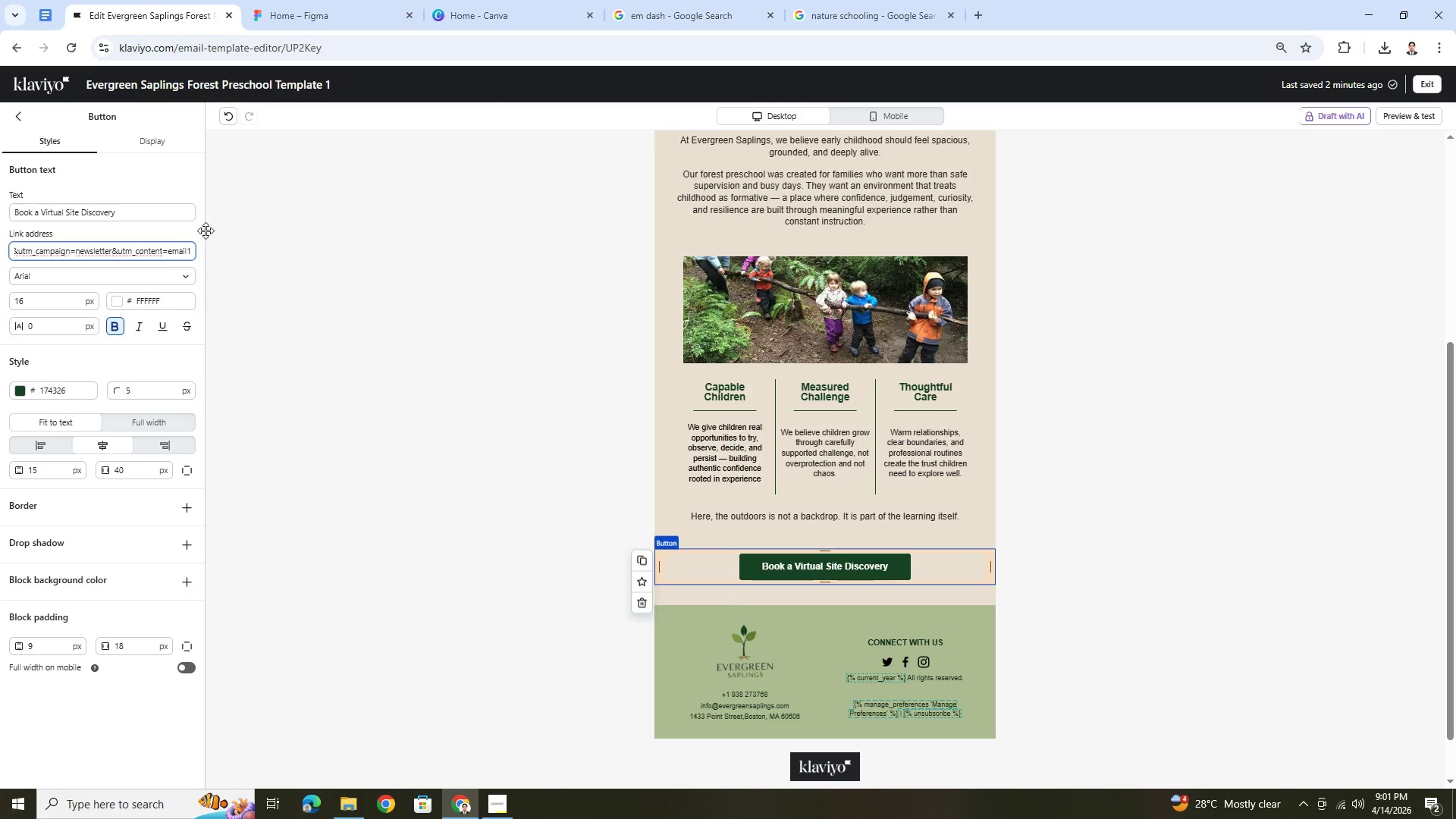 
left_click([197, 226])
 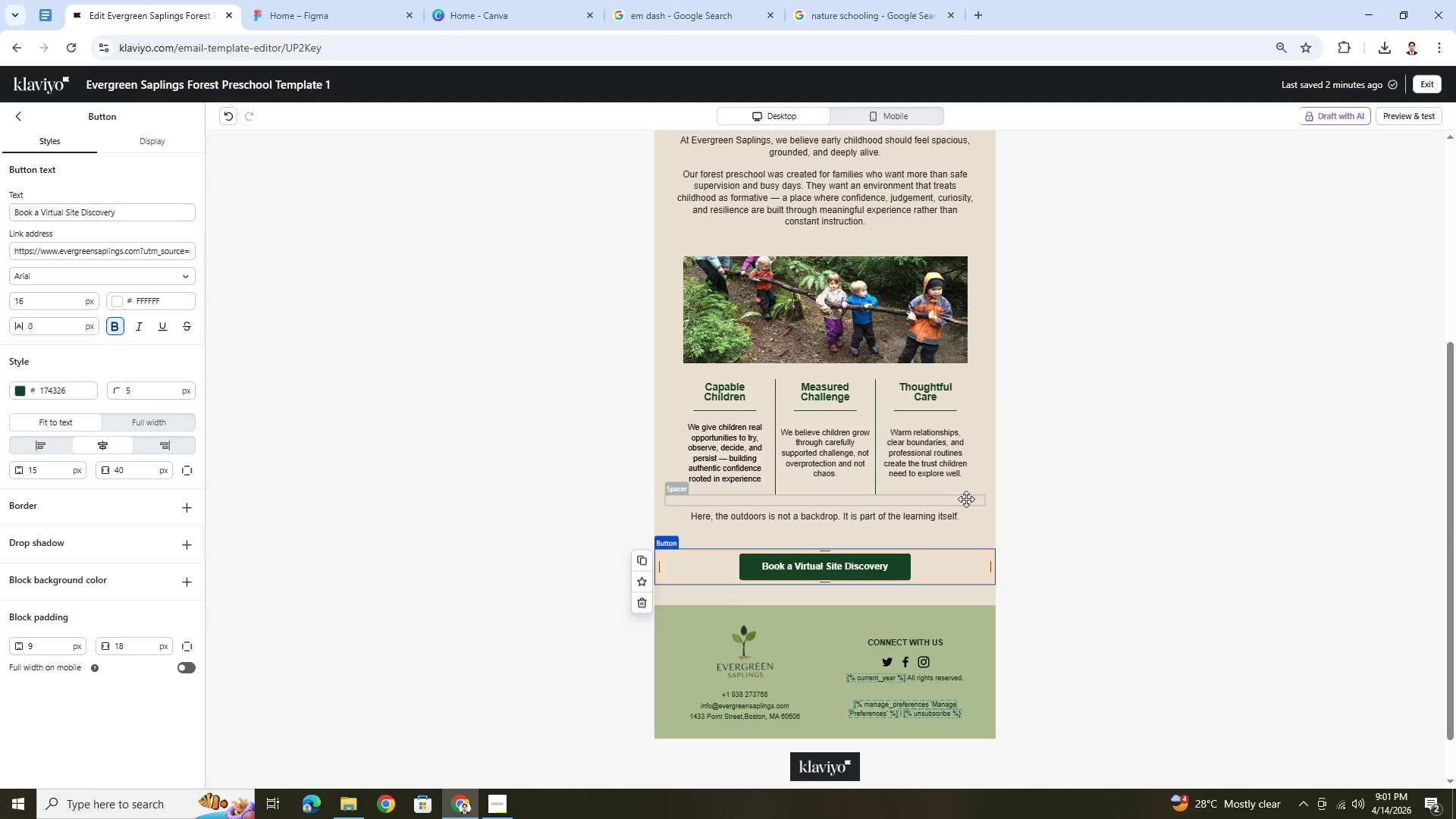 
scroll: coordinate [1237, 576], scroll_direction: up, amount: 2.0
 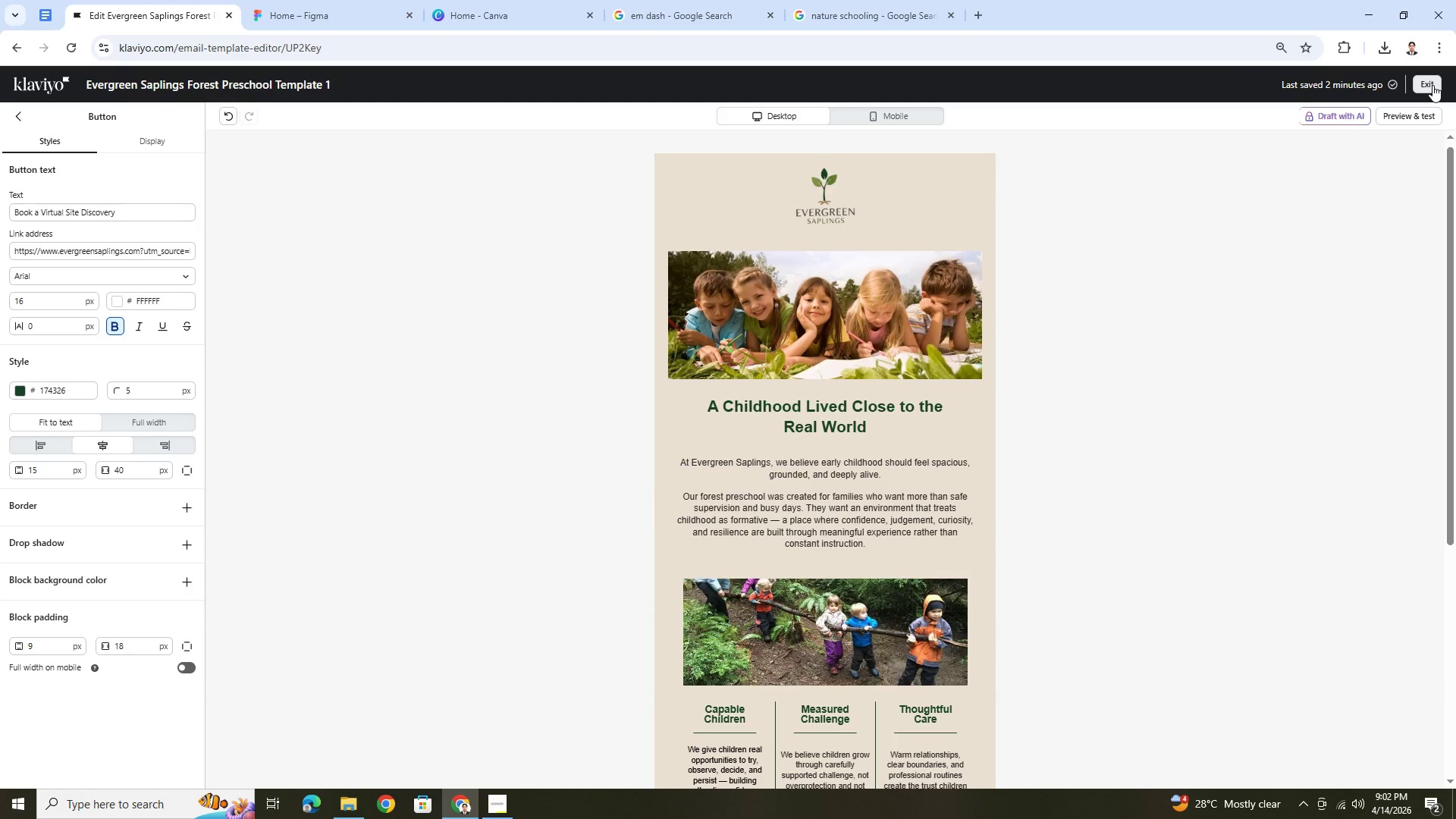 
scroll: coordinate [1263, 405], scroll_direction: down, amount: 4.0
 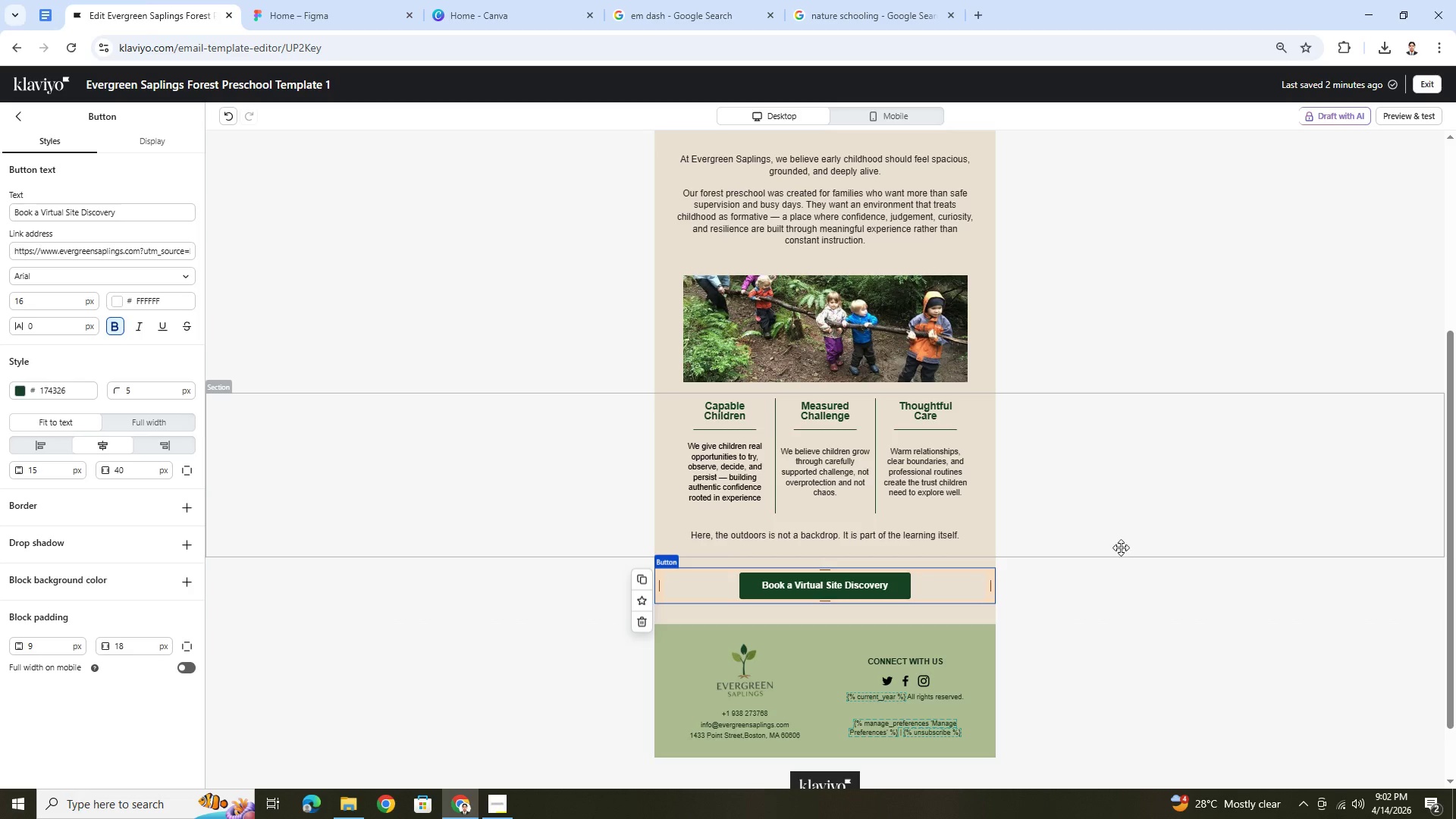 
scroll: coordinate [1165, 528], scroll_direction: up, amount: 1.0
 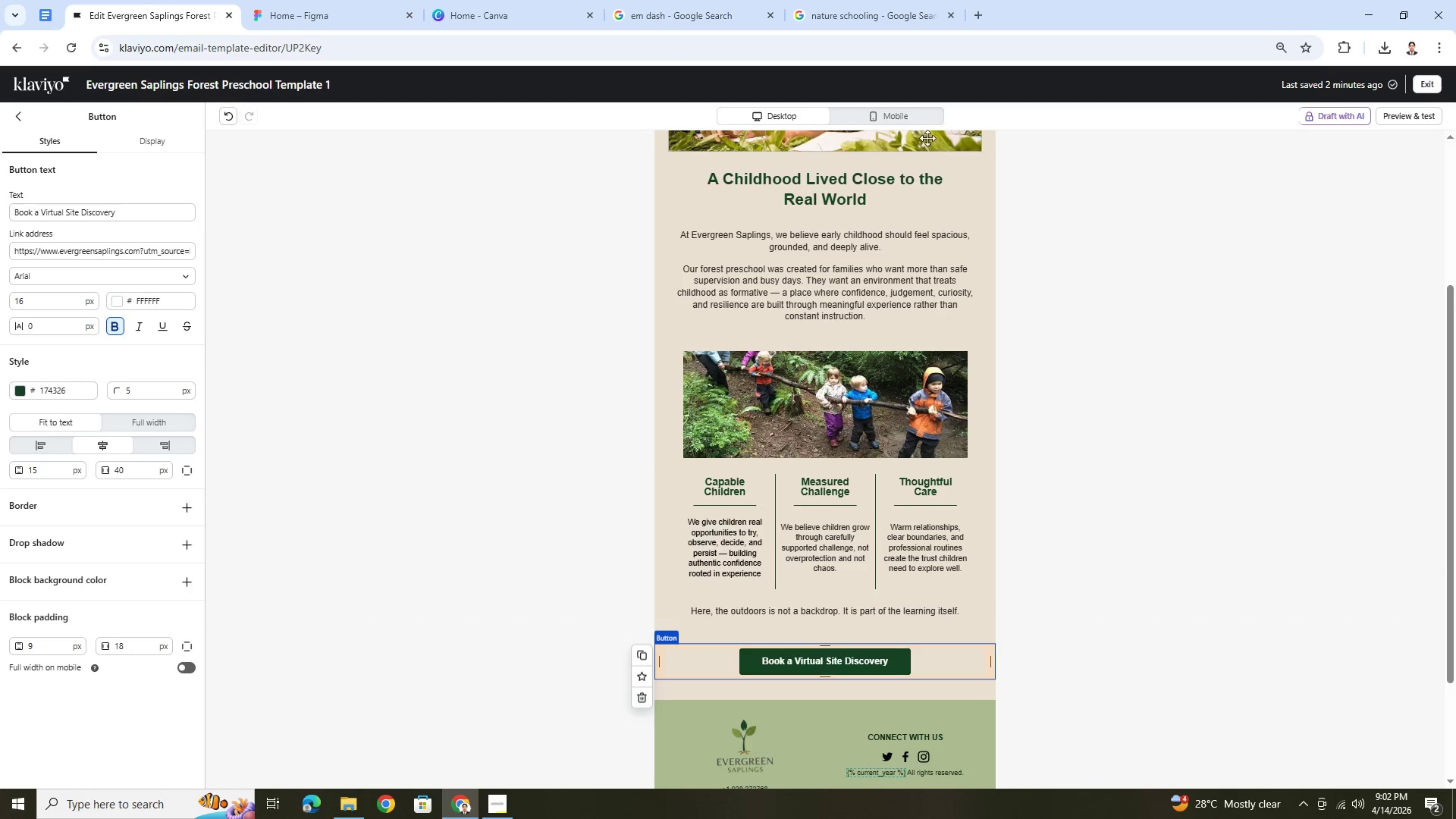 
left_click([917, 120])
 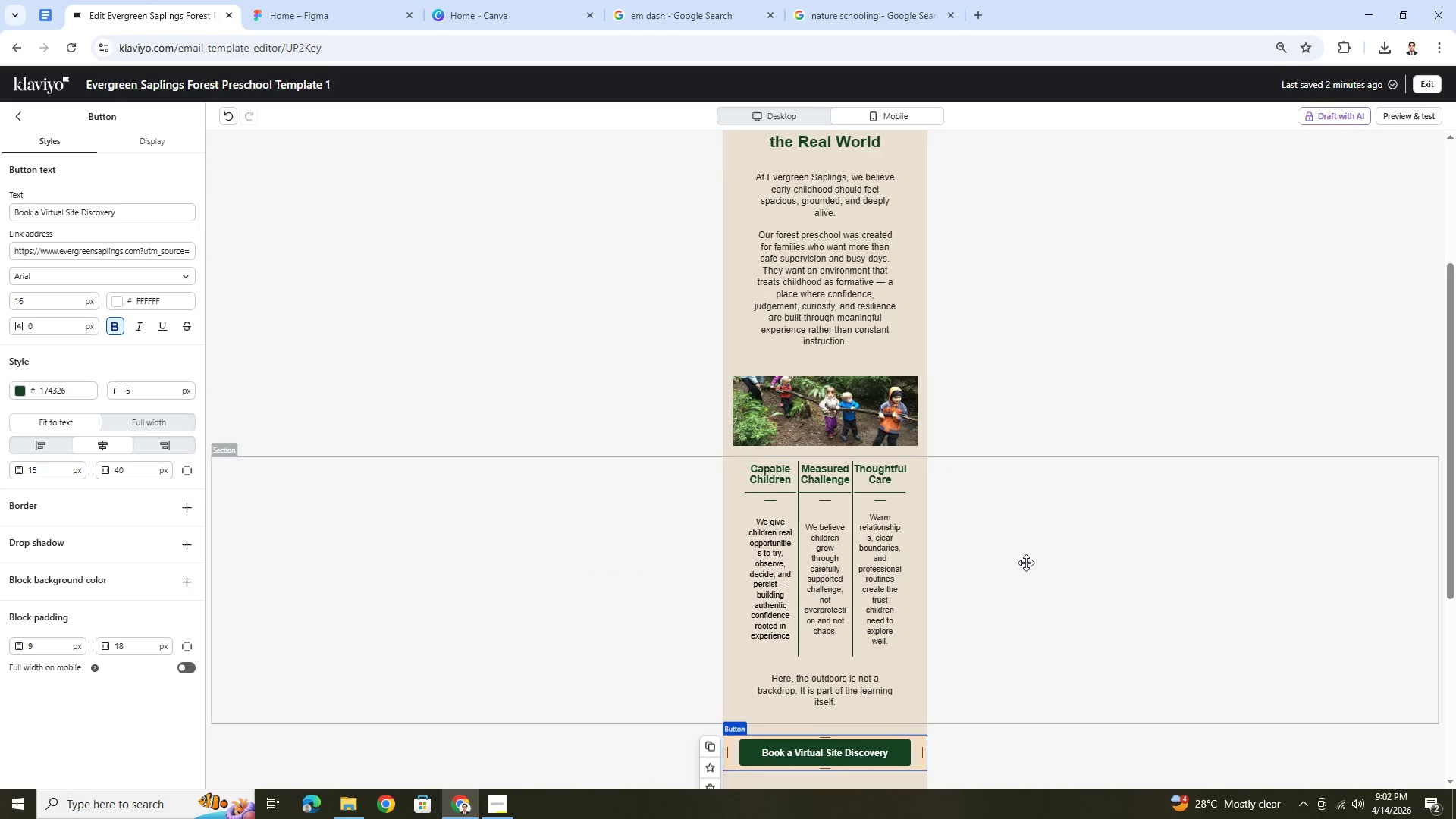 
scroll: coordinate [1028, 563], scroll_direction: down, amount: 3.0
 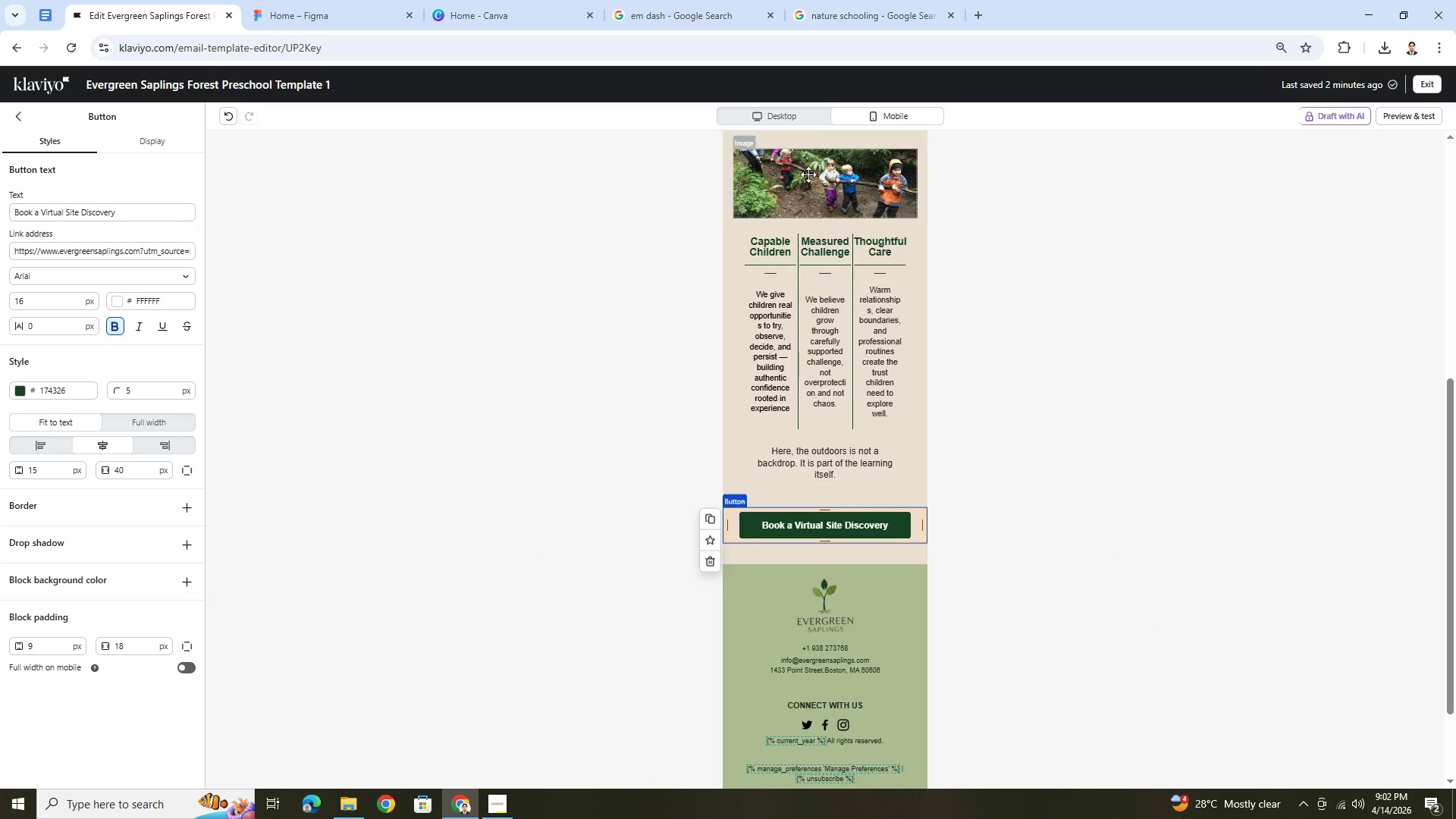 
left_click([792, 118])
 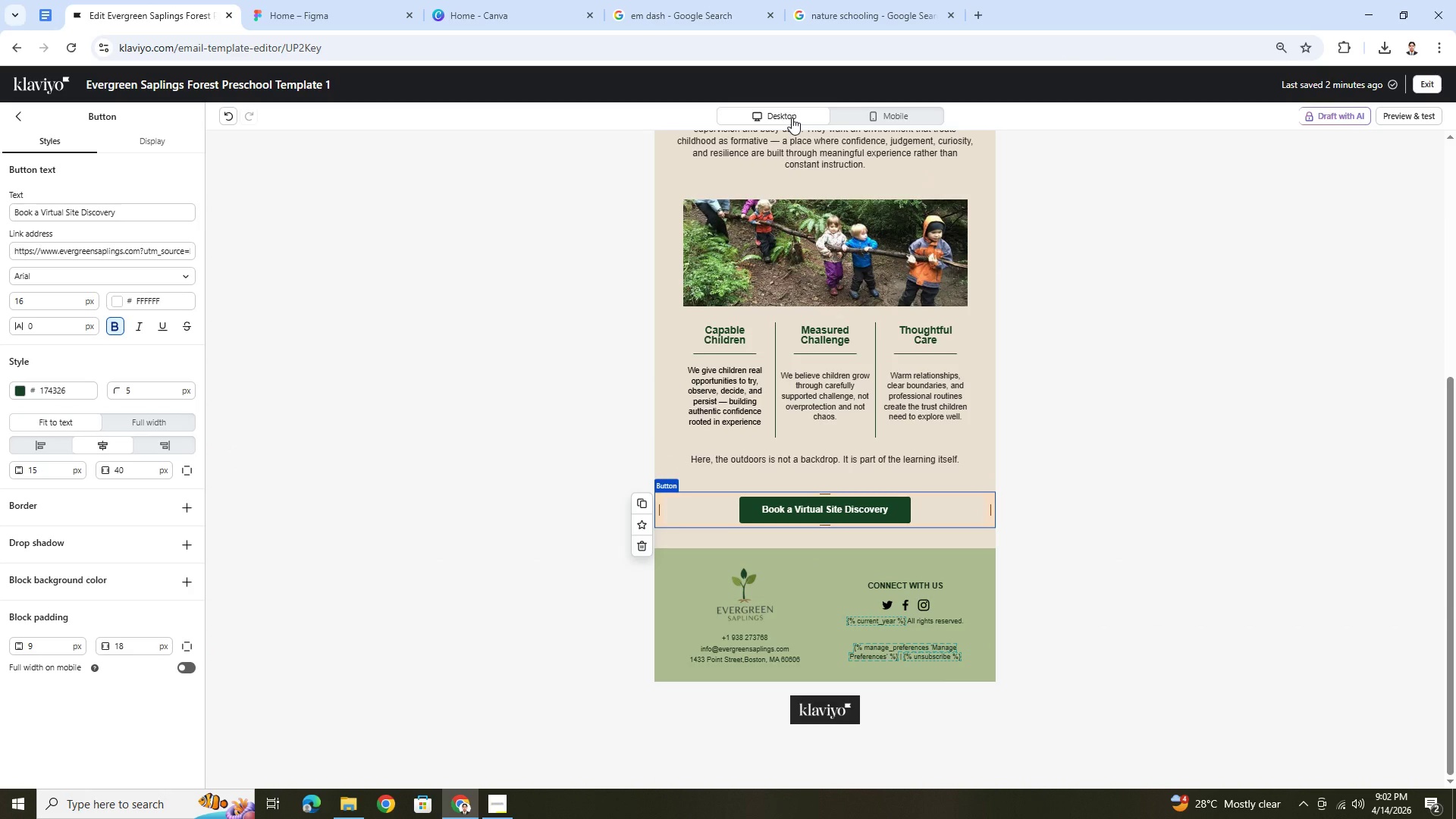 
left_click([576, 369])
 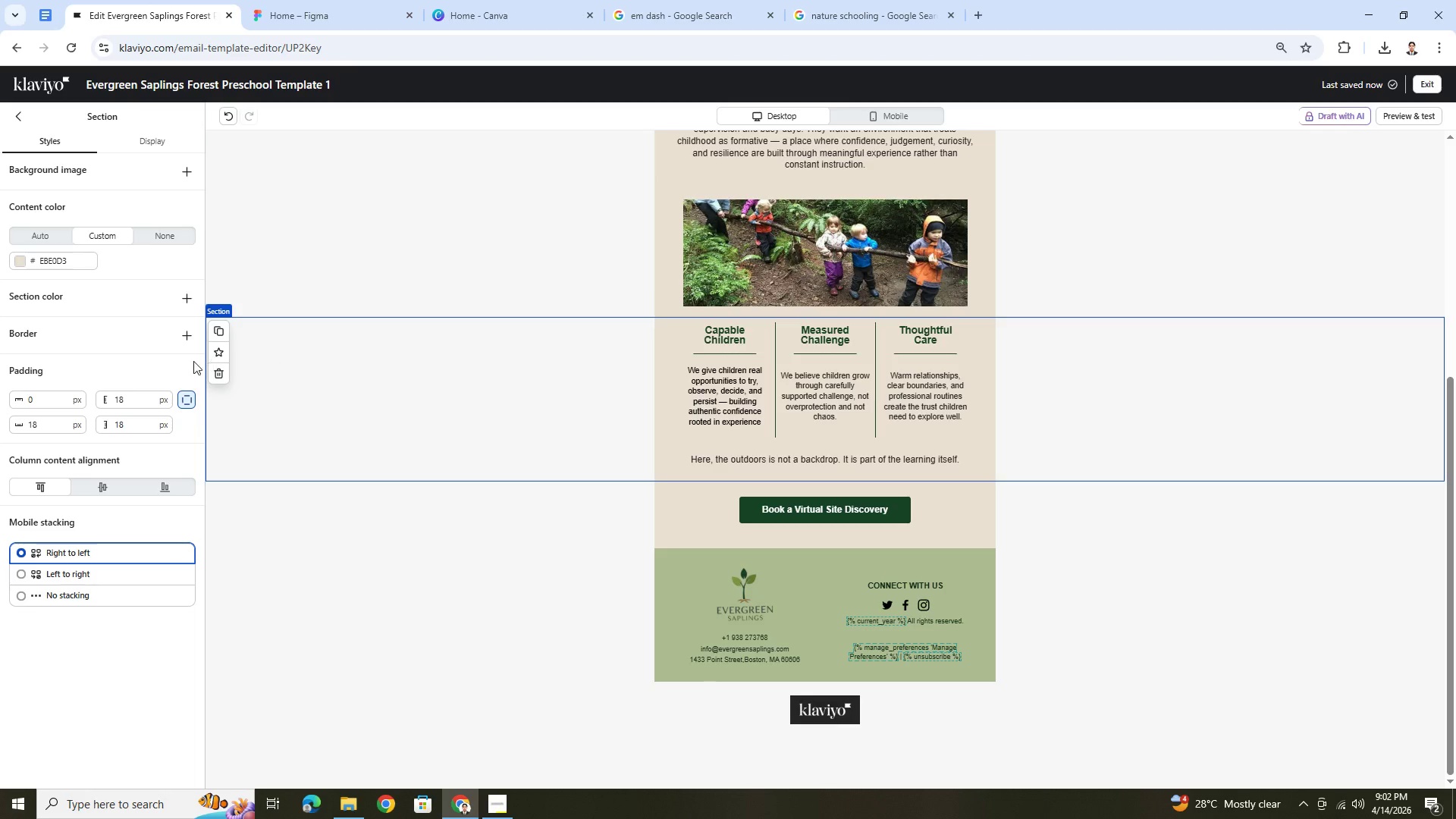 
left_click([218, 328])
 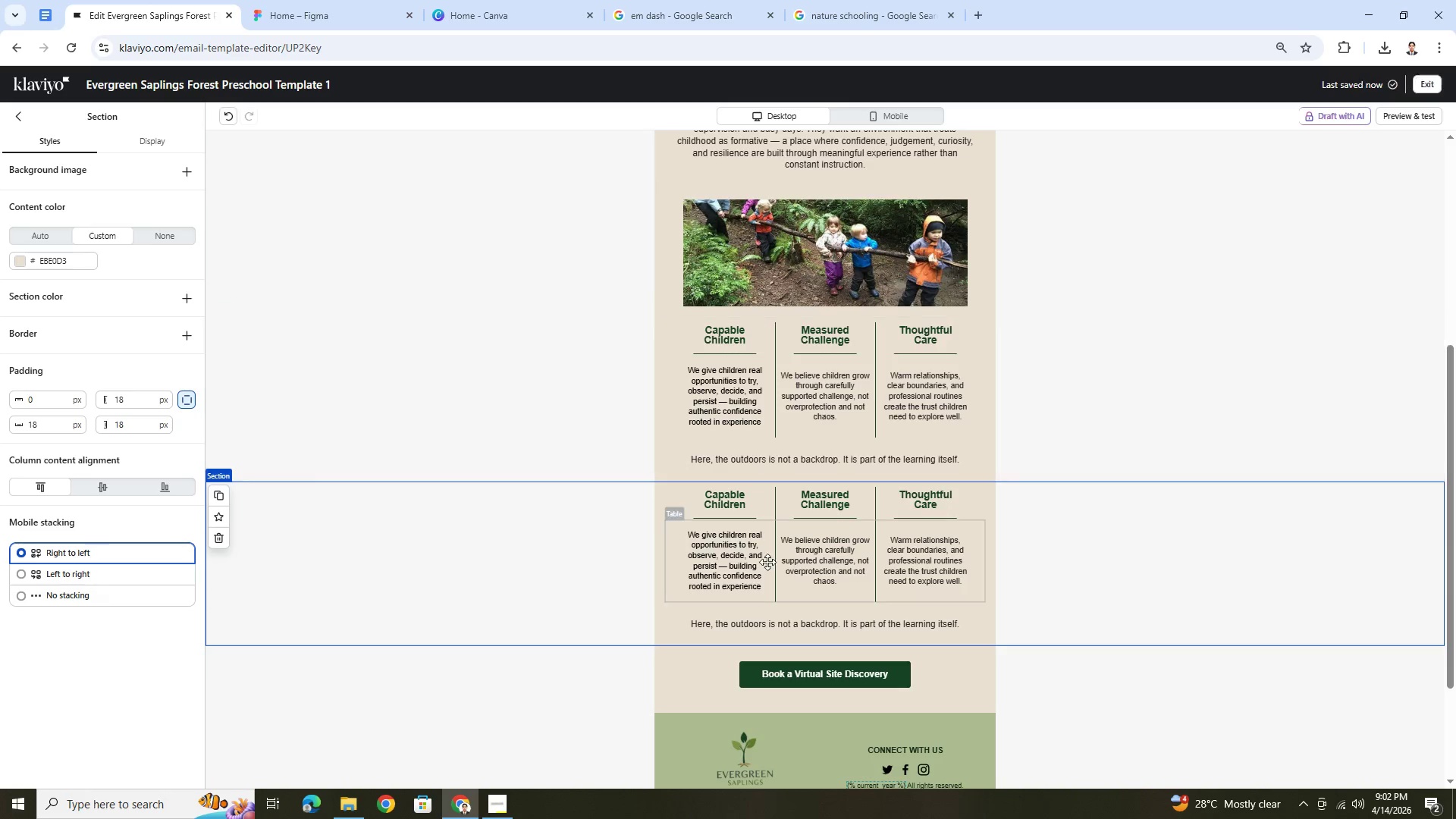 
left_click([265, 323])
 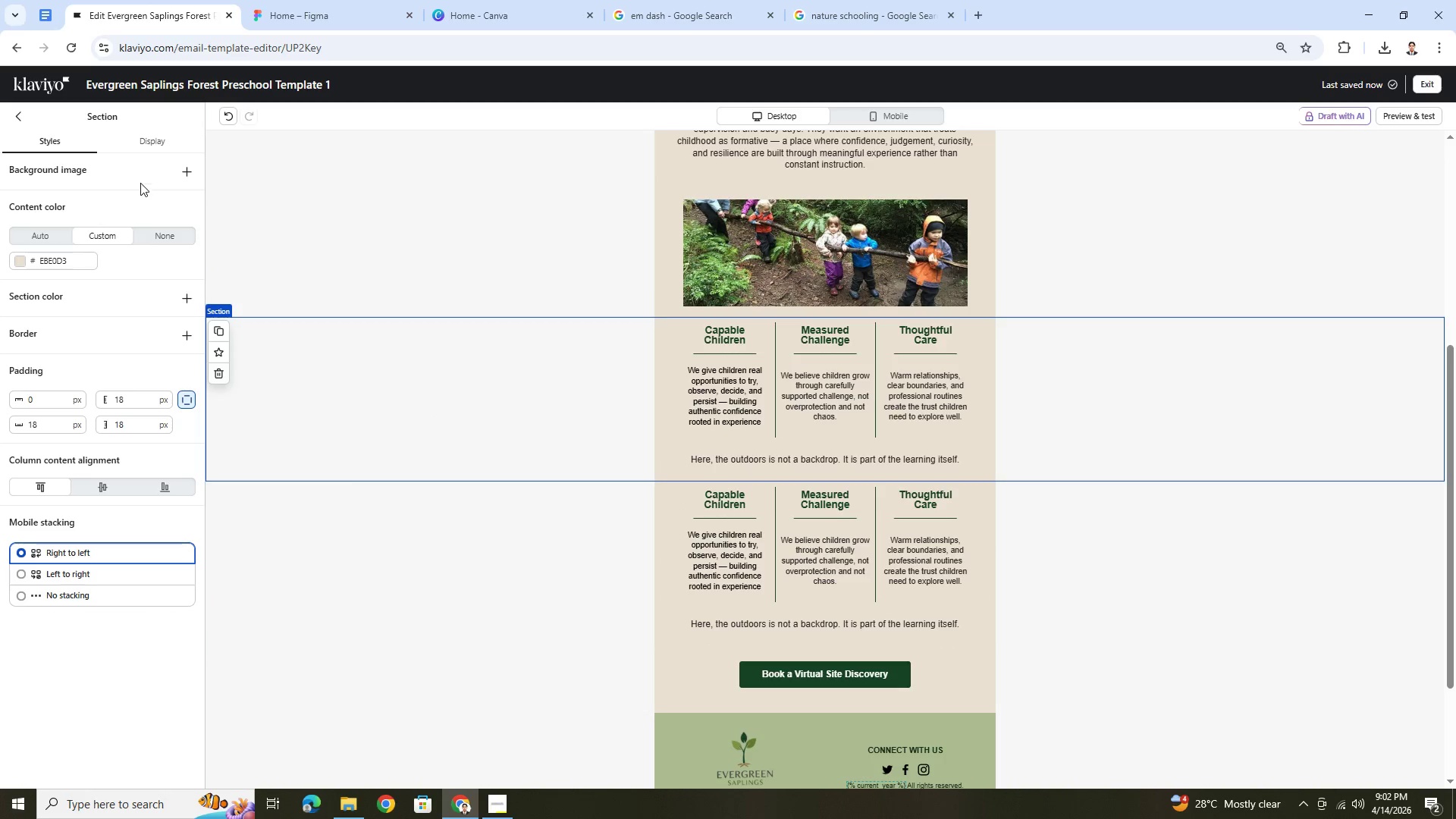 
left_click([156, 143])
 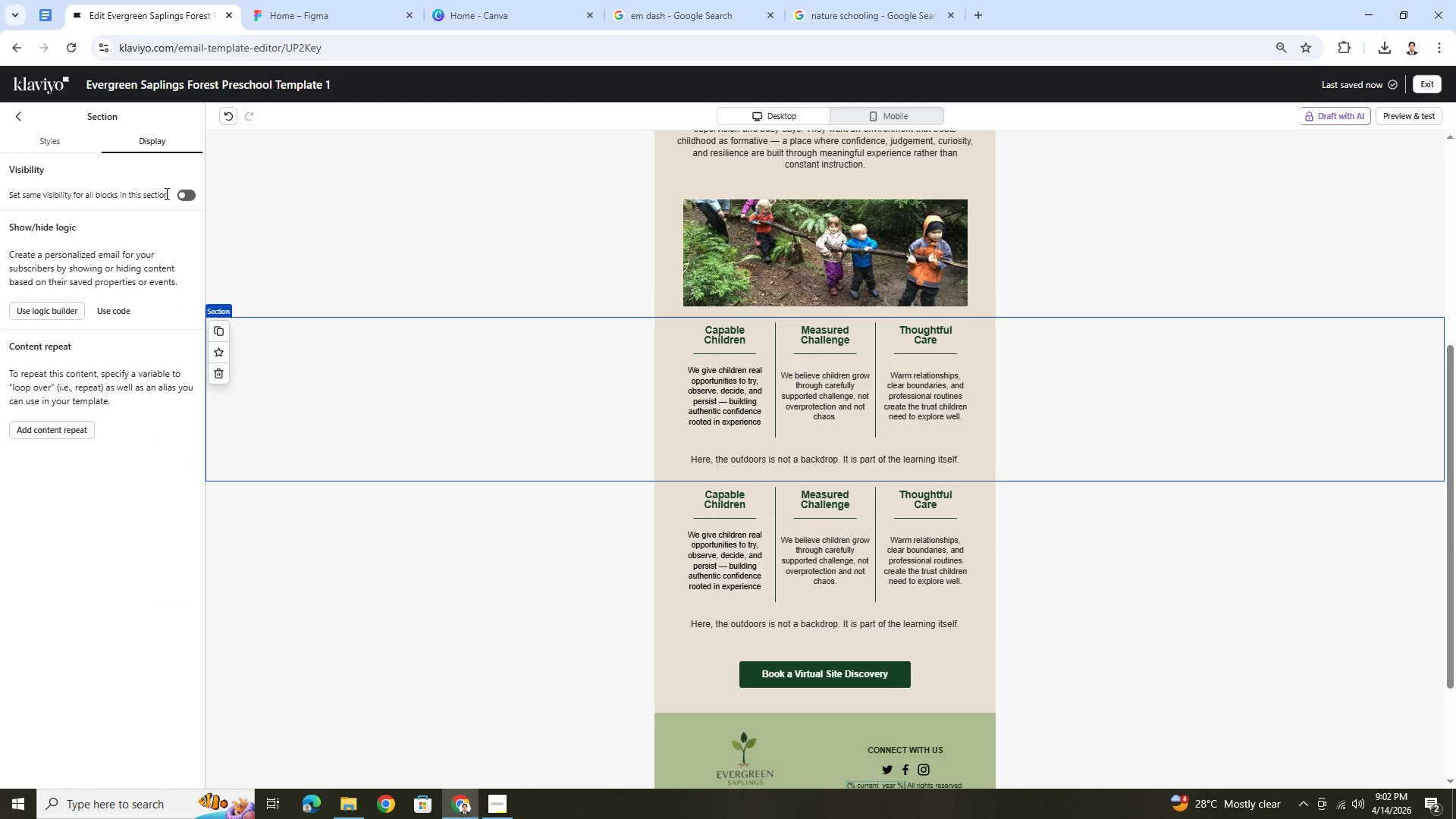 
left_click([174, 196])
 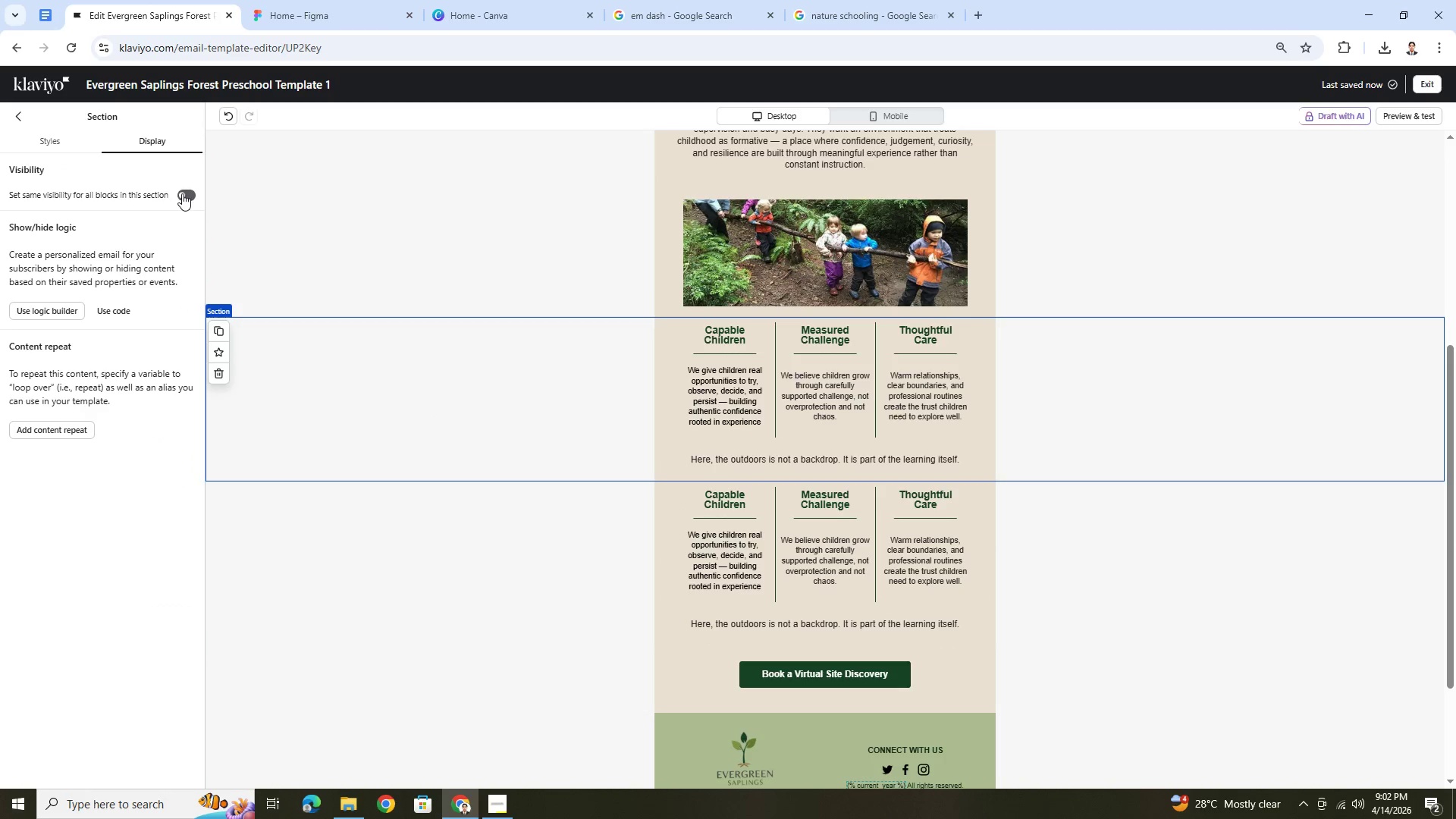 
left_click([182, 193])
 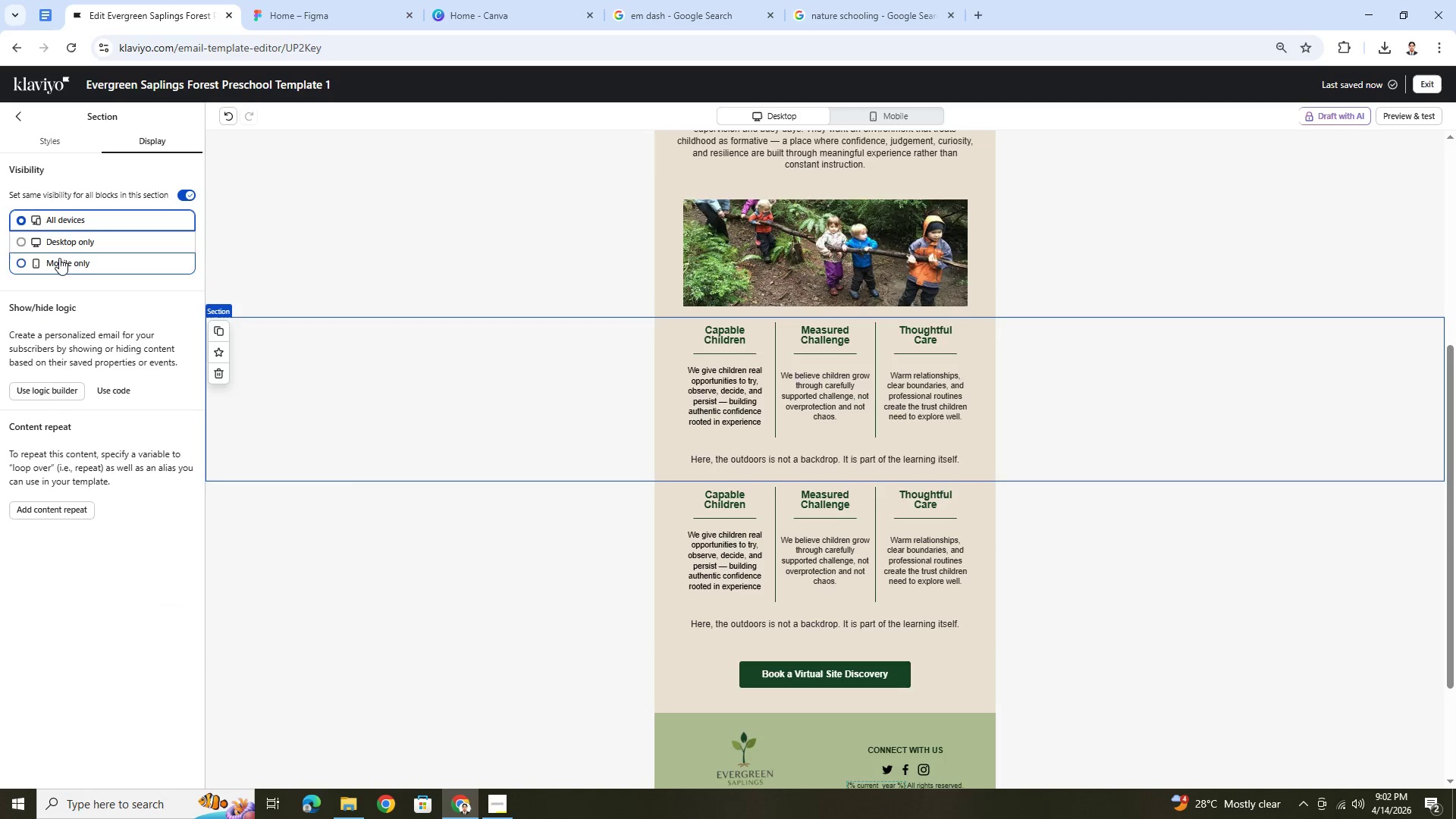 
left_click([64, 241])
 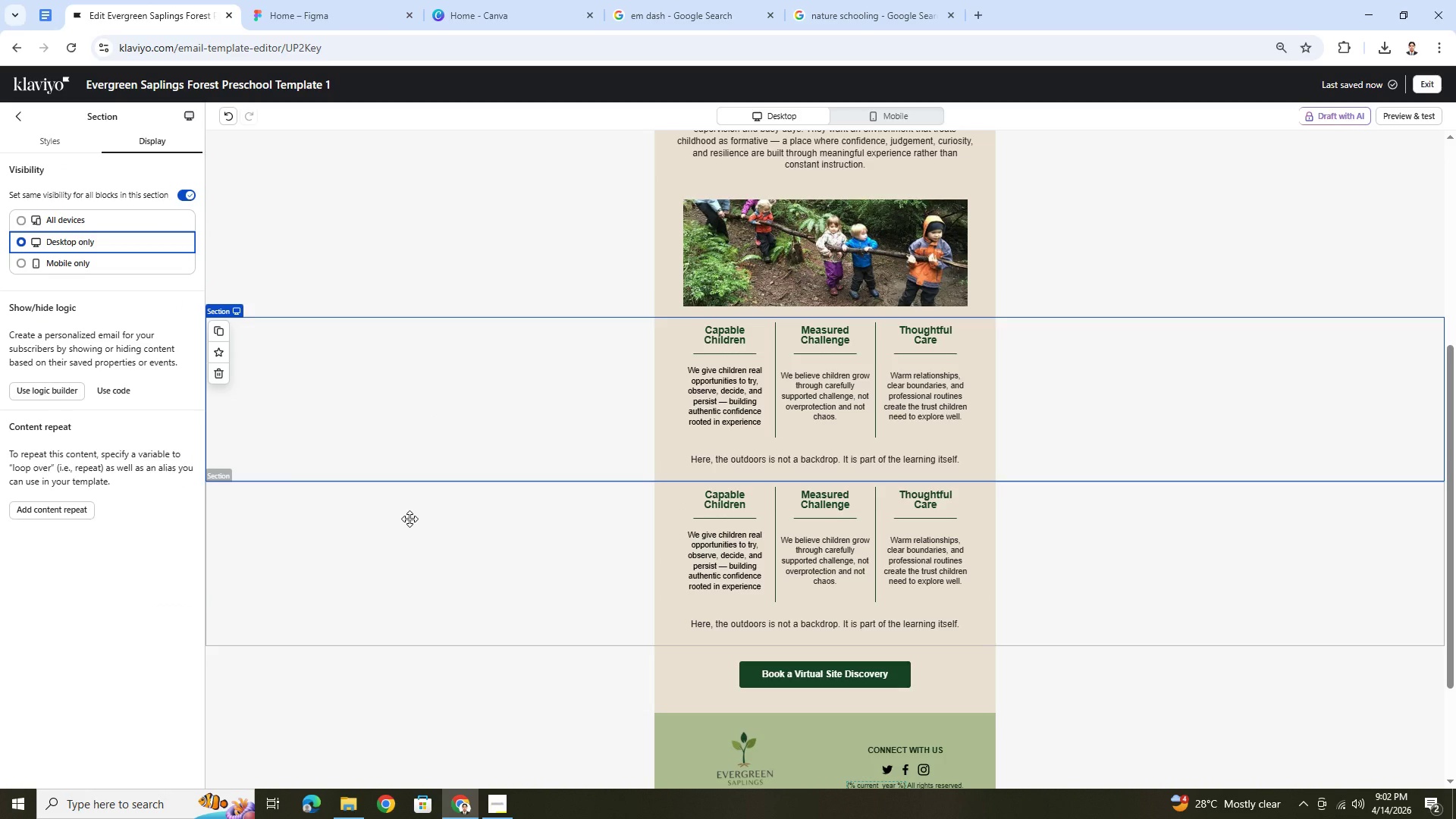 
left_click([410, 519])
 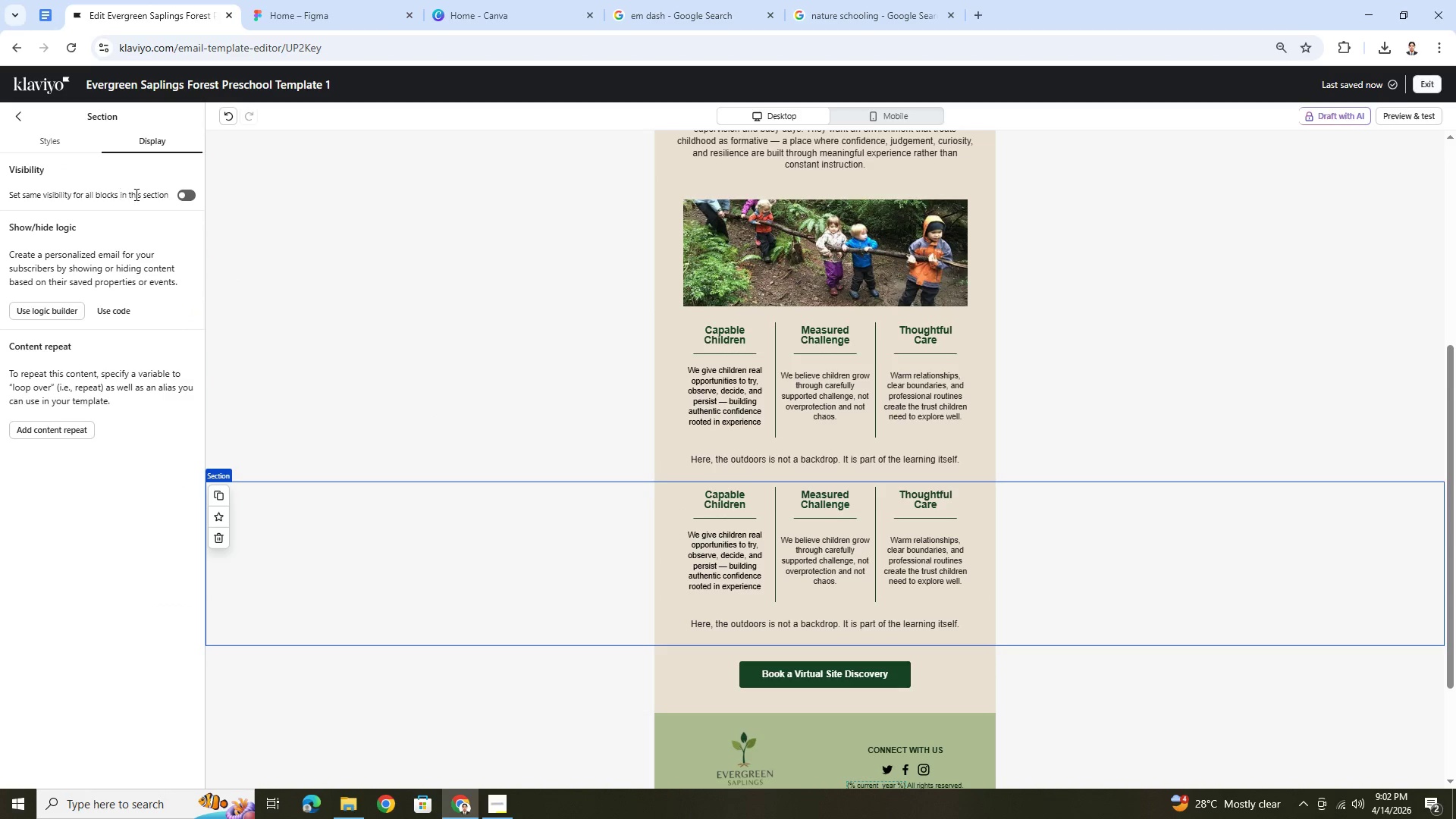 
left_click([179, 196])
 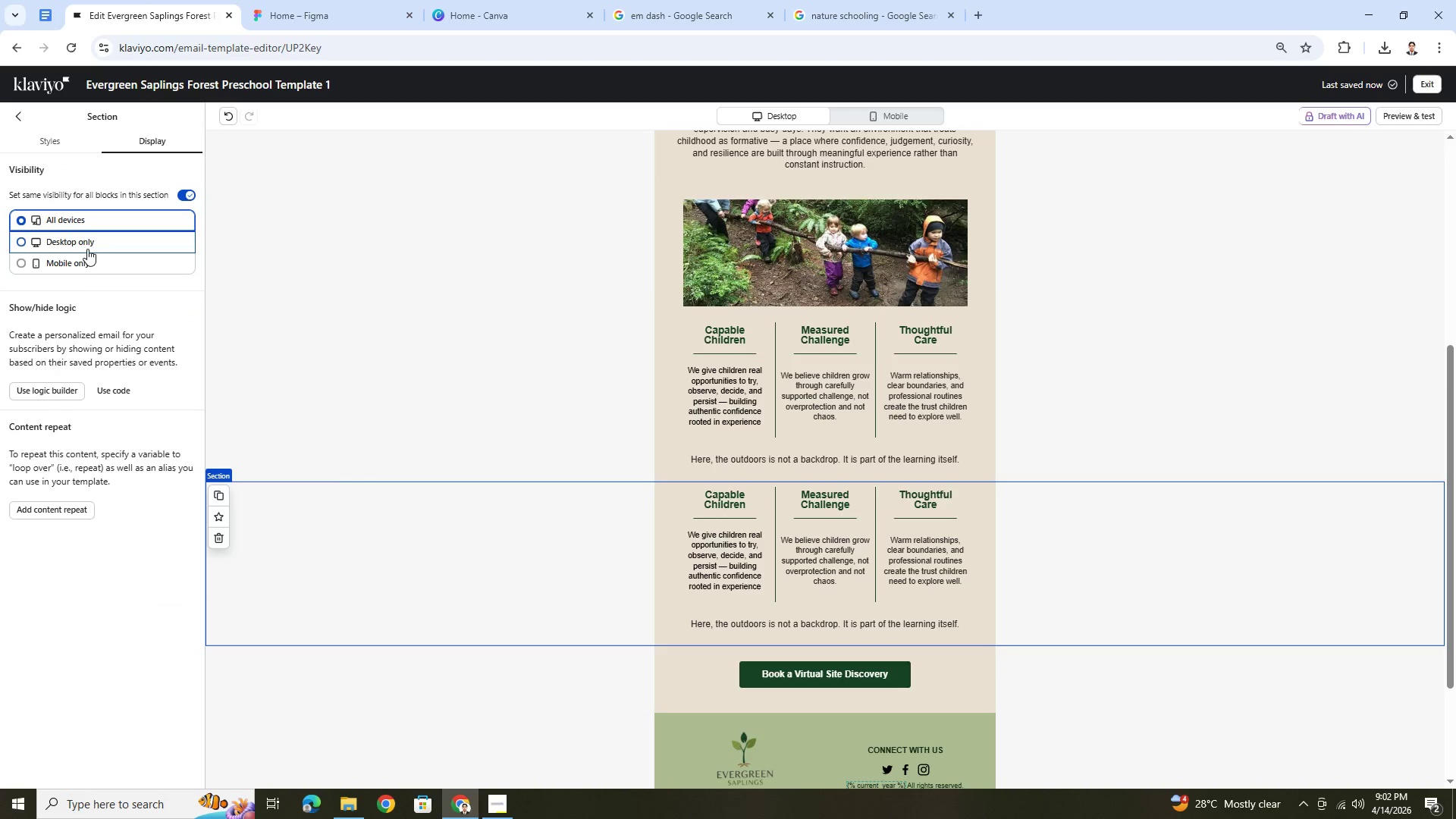 
left_click([83, 265])
 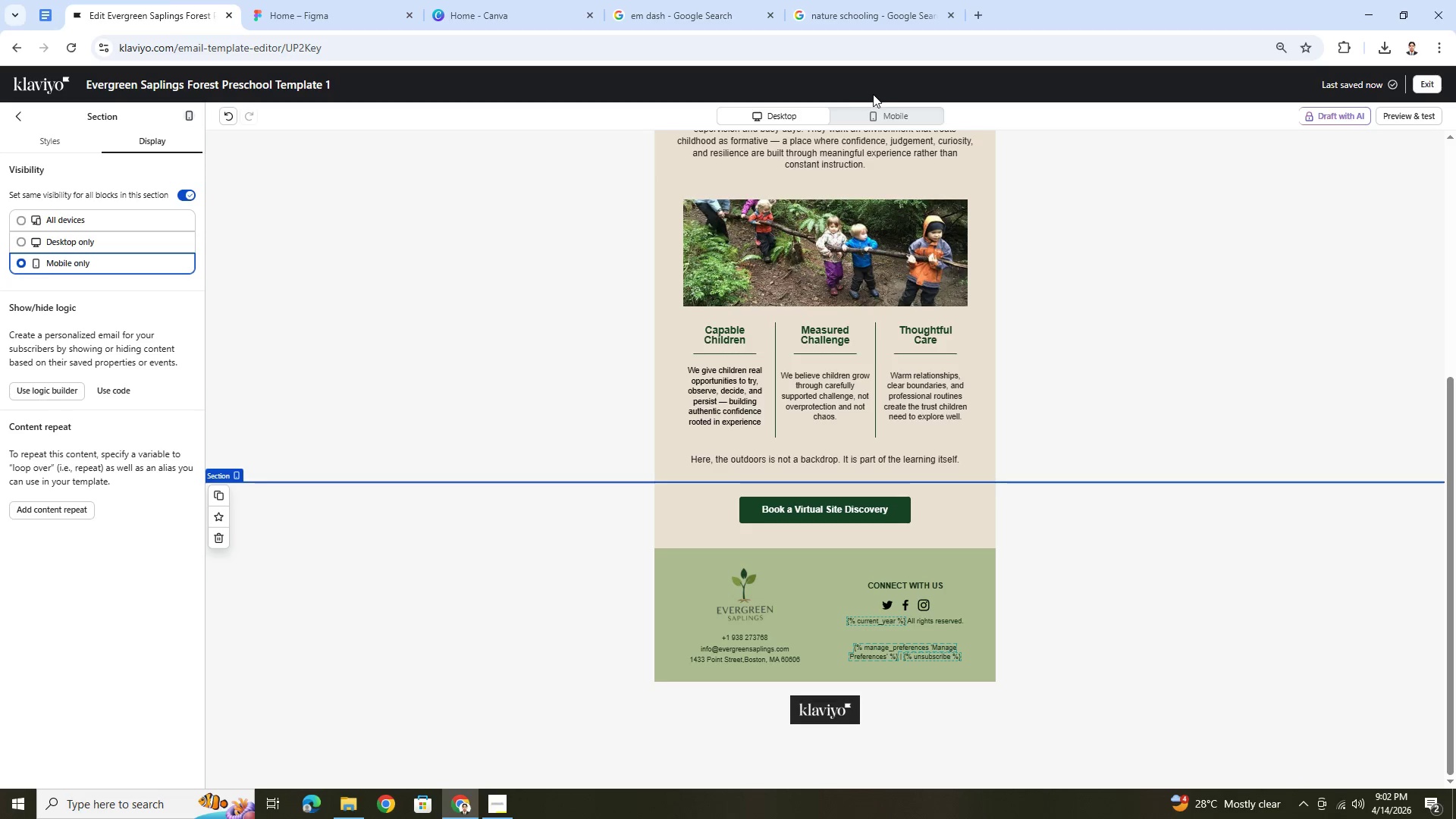 
left_click([883, 112])
 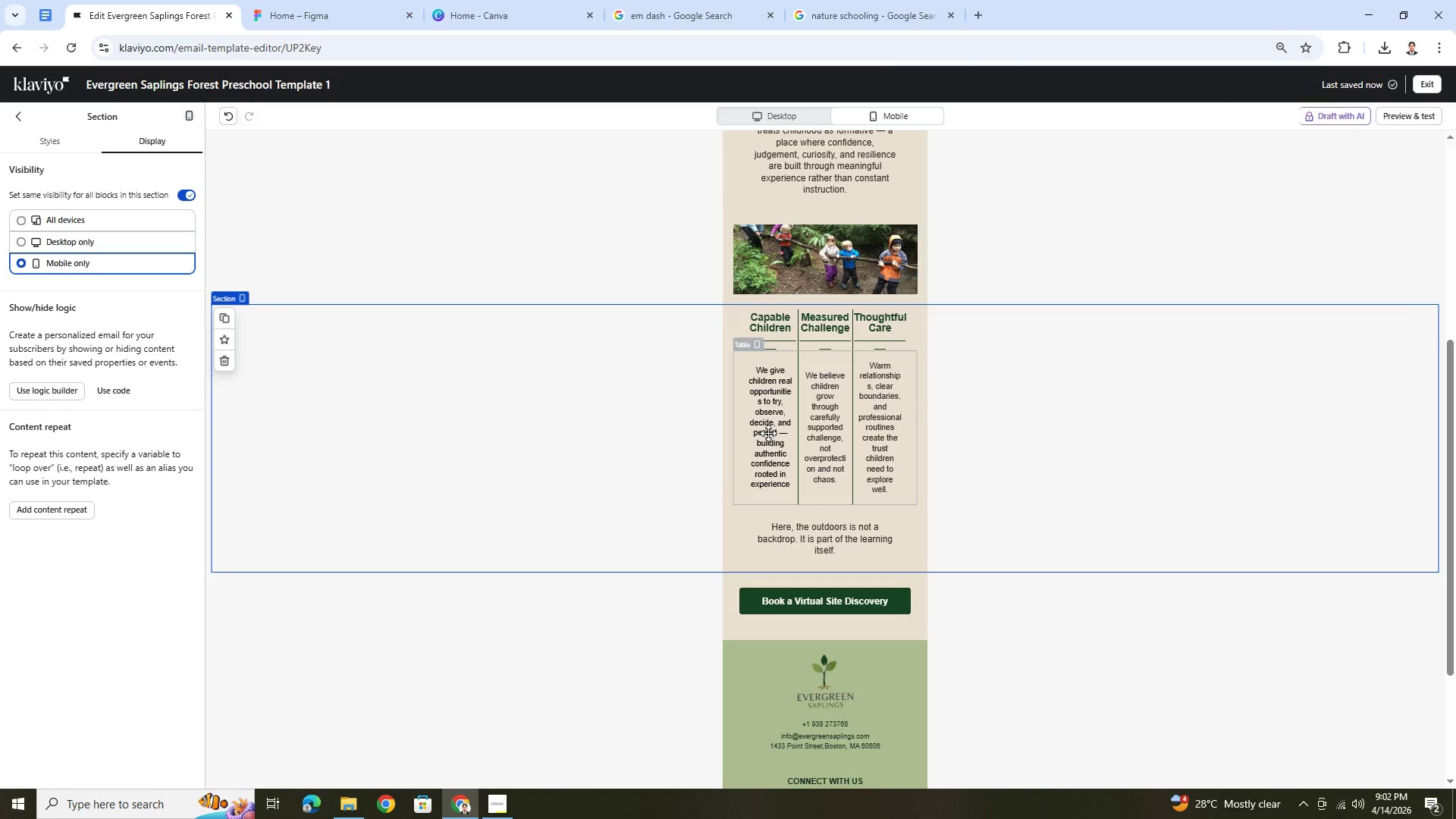 
left_click([768, 433])
 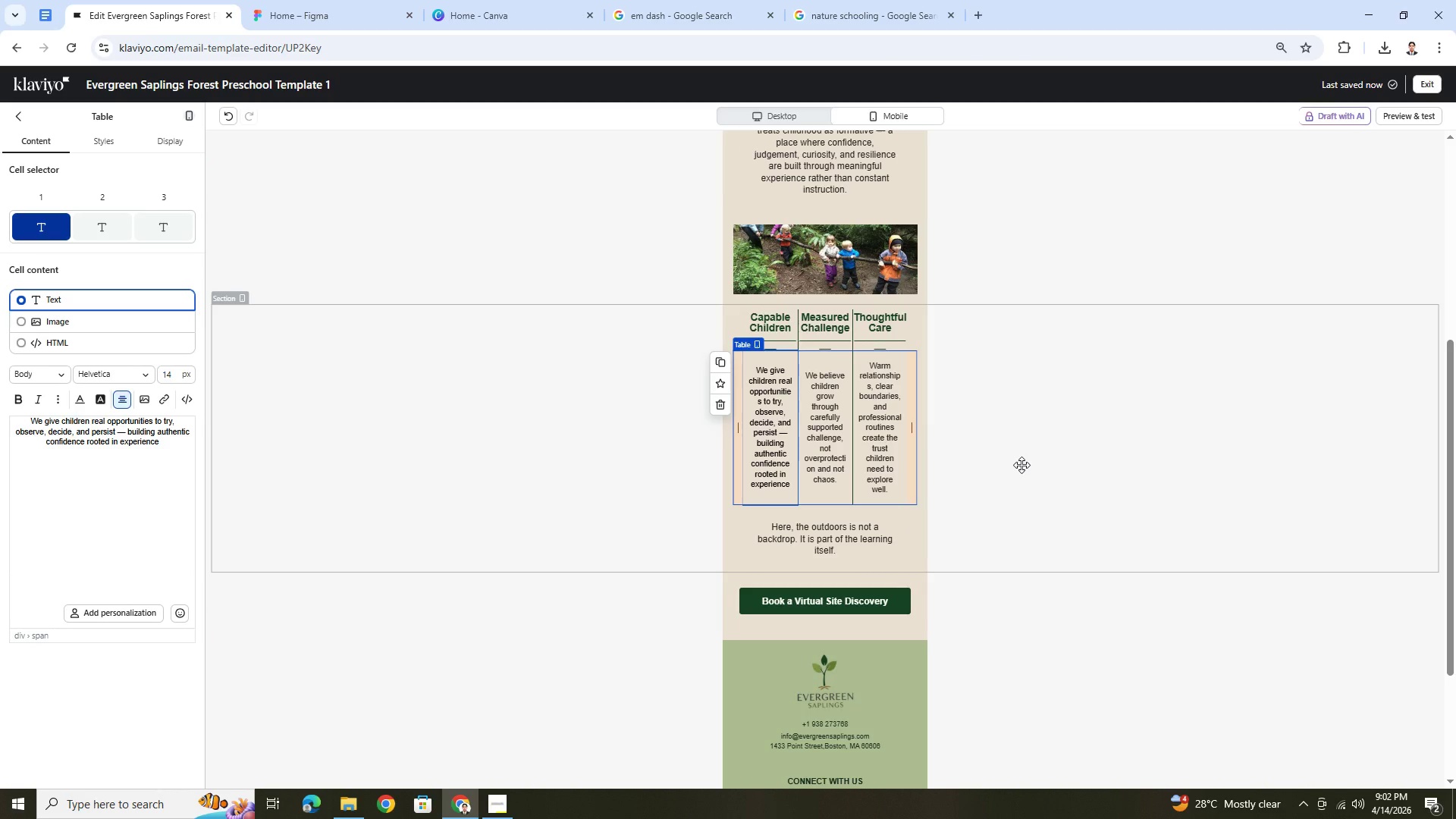 
hold_key(key=ControlLeft, duration=0.7)
scroll: coordinate [1017, 479], scroll_direction: up, amount: 2.0
 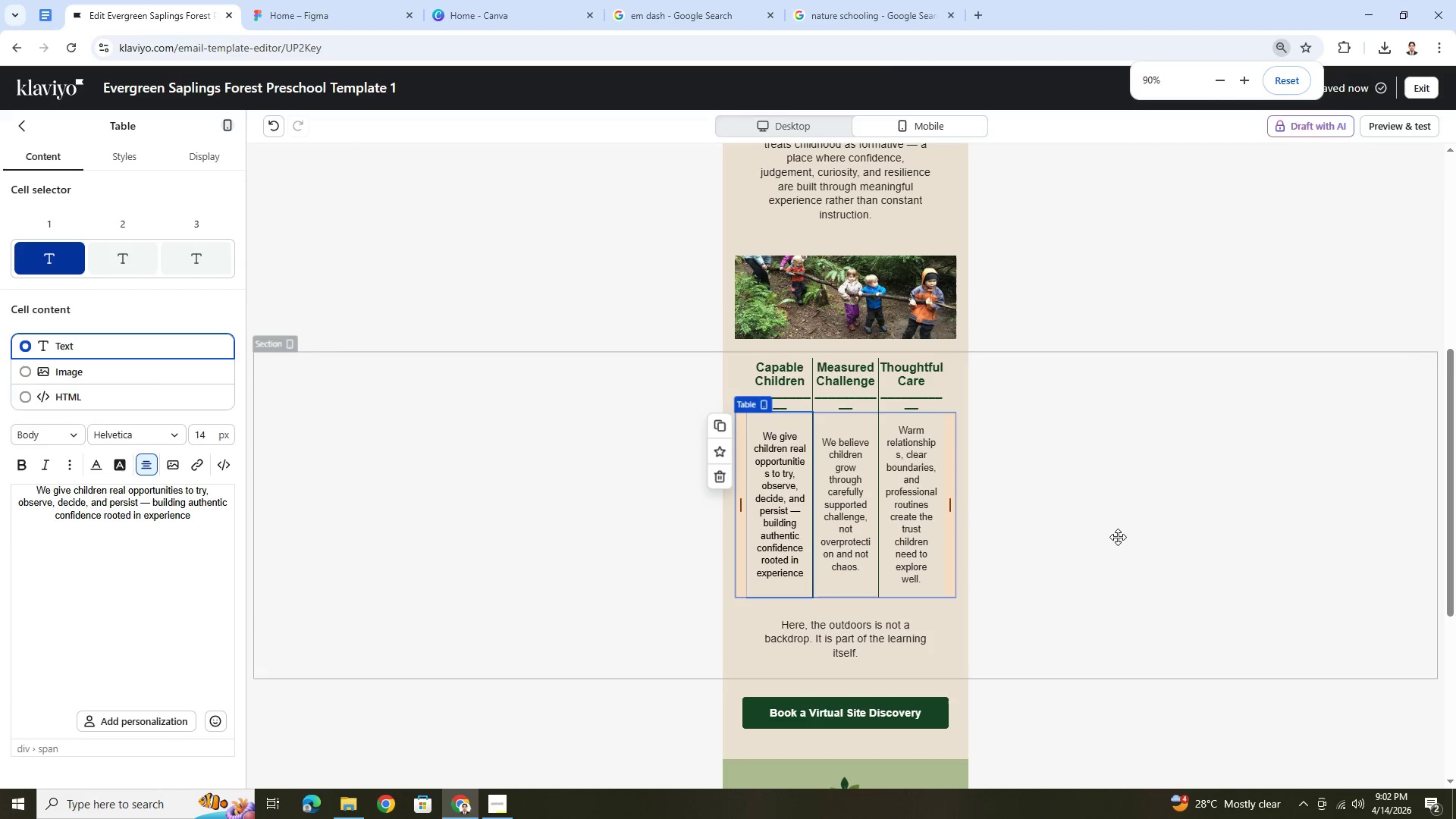 
key(Control+ControlLeft)
 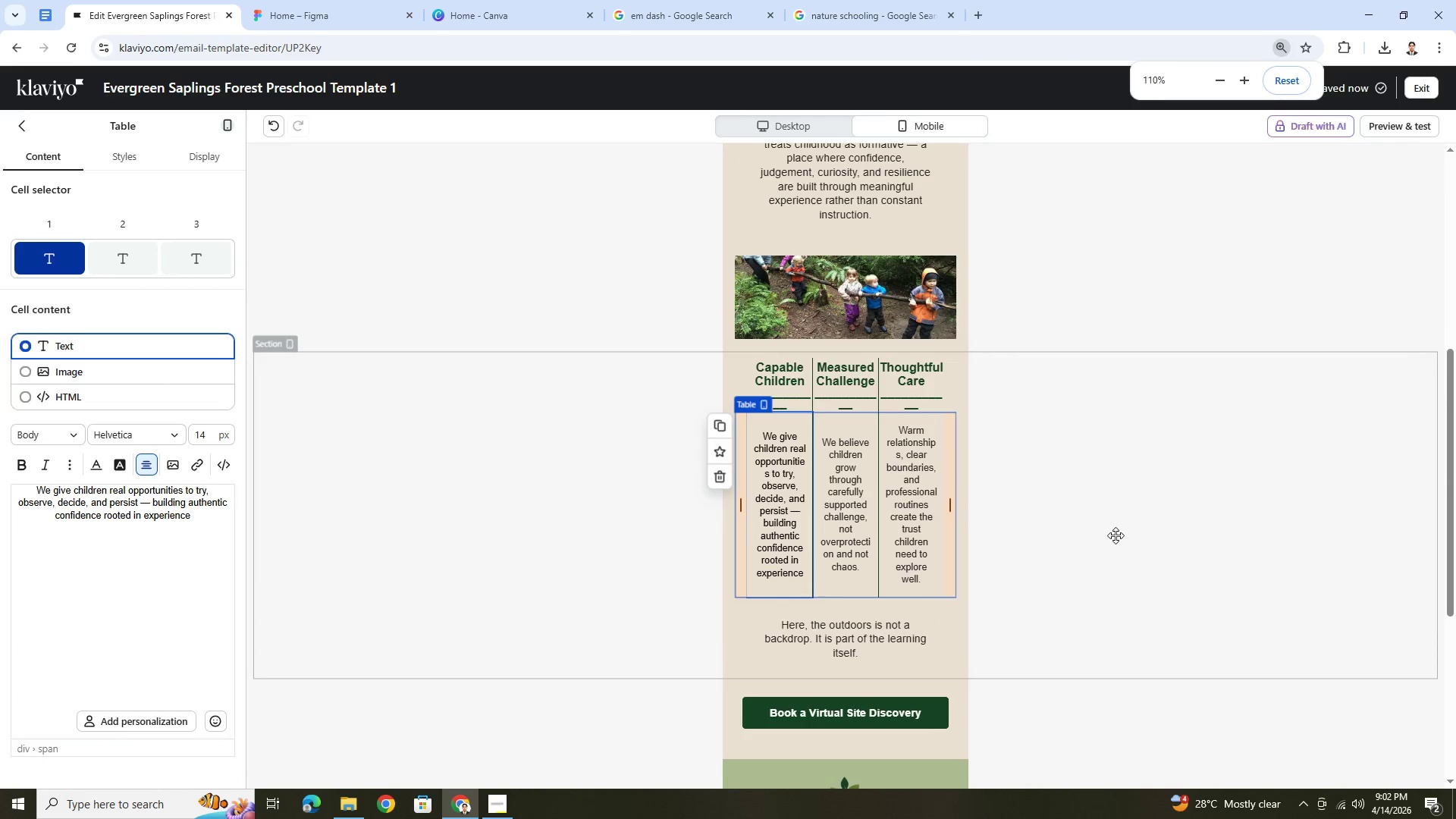 
scroll: coordinate [1116, 535], scroll_direction: up, amount: 2.0
 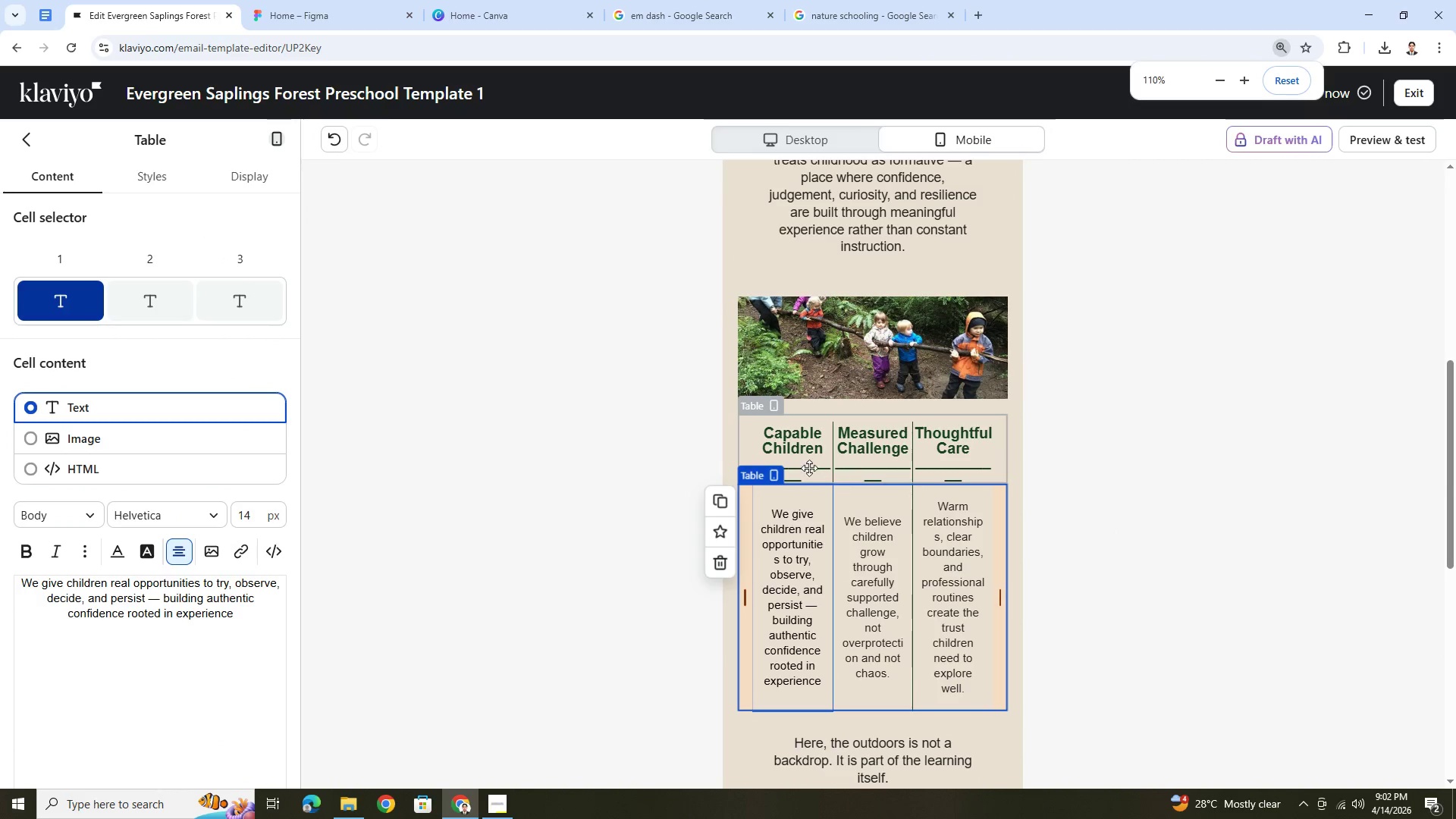 
left_click([806, 466])
 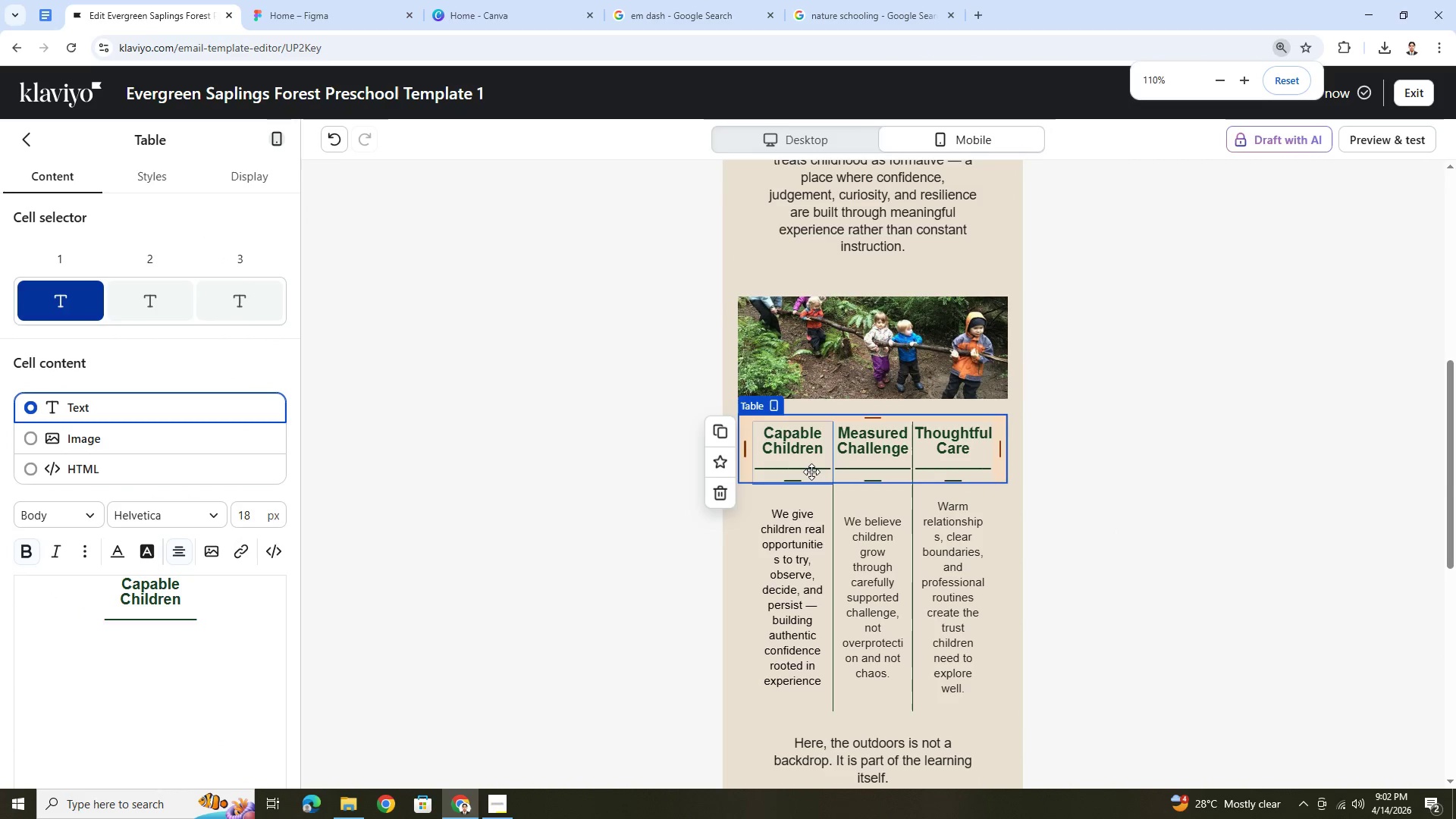 
double_click([811, 472])
 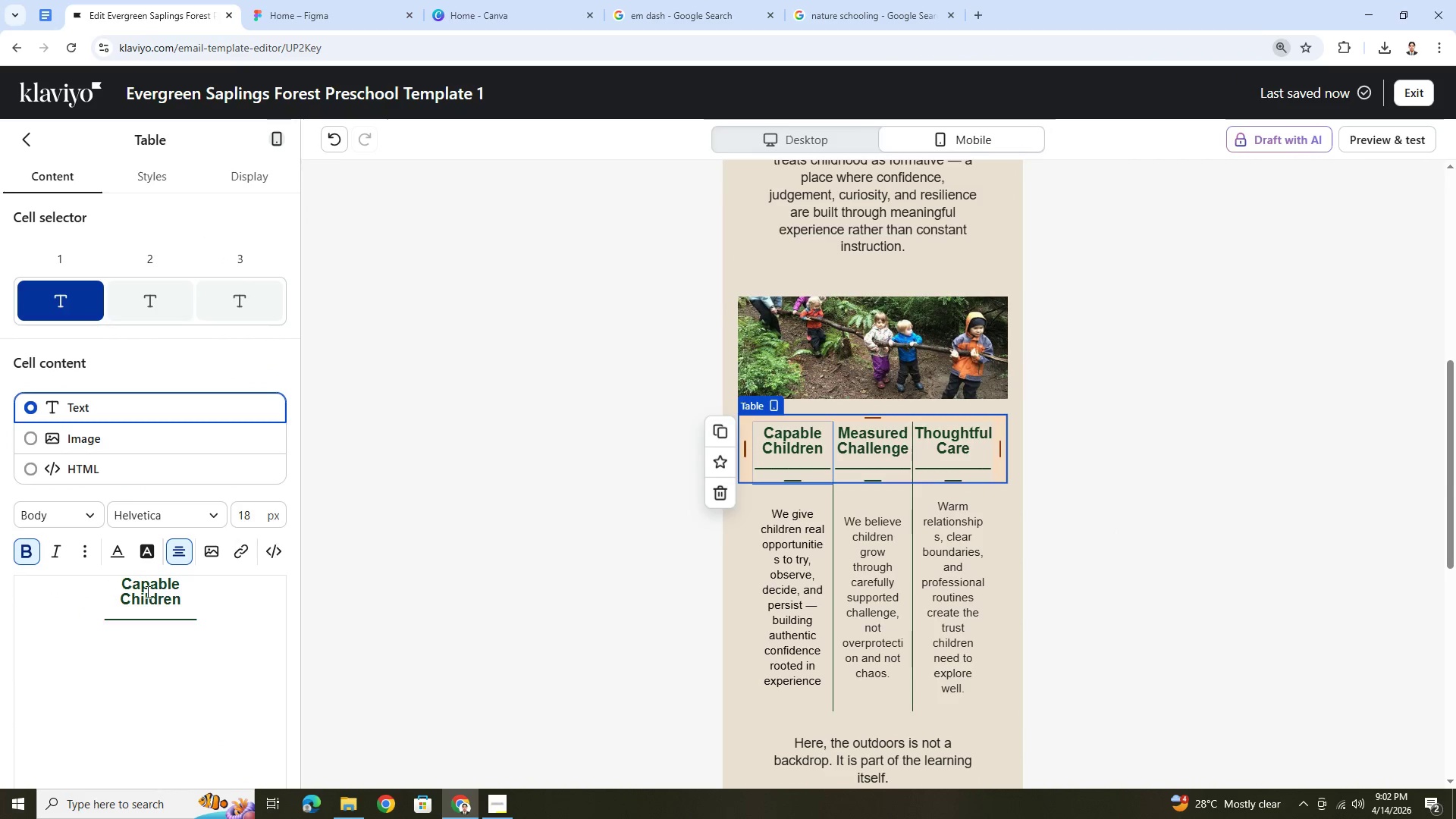 
left_click([204, 616])
 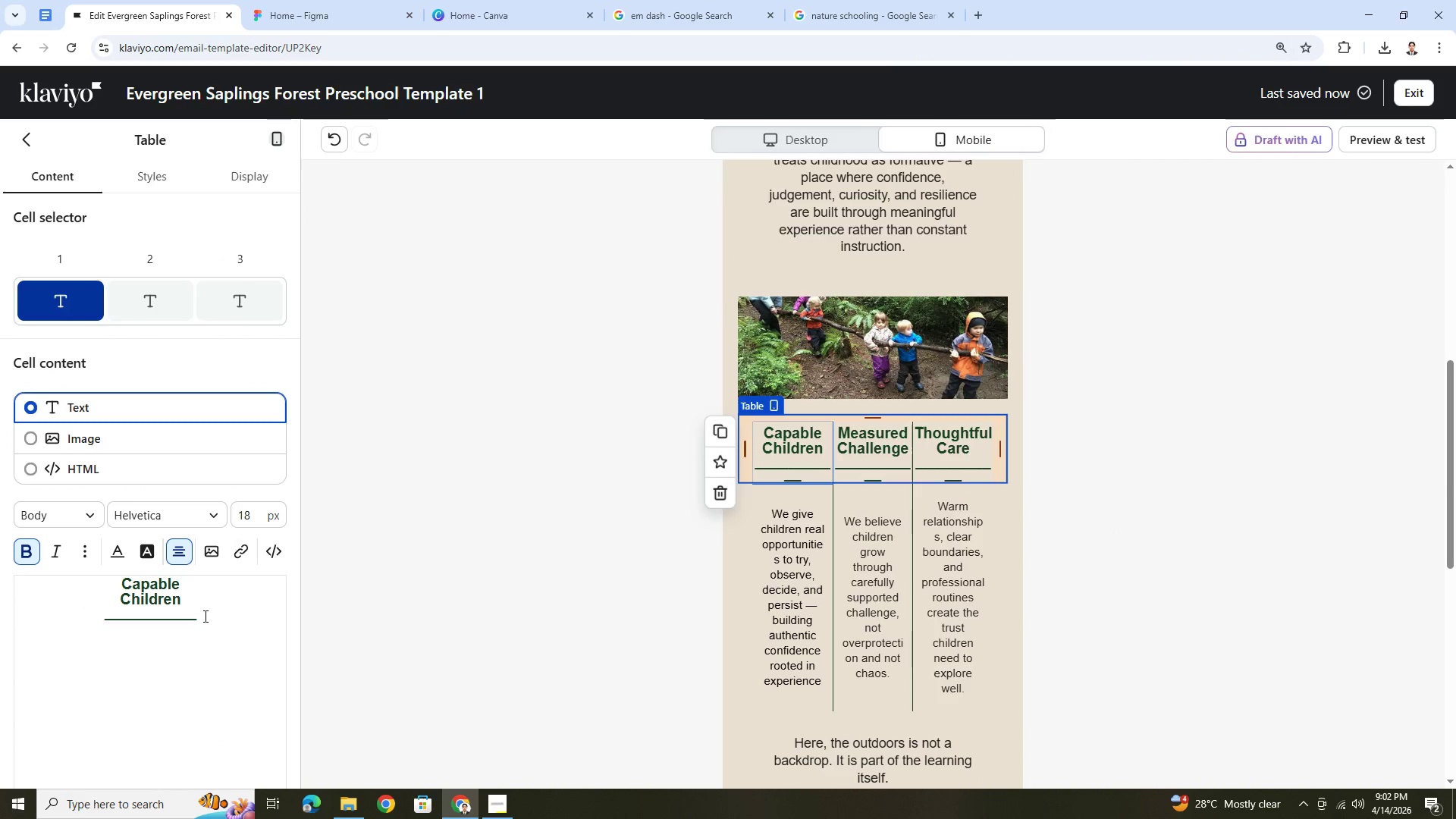 
key(Backspace)
 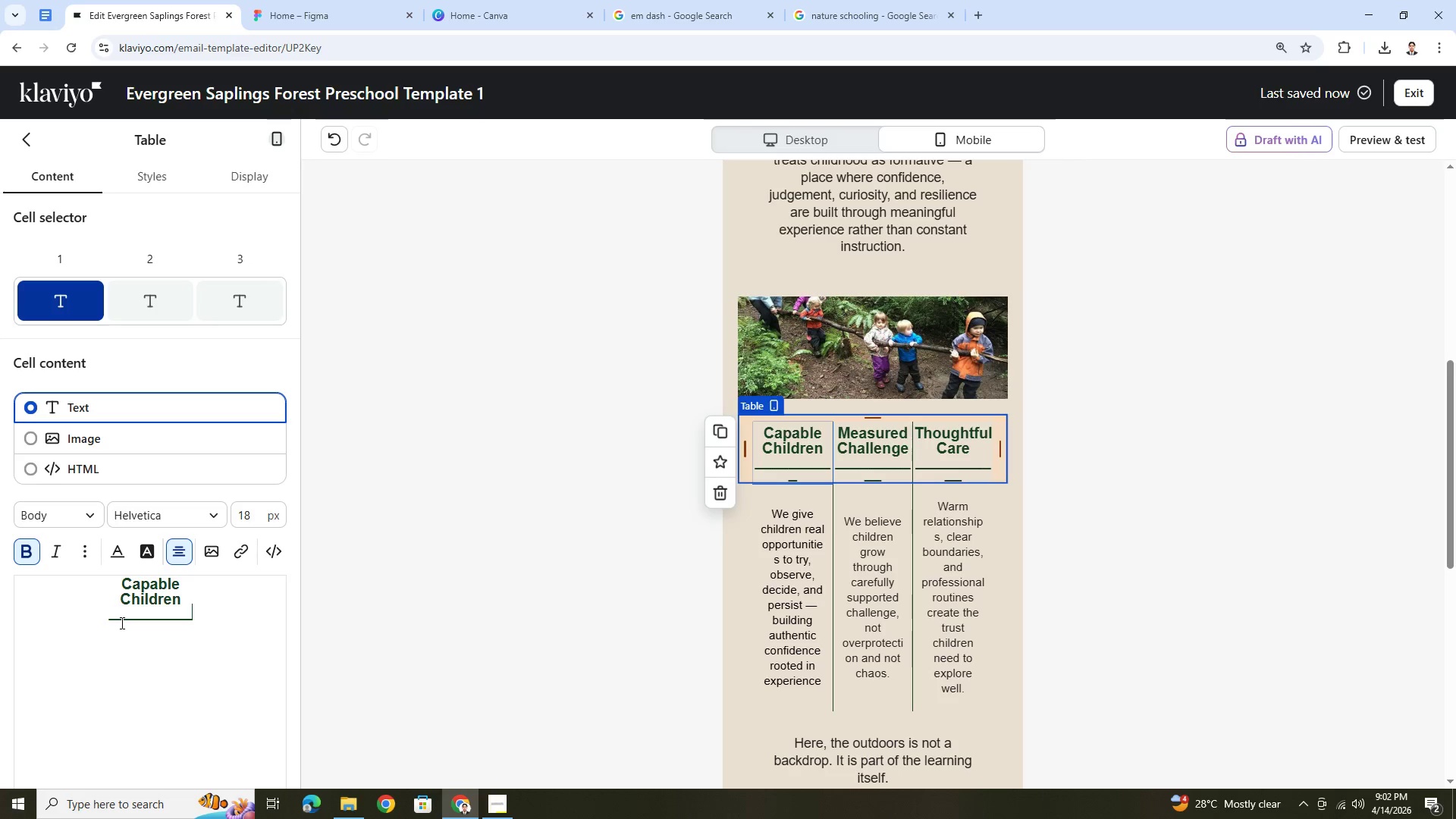 
key(Backspace)
 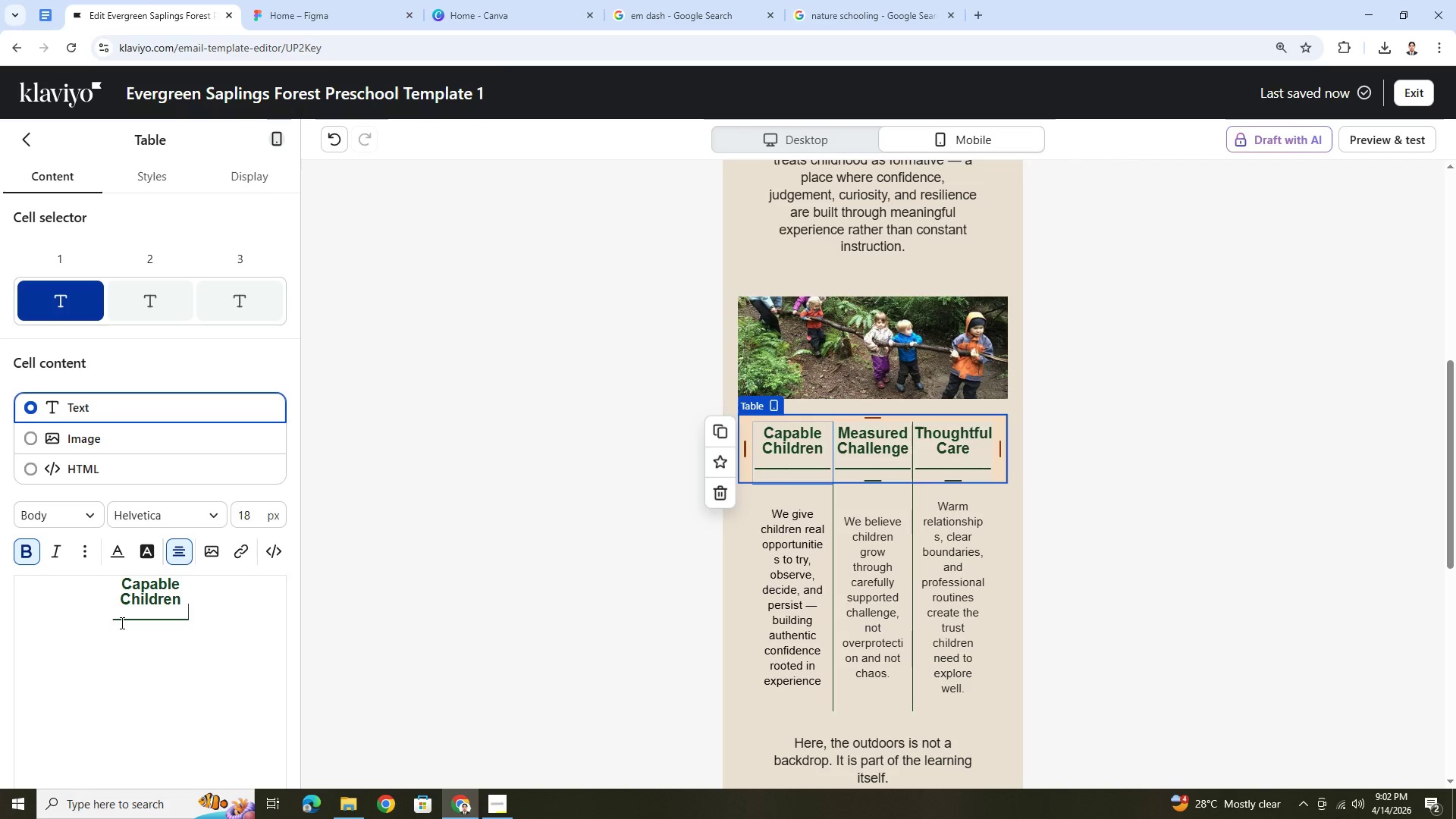 
key(Backspace)
 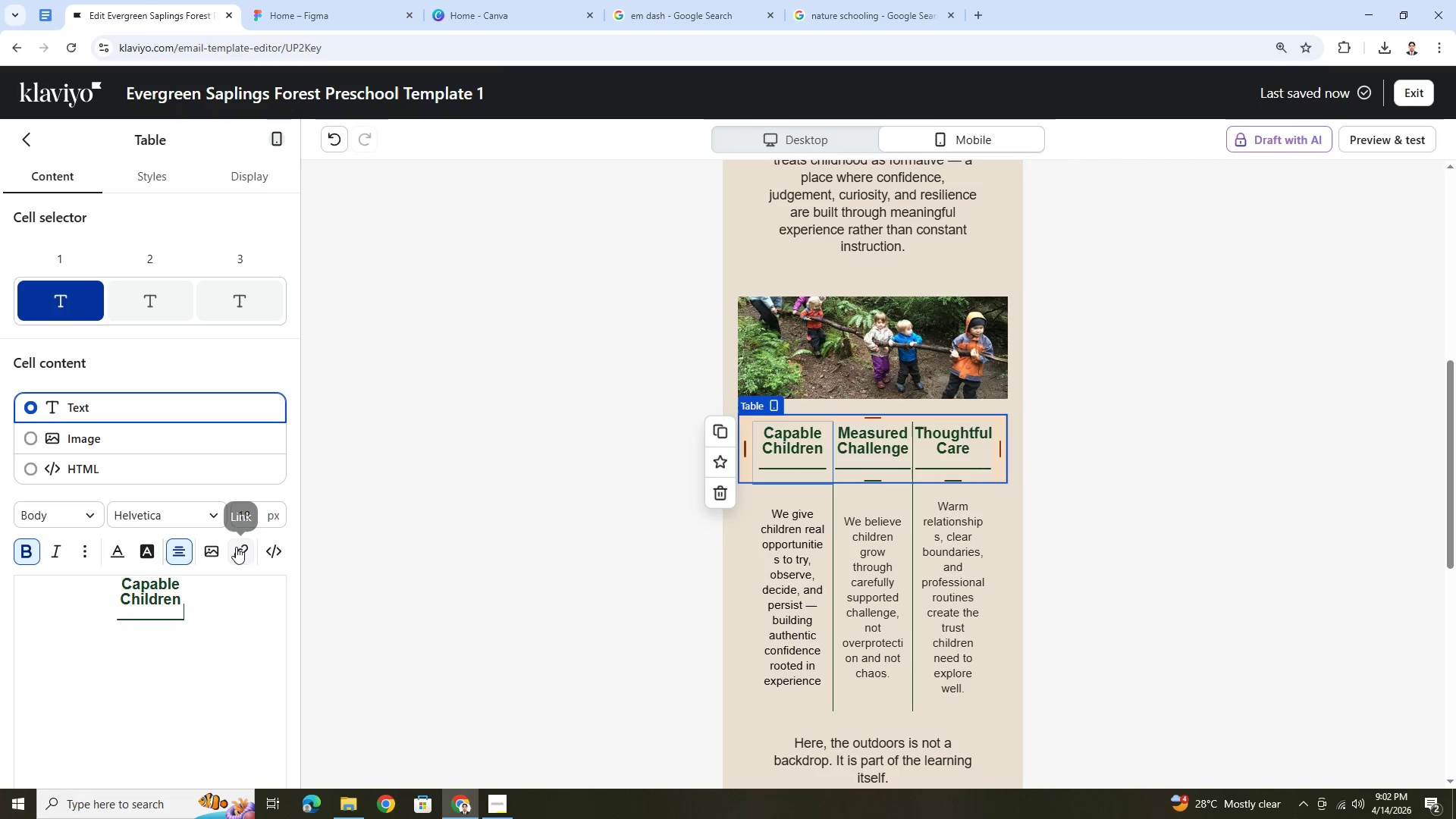 
left_click([162, 301])
 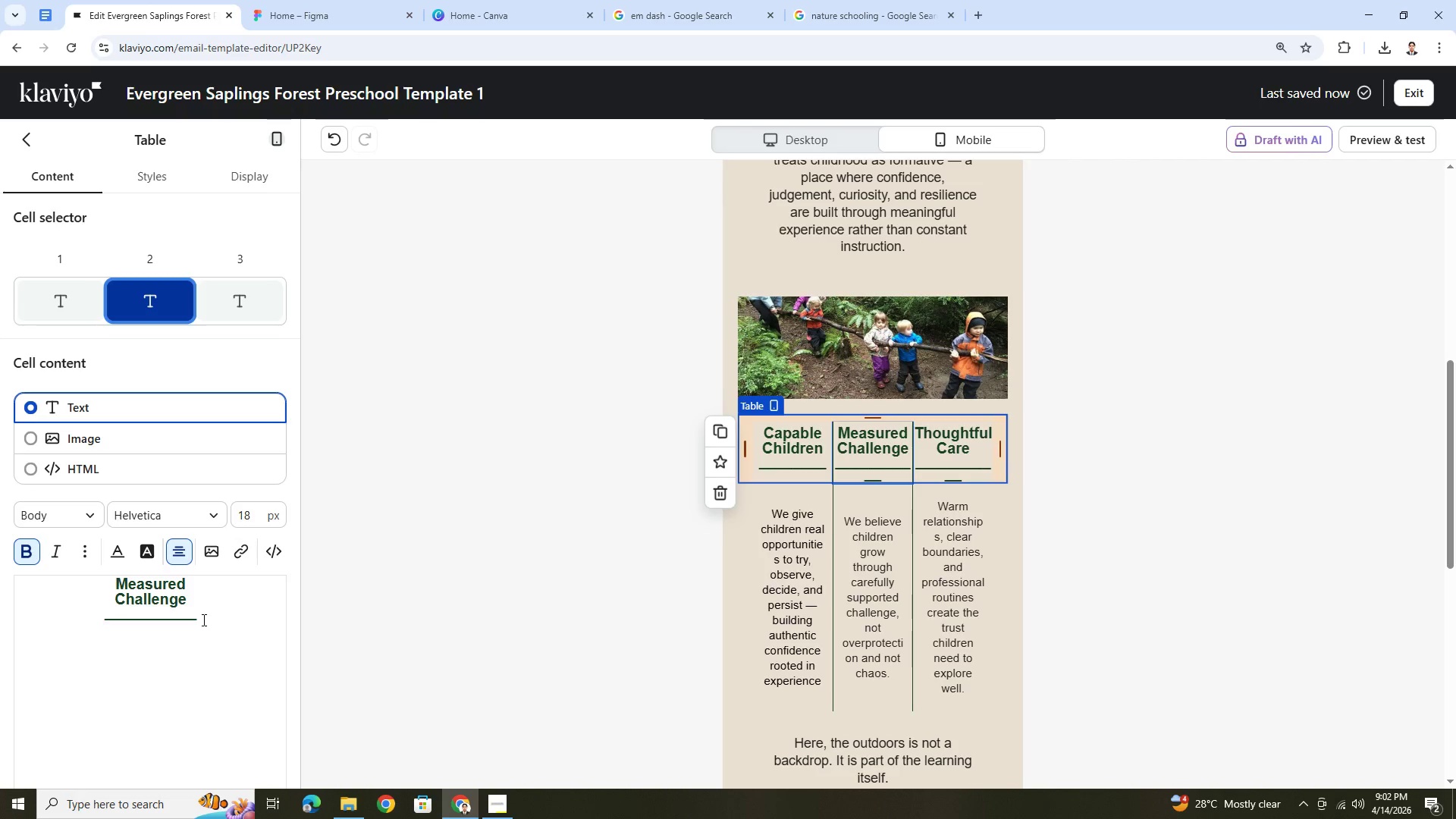 
left_click([202, 620])
 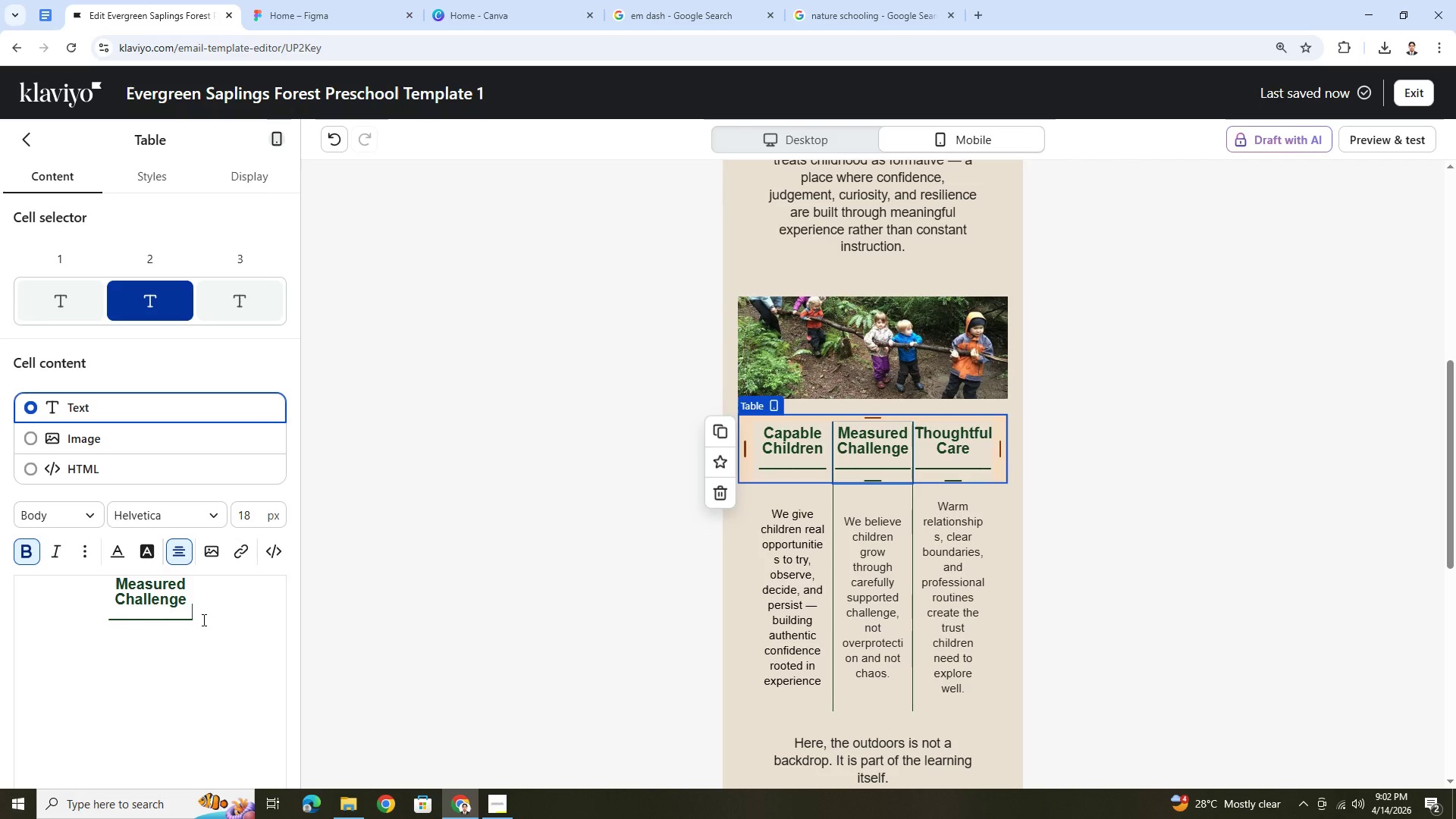 
key(Backspace)
 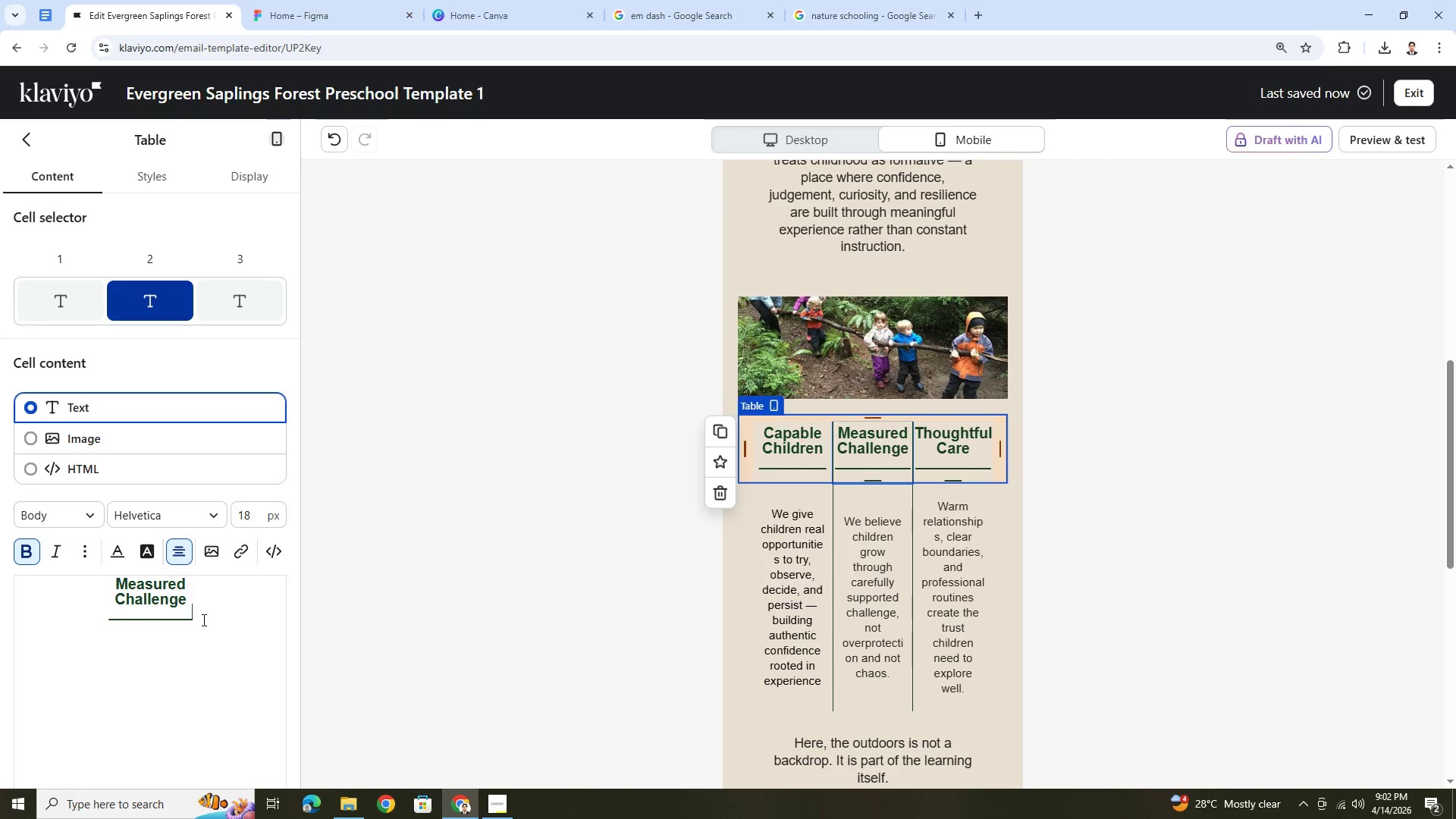 
key(Backspace)
 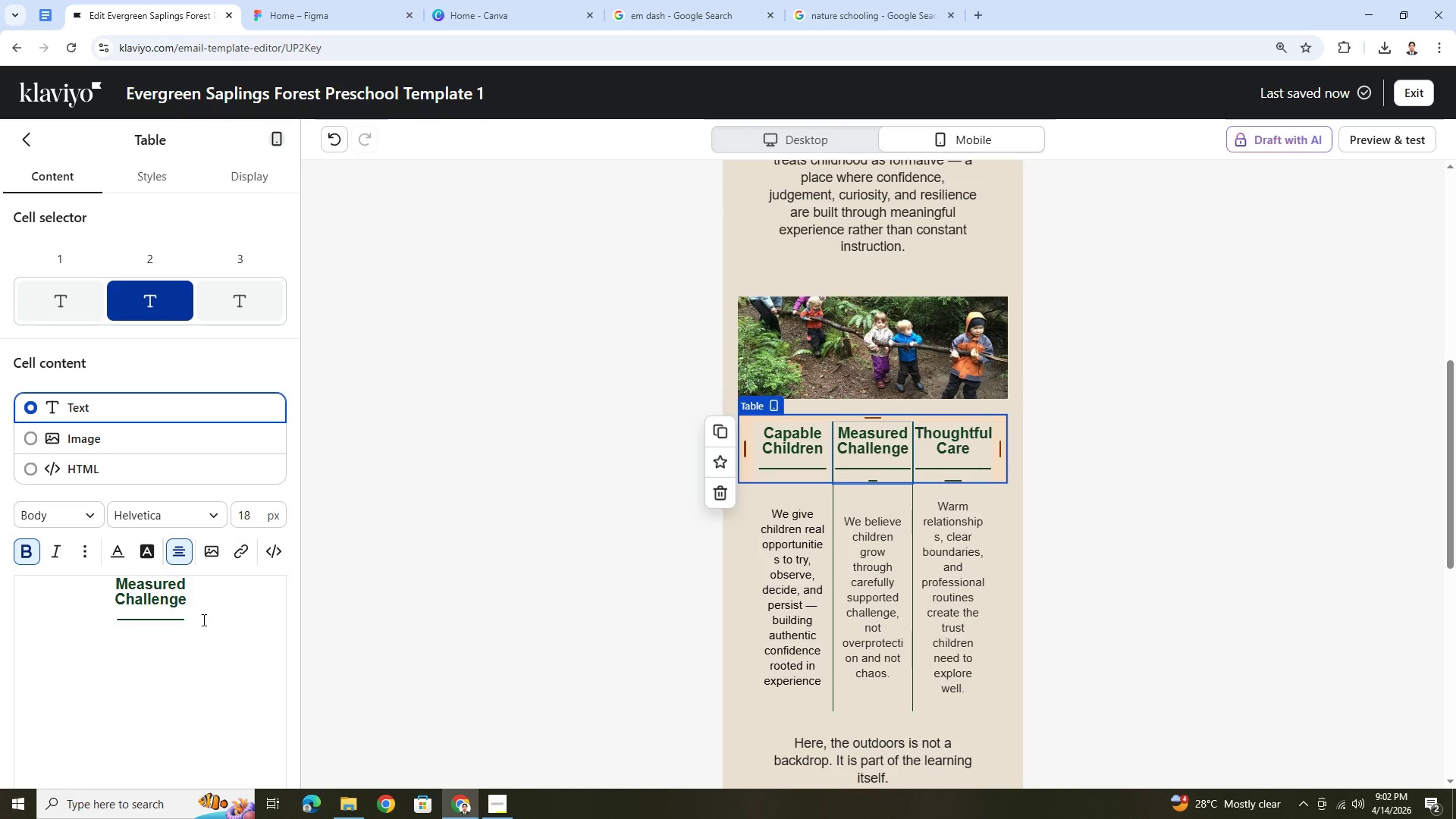 
key(Backspace)
 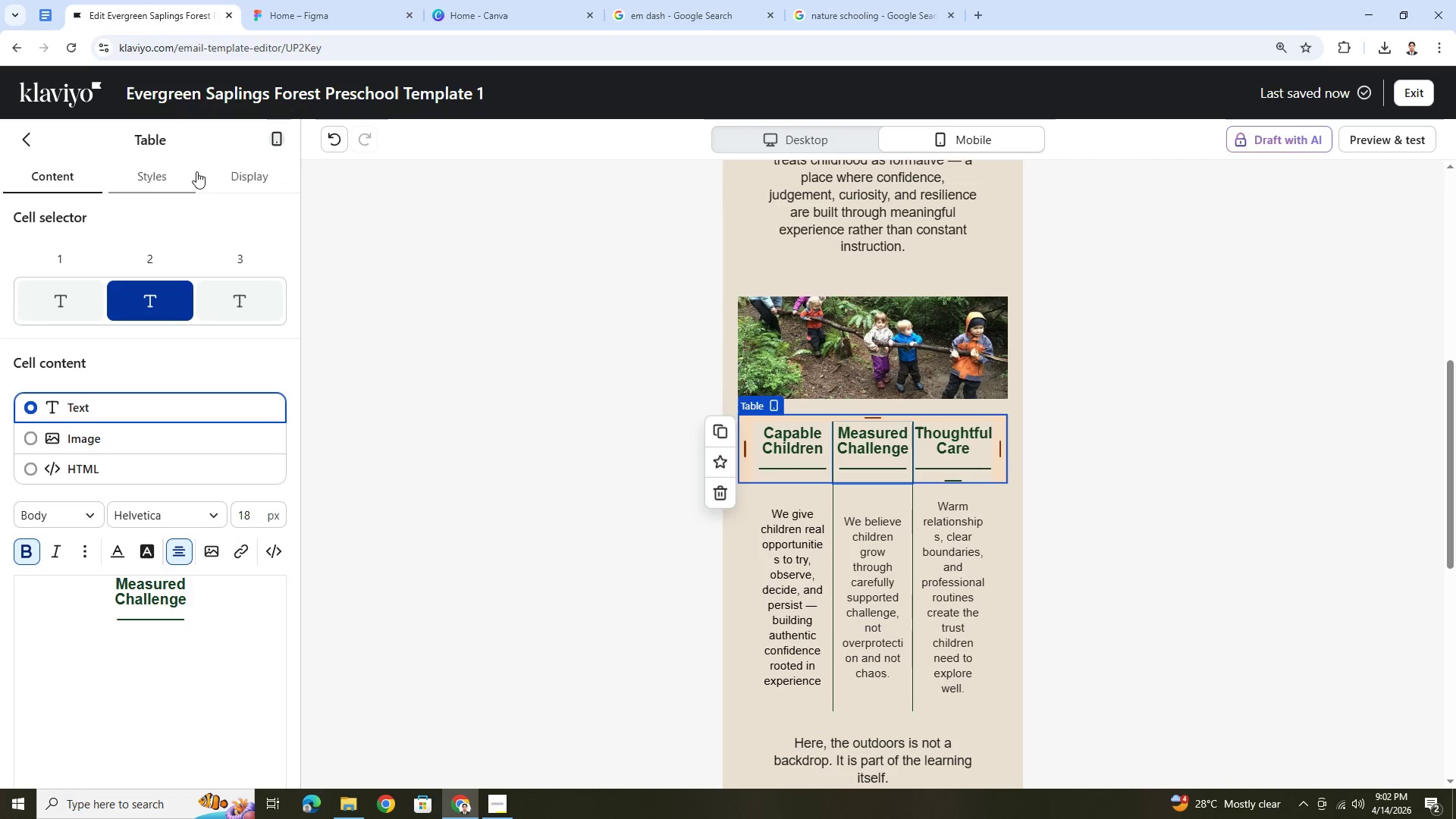 
left_click([221, 281])
 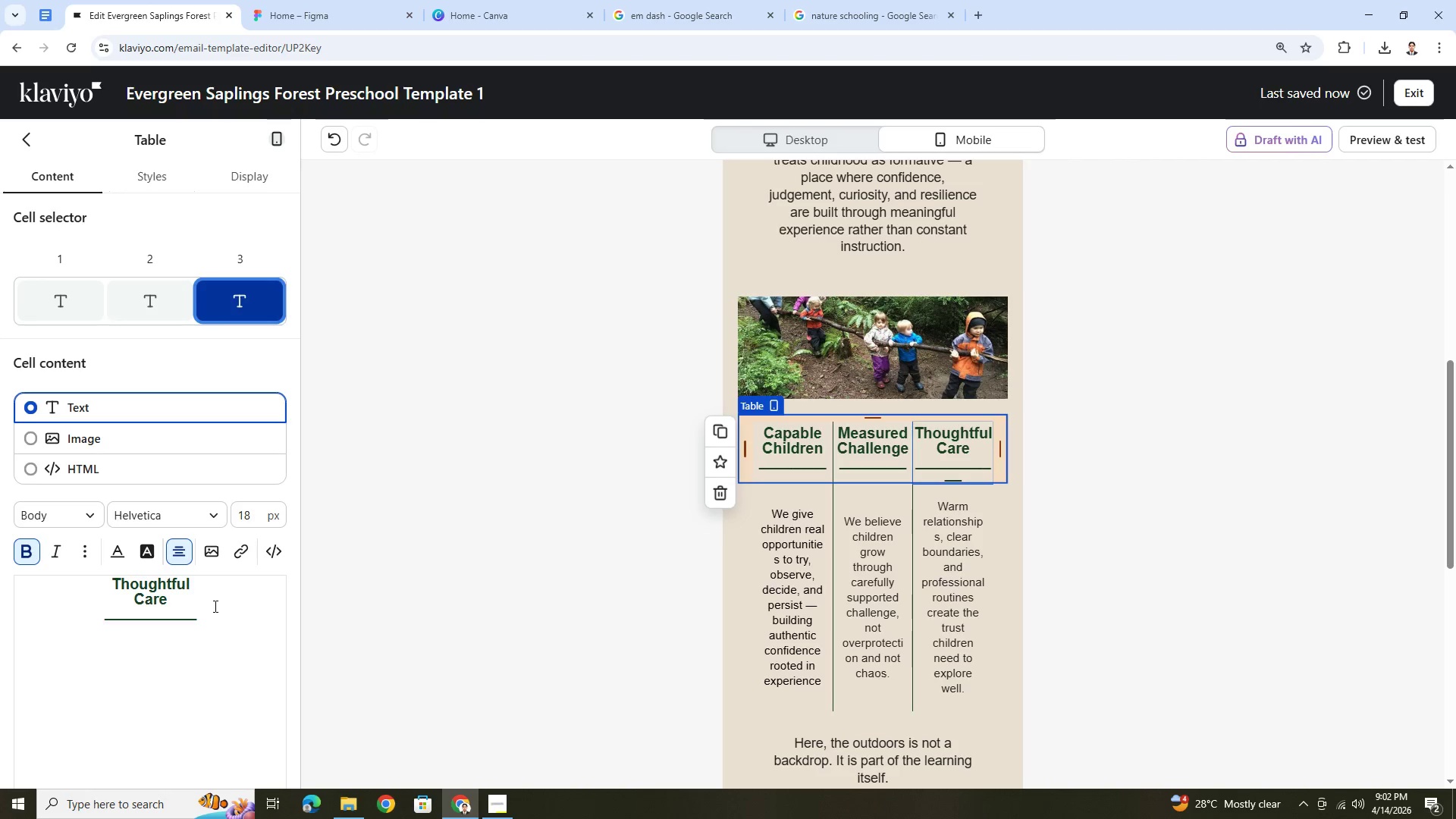 
left_click([215, 611])
 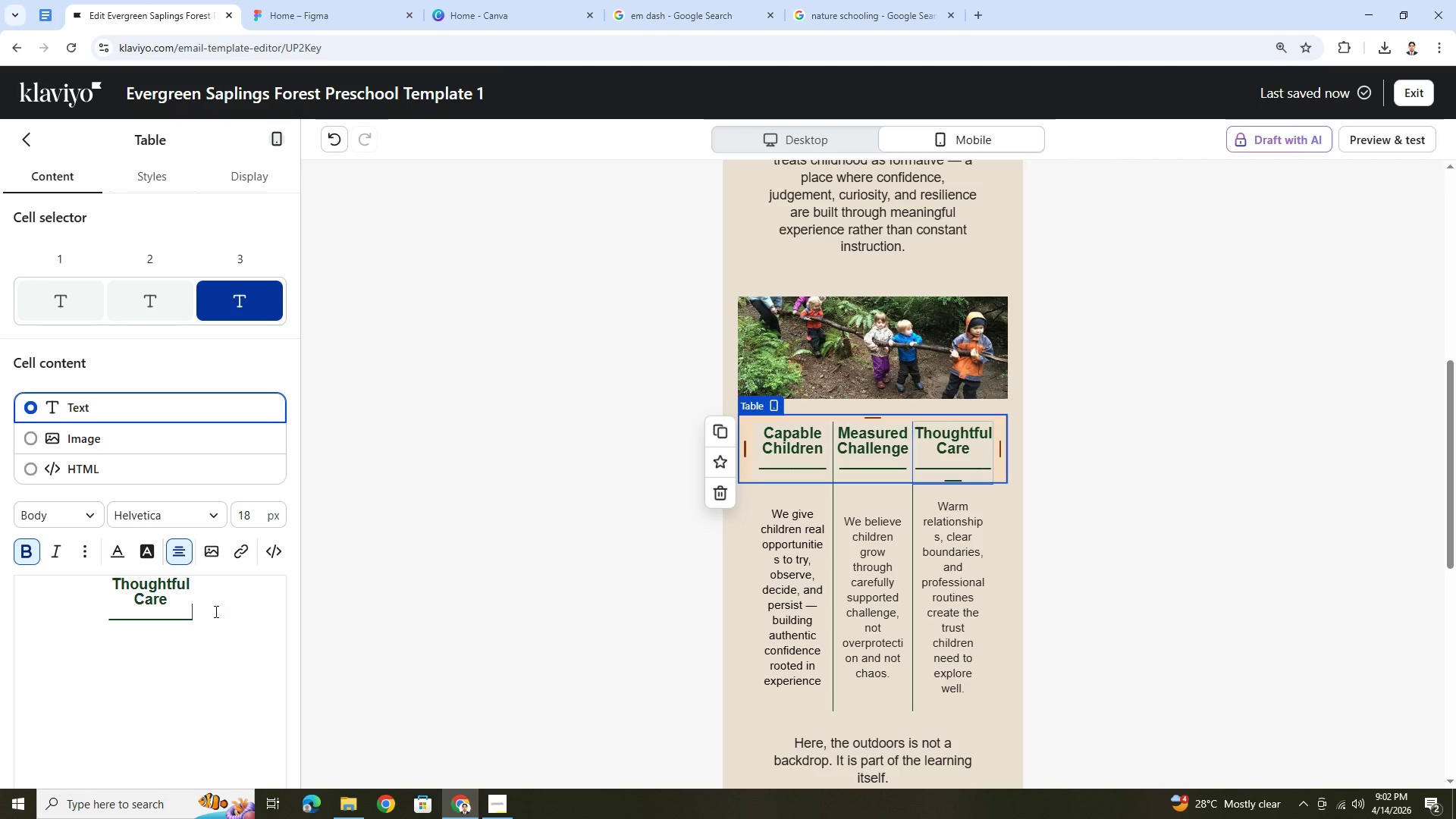 
key(Backspace)
 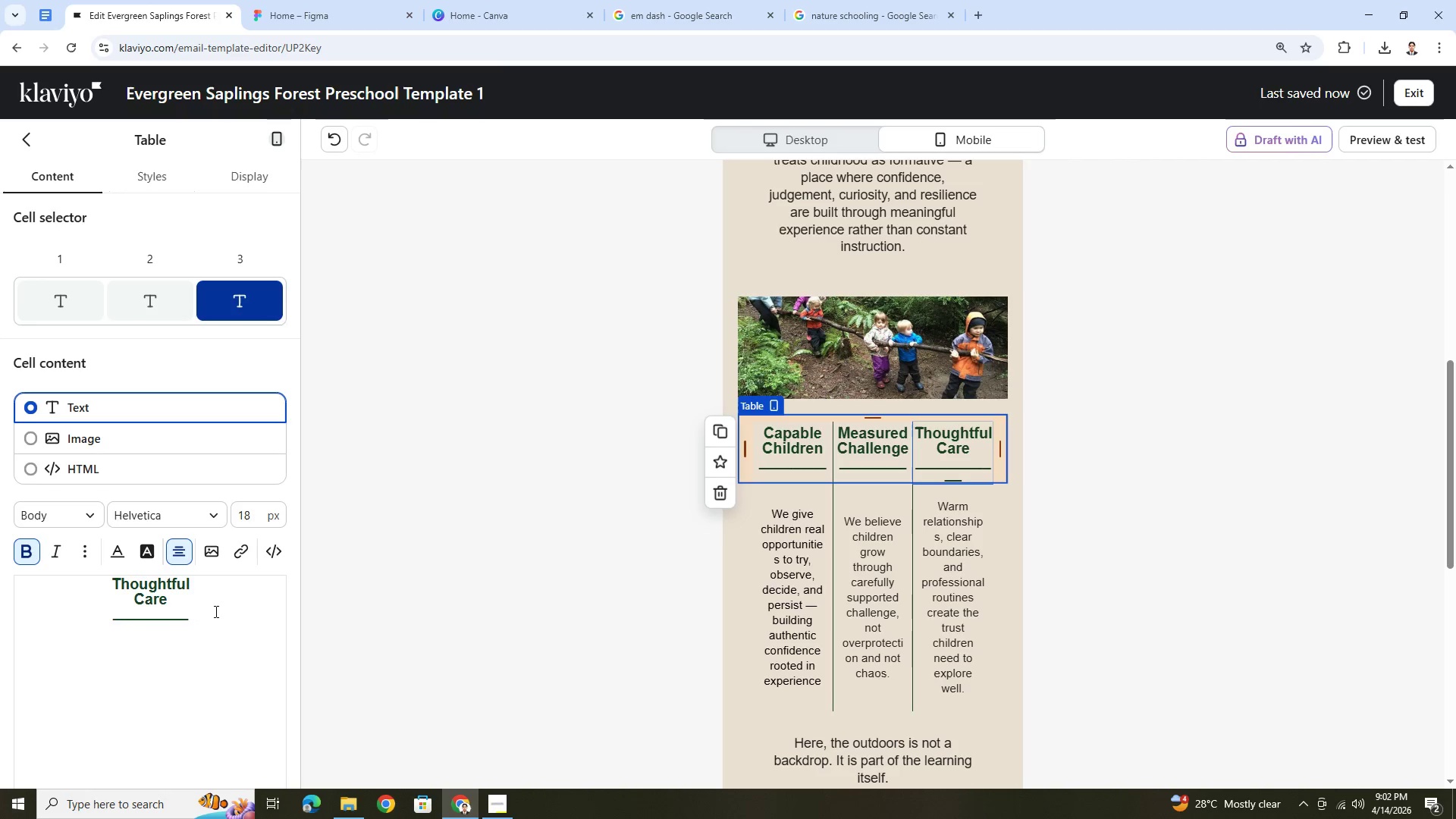 
key(Backspace)
 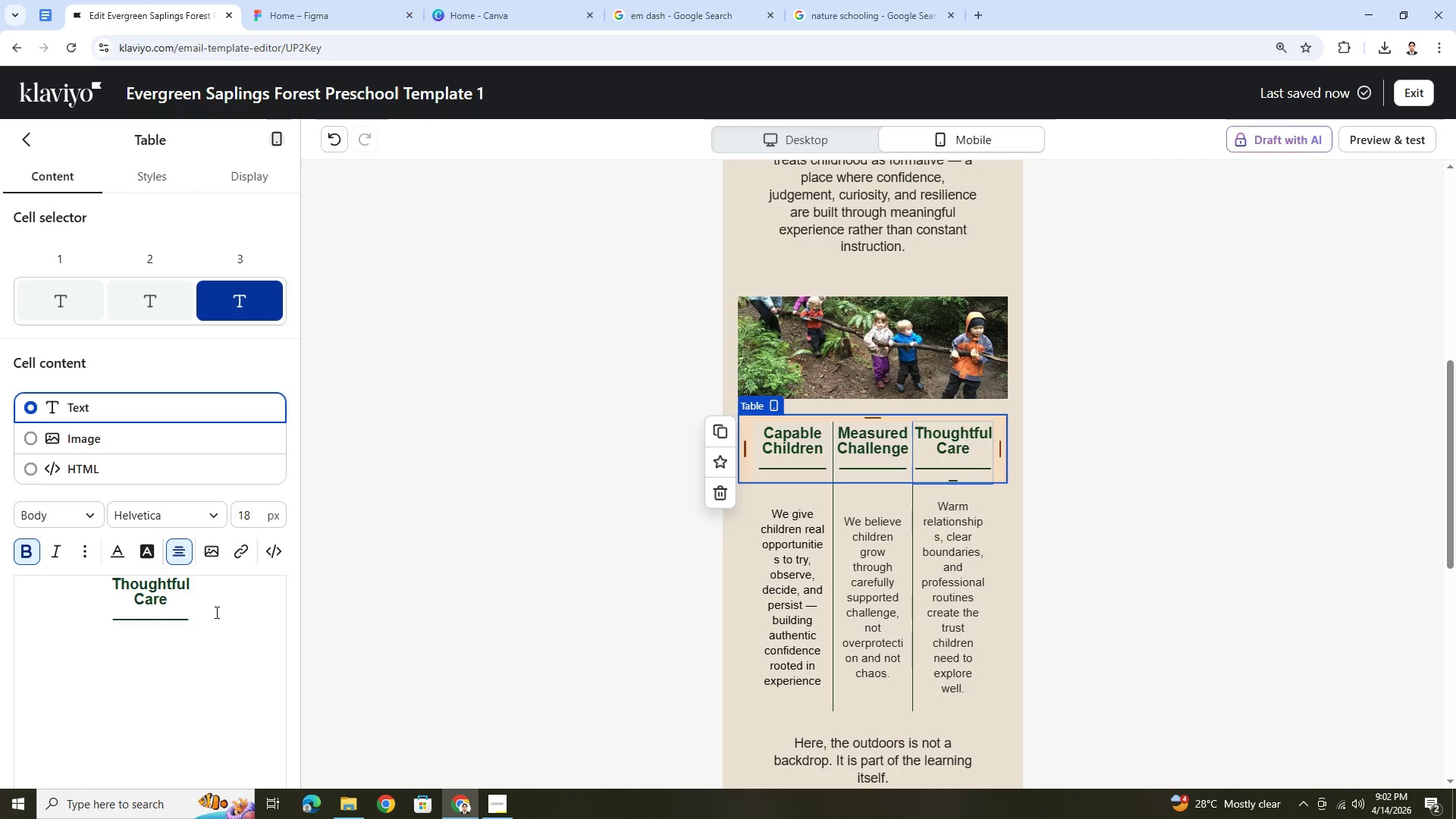 
key(Backspace)
 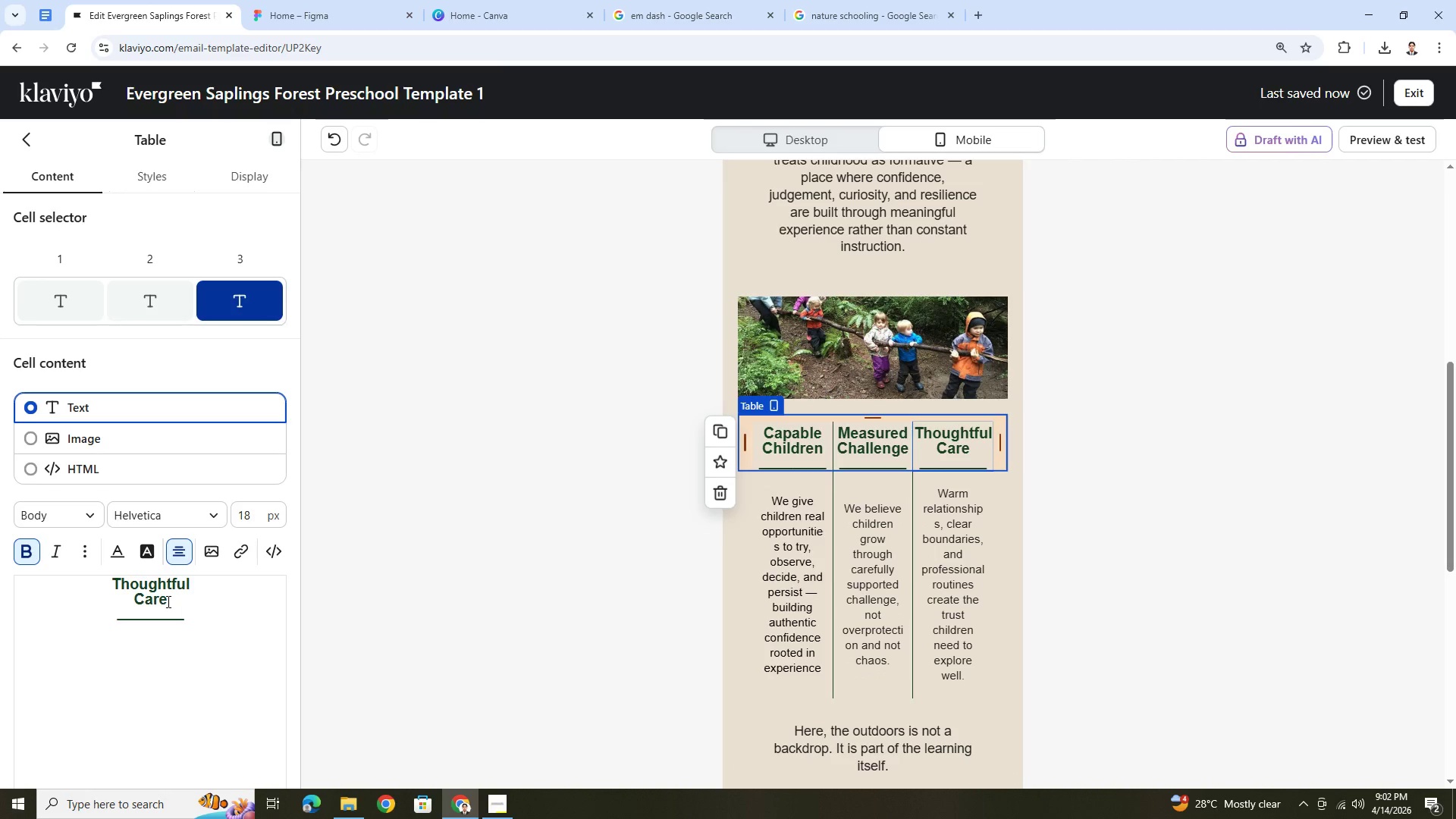 
left_click_drag(start_coordinate=[167, 601], to_coordinate=[108, 586])
 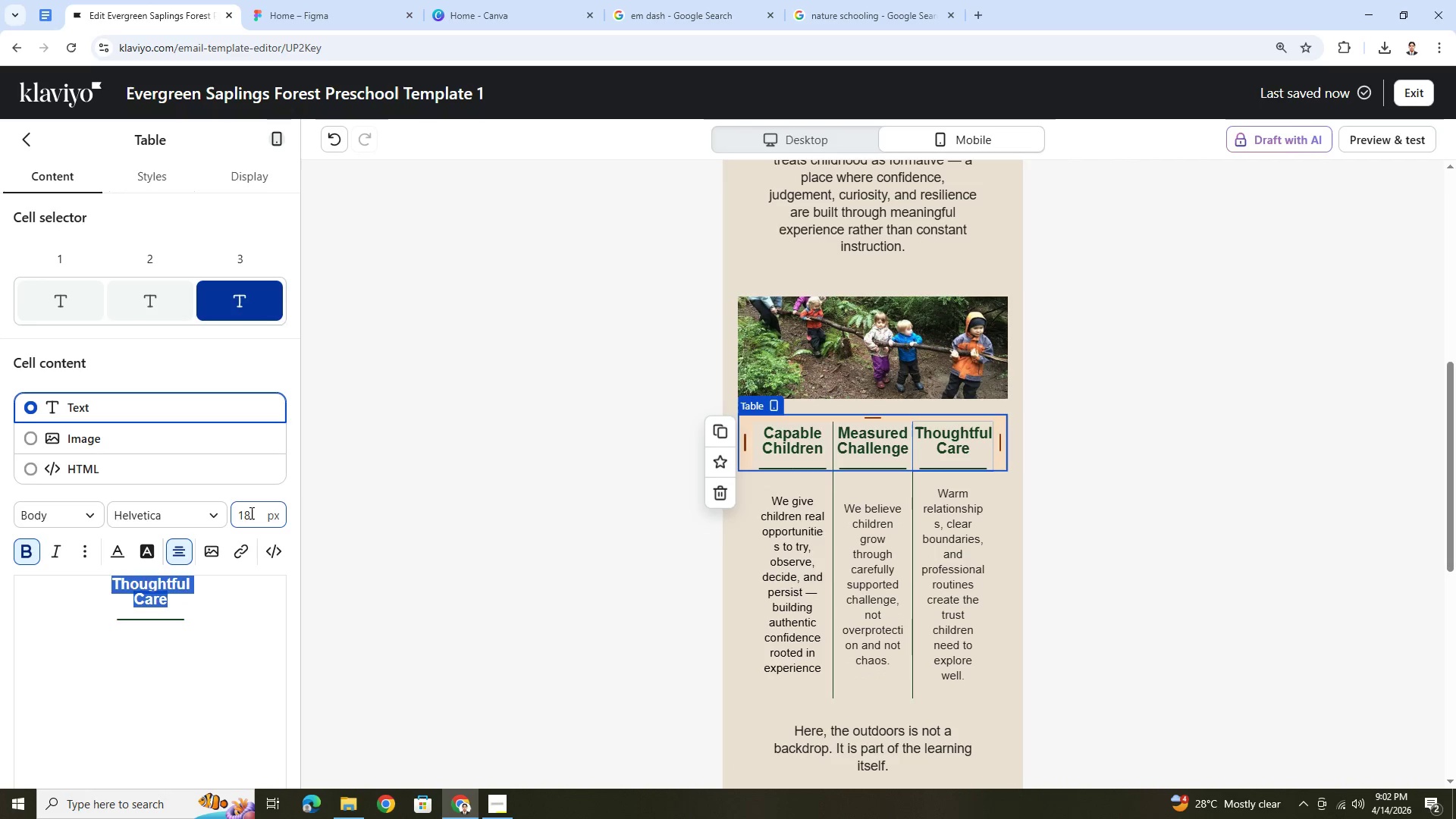 
double_click([250, 513])
 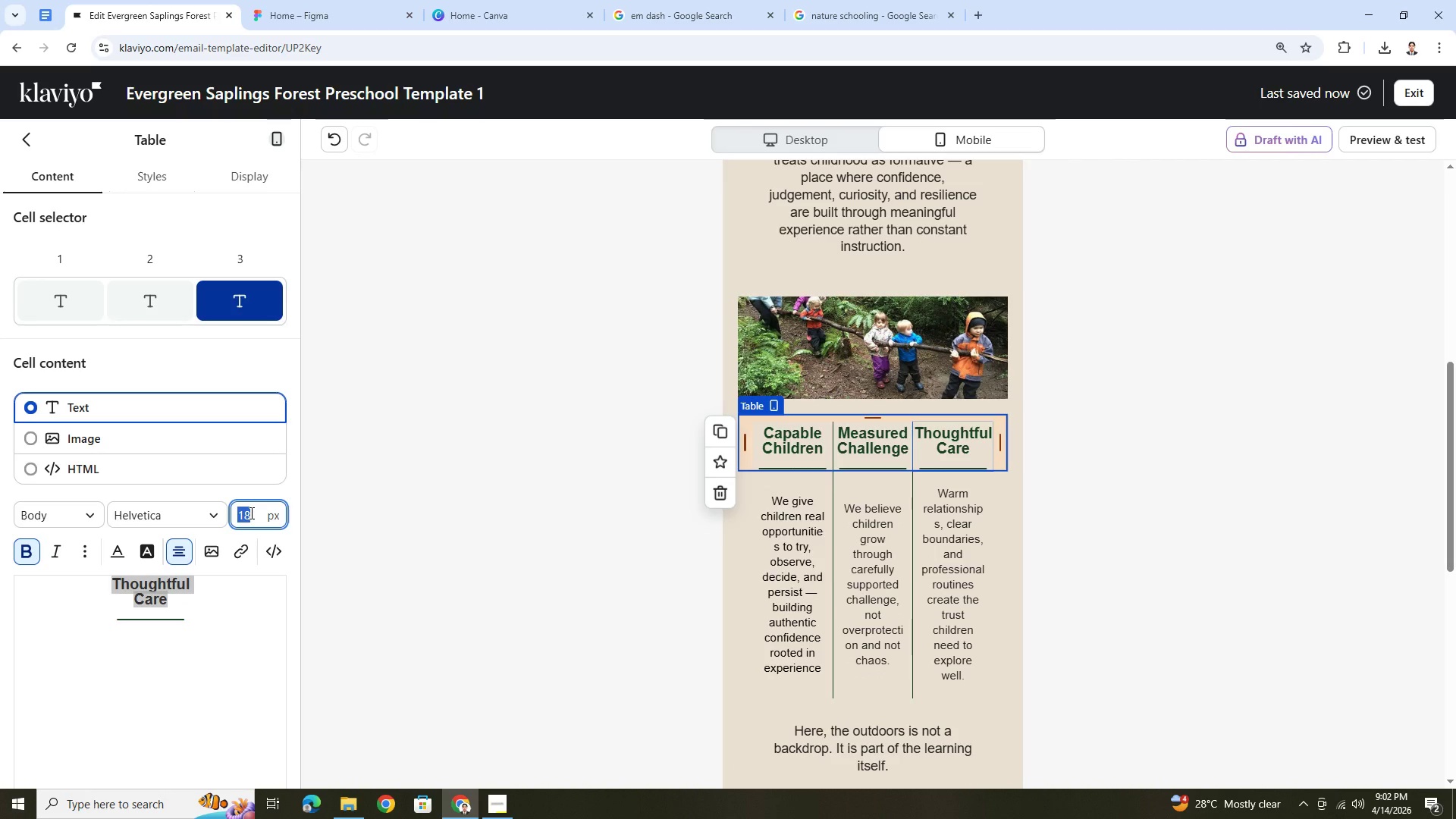 
key(Numpad1)
 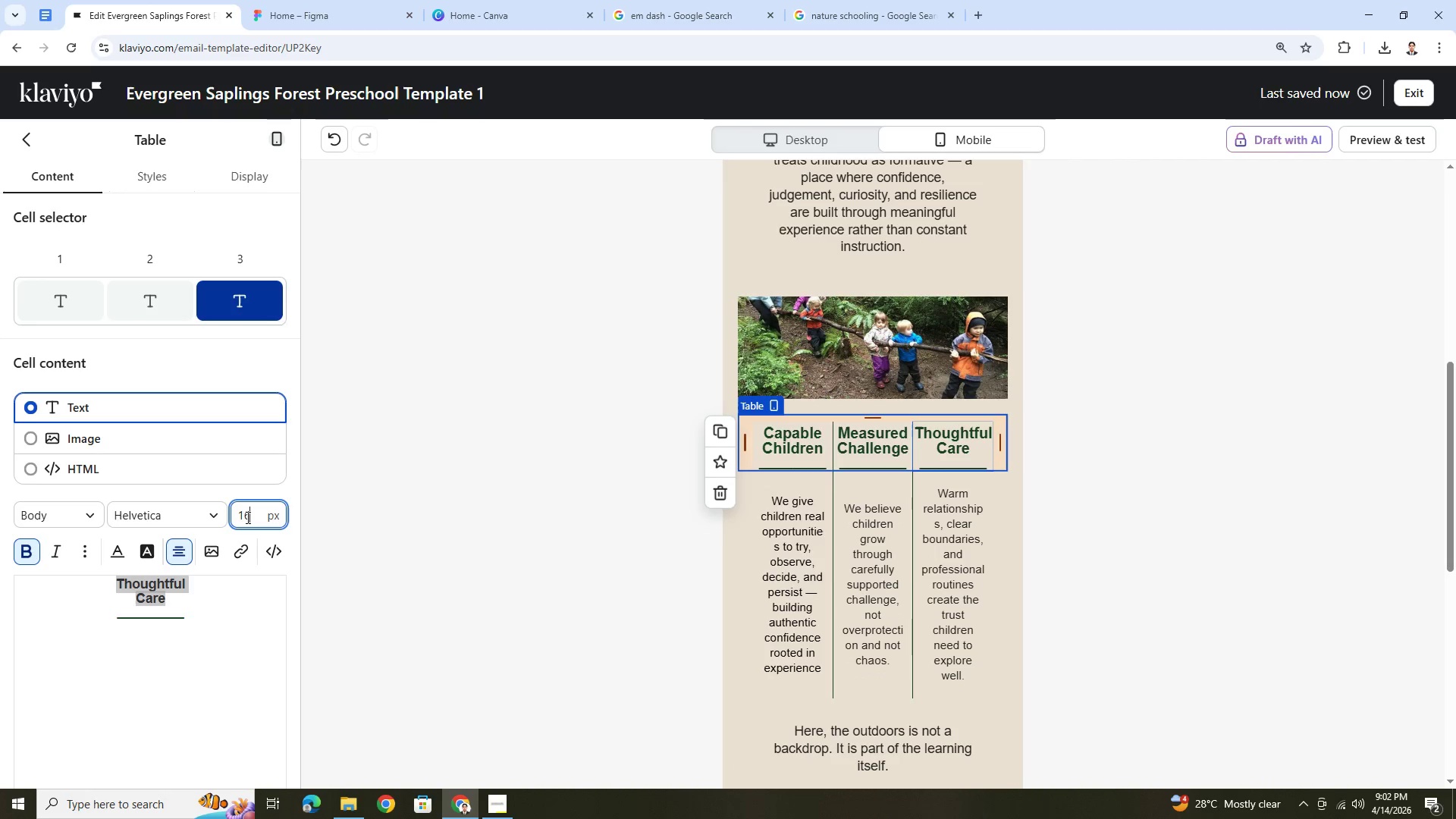 
key(Numpad6)
 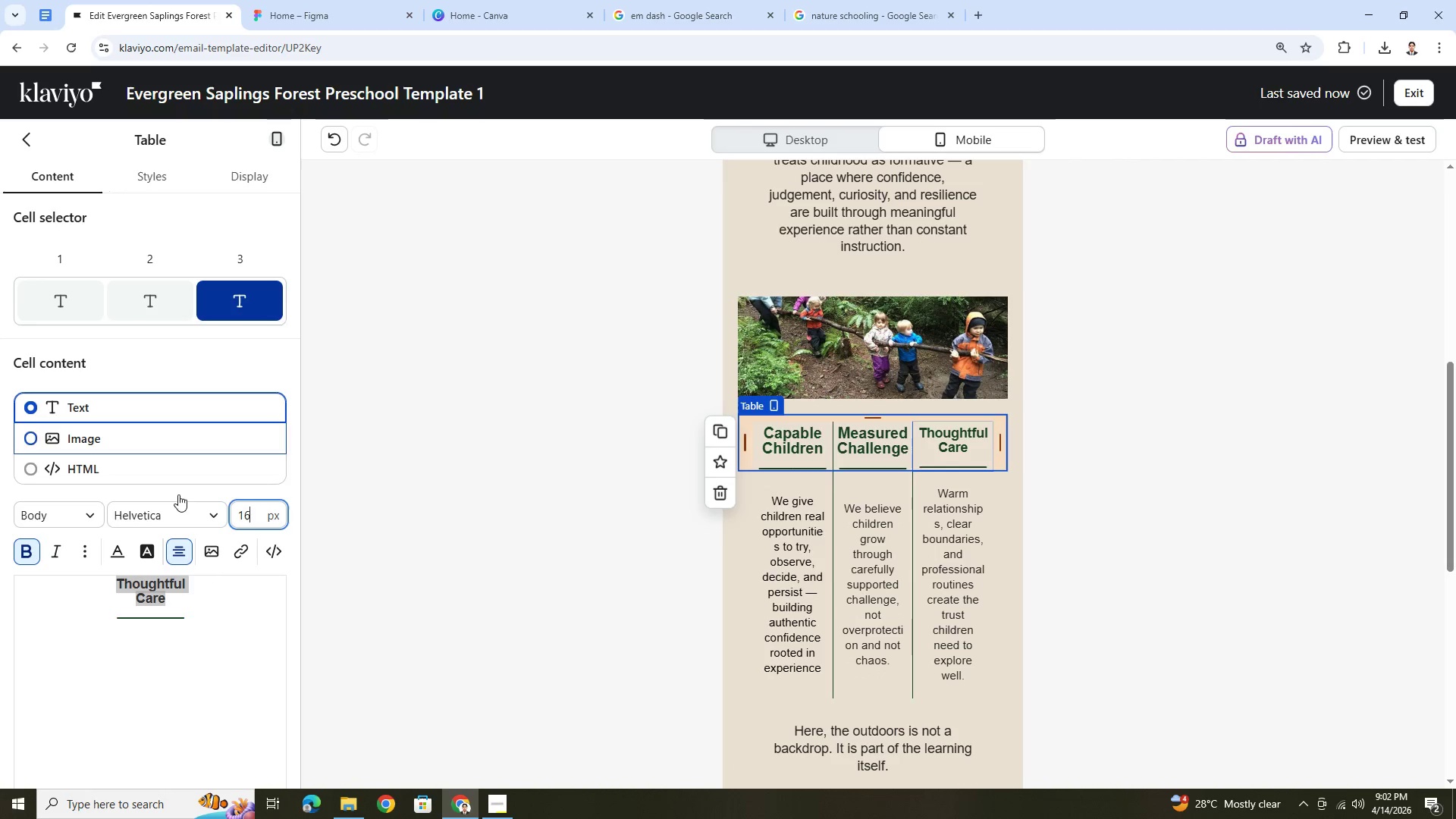 
left_click([200, 610])
 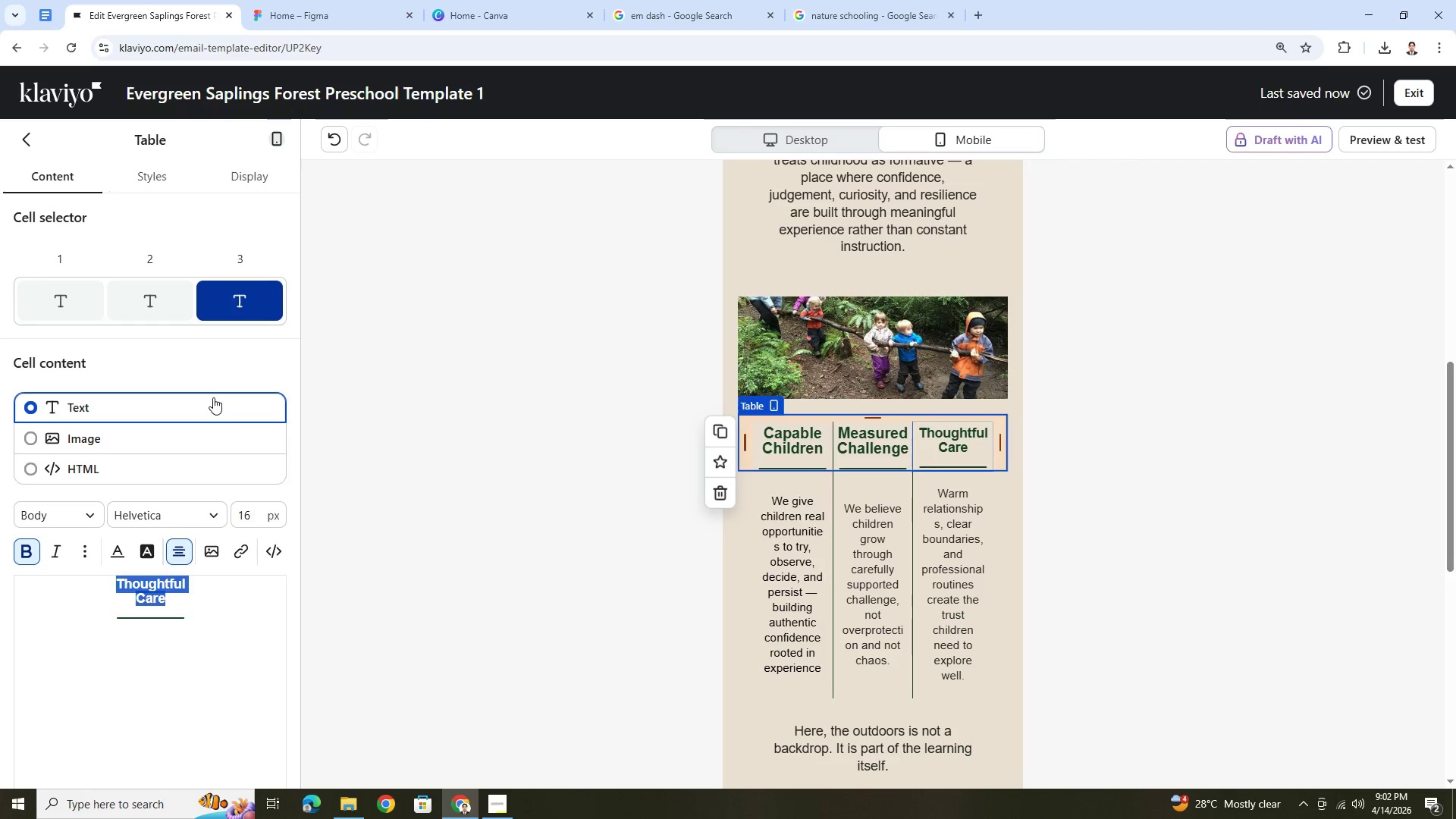 
left_click([143, 296])
 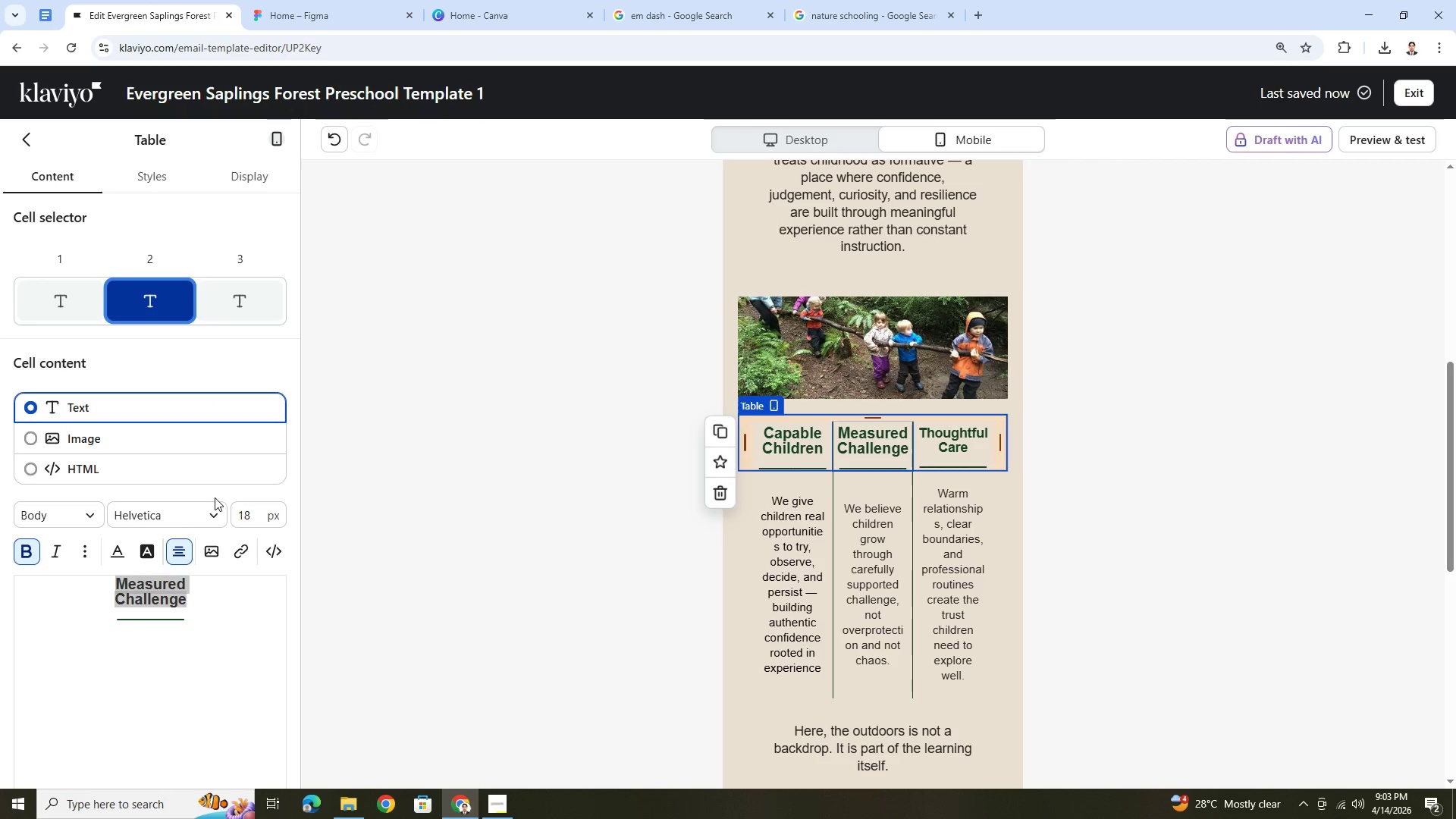 
double_click([244, 514])
 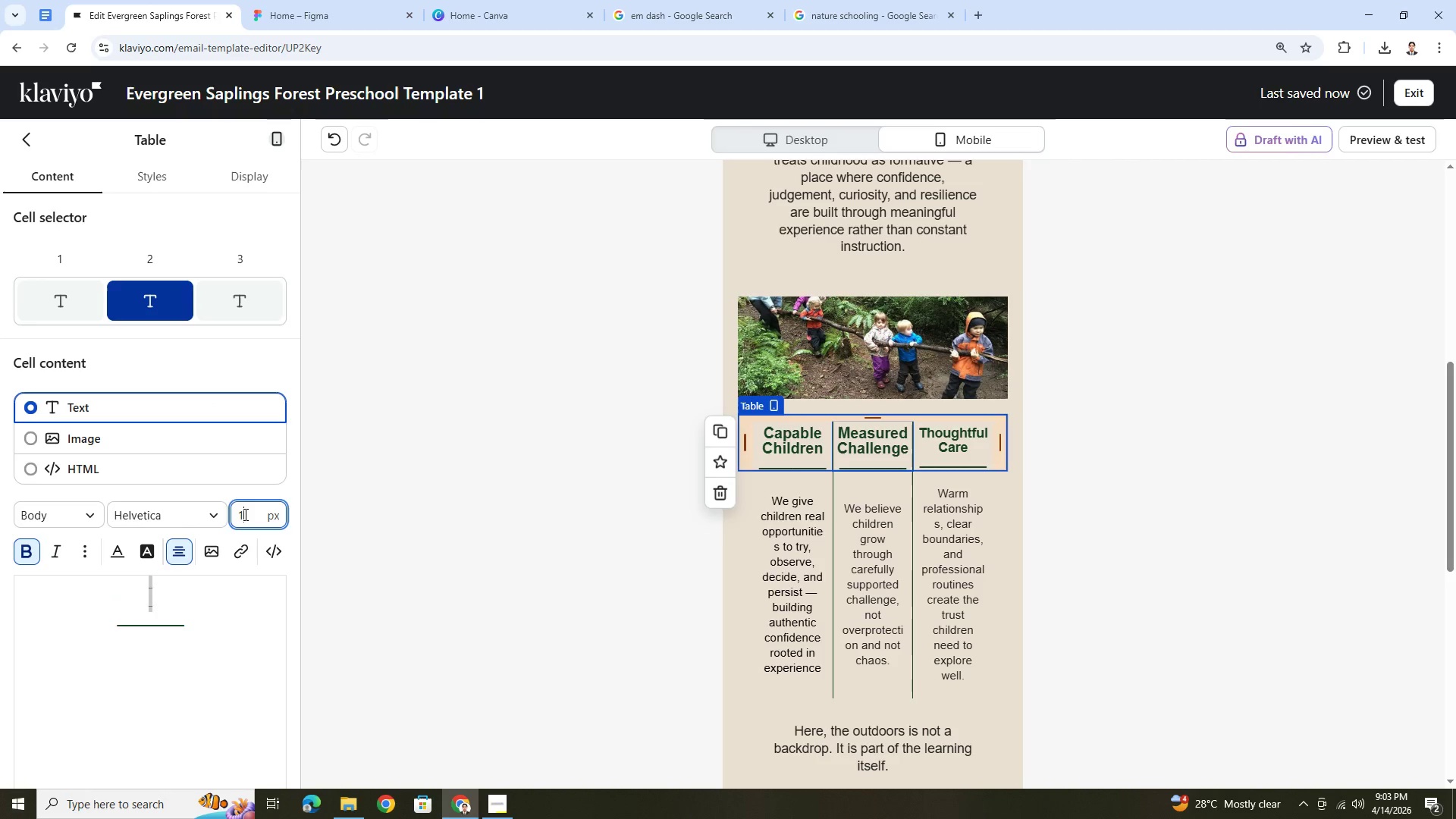 
key(Numpad1)
 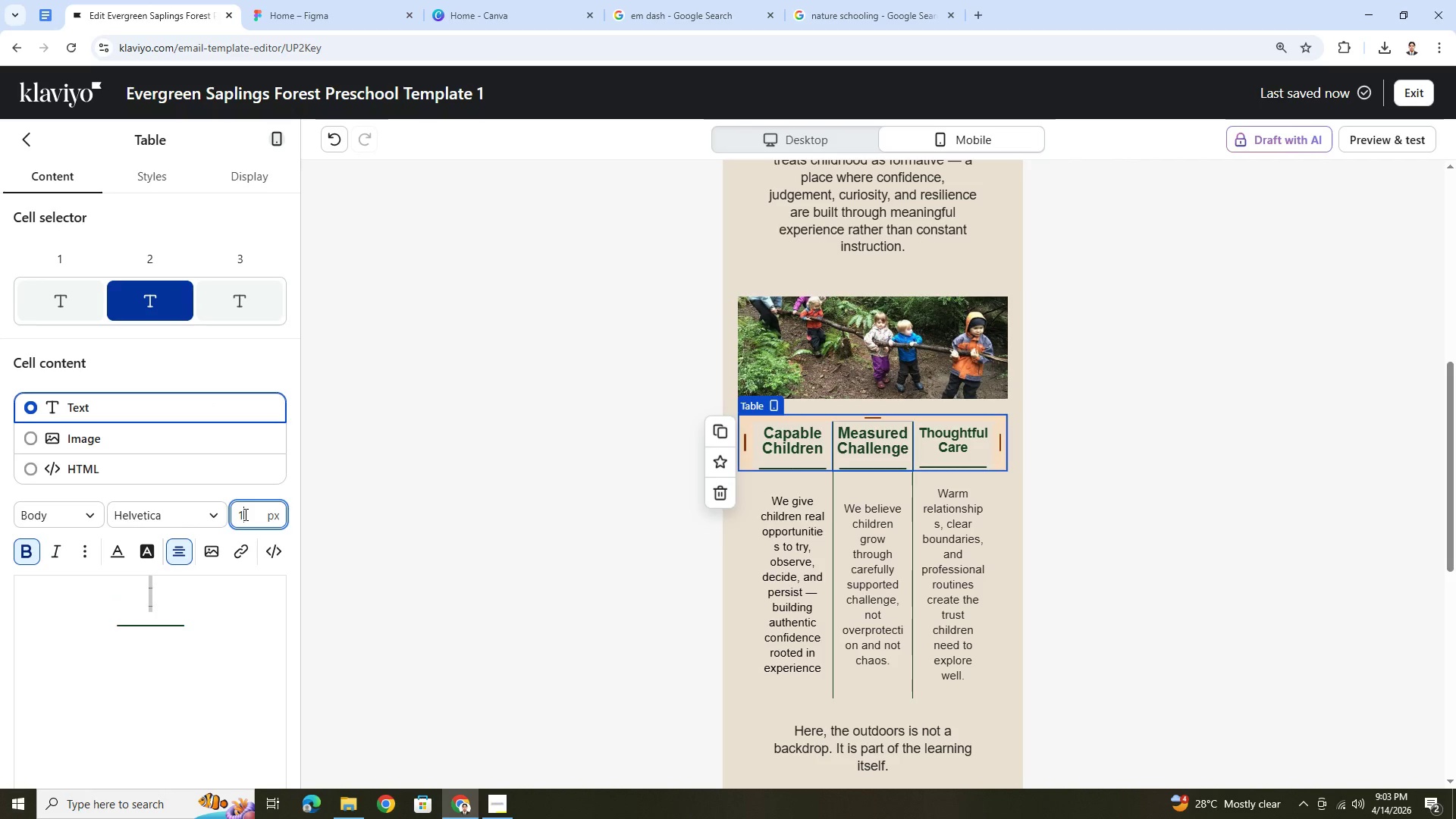 
key(Numpad6)
 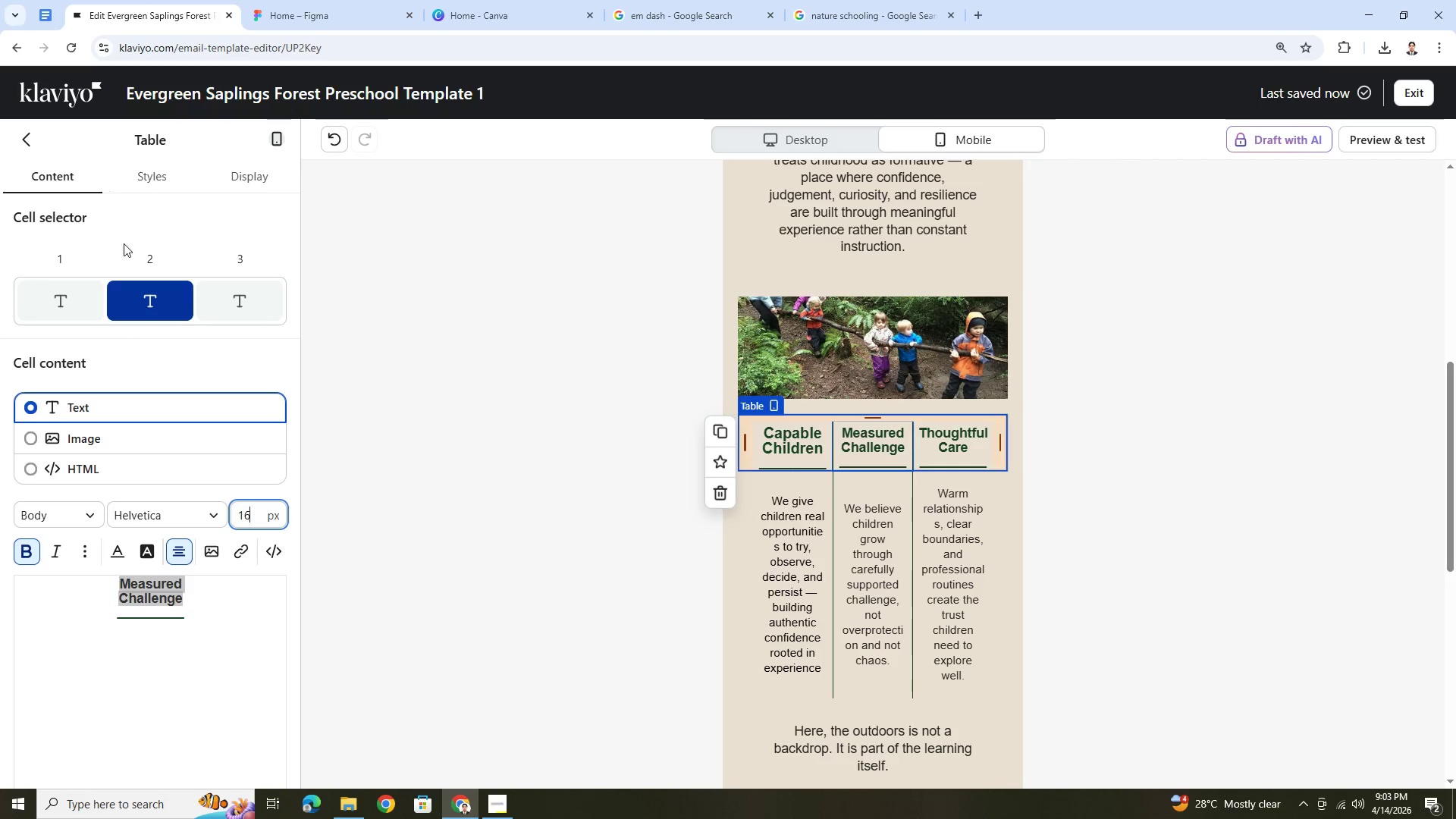 
left_click([73, 309])
 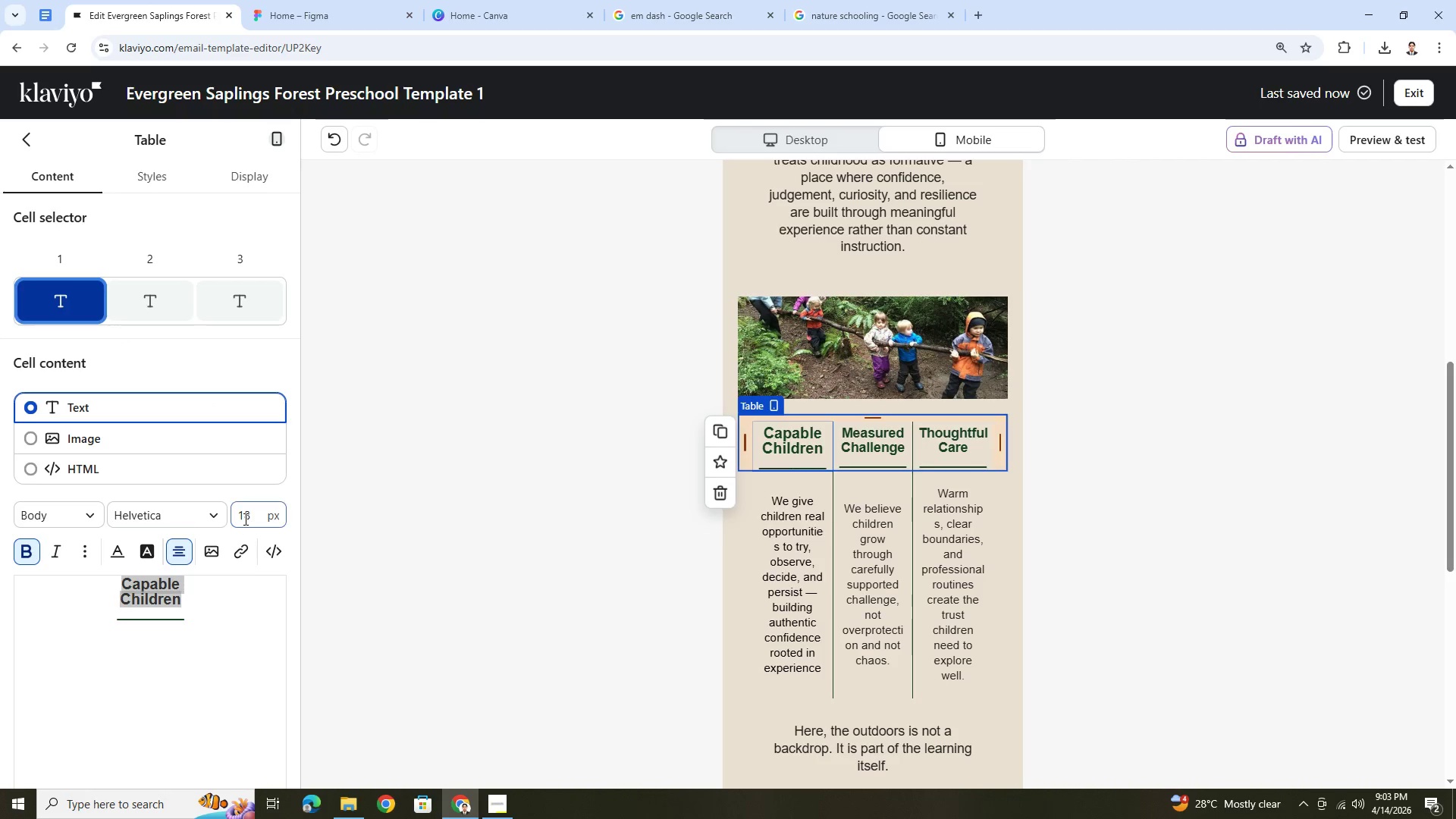 
double_click([246, 519])
 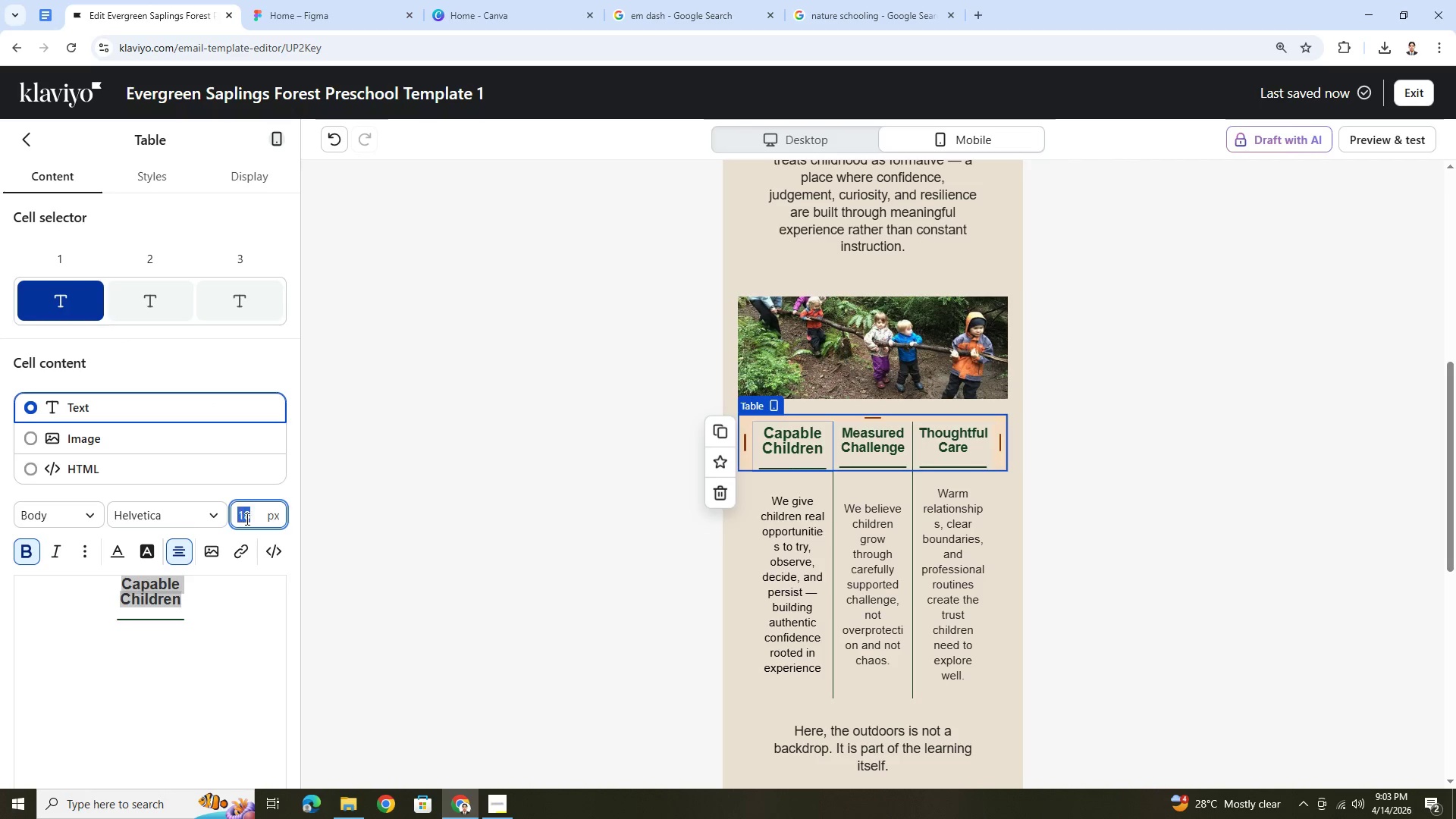 
key(Numpad1)
 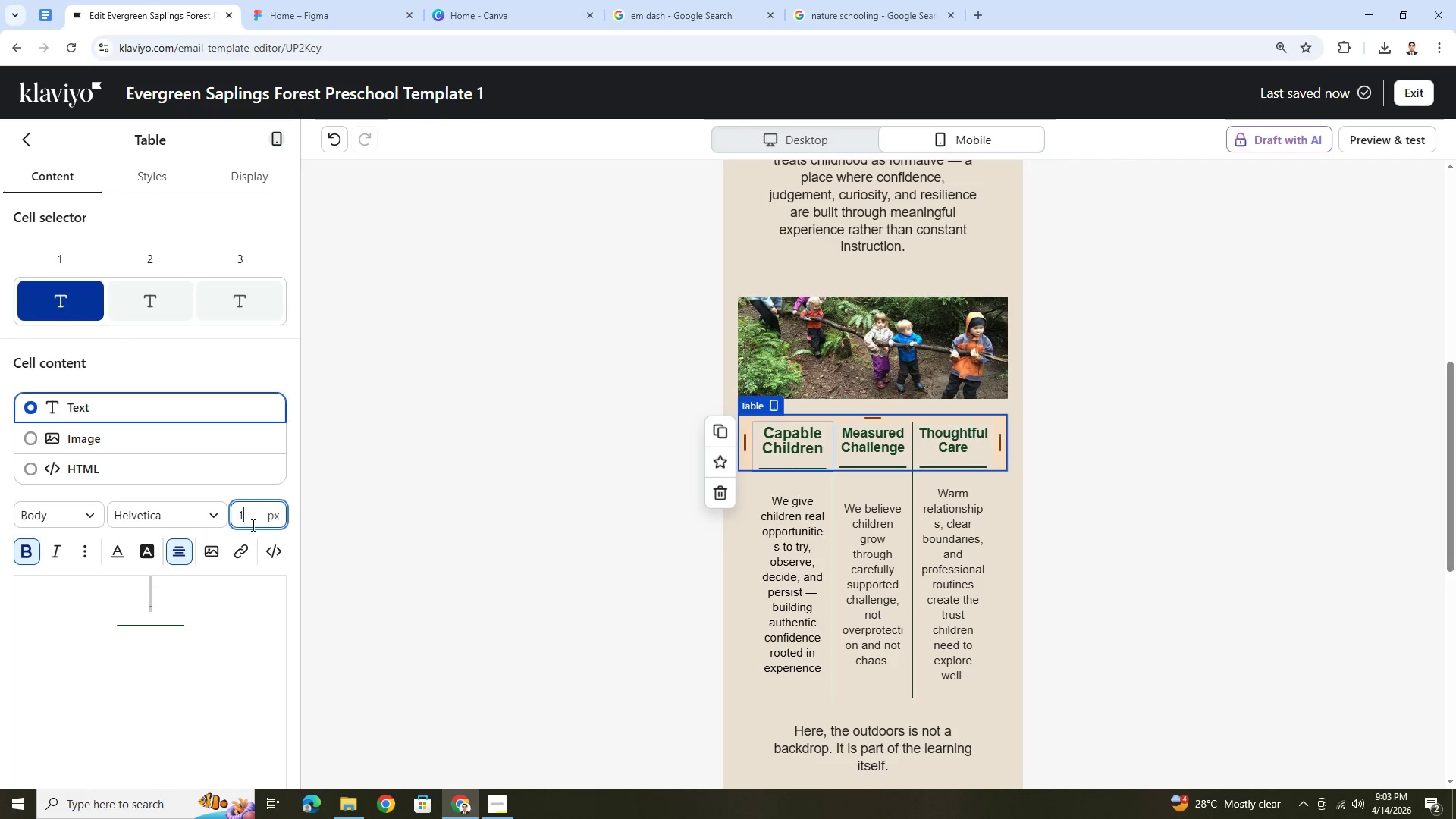 
key(Numpad6)
 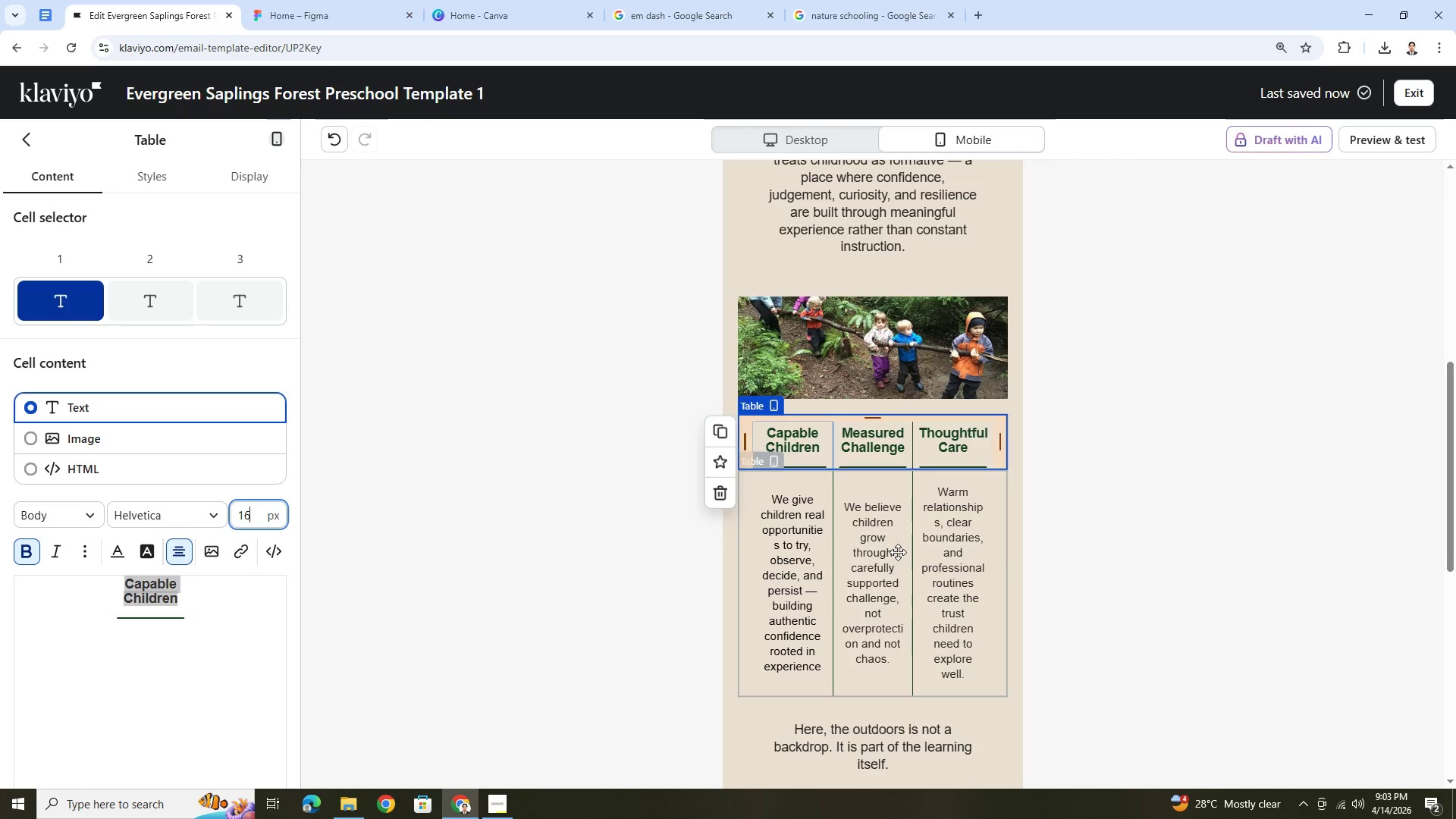 
left_click([898, 552])
 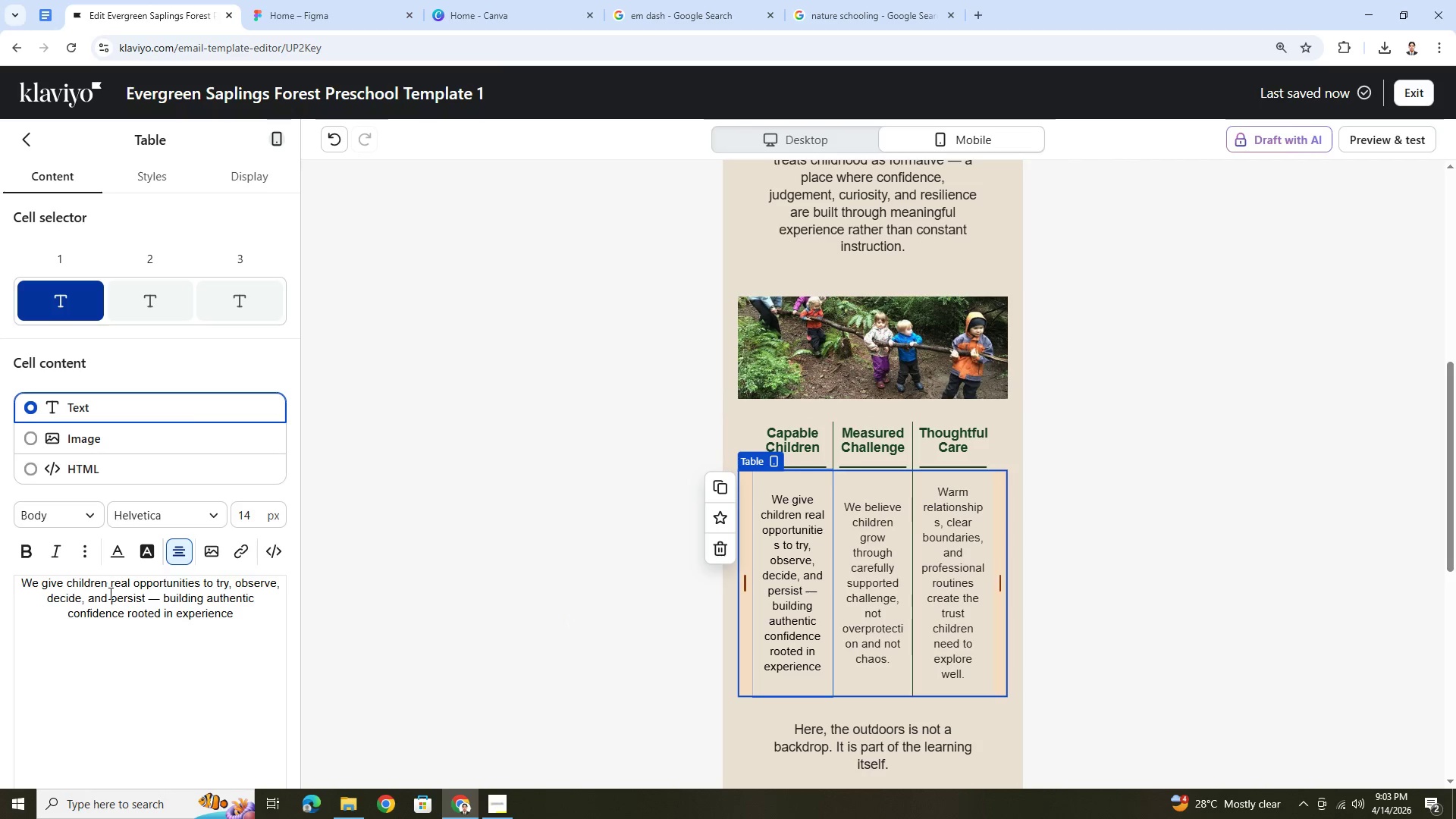 
left_click([169, 171])
 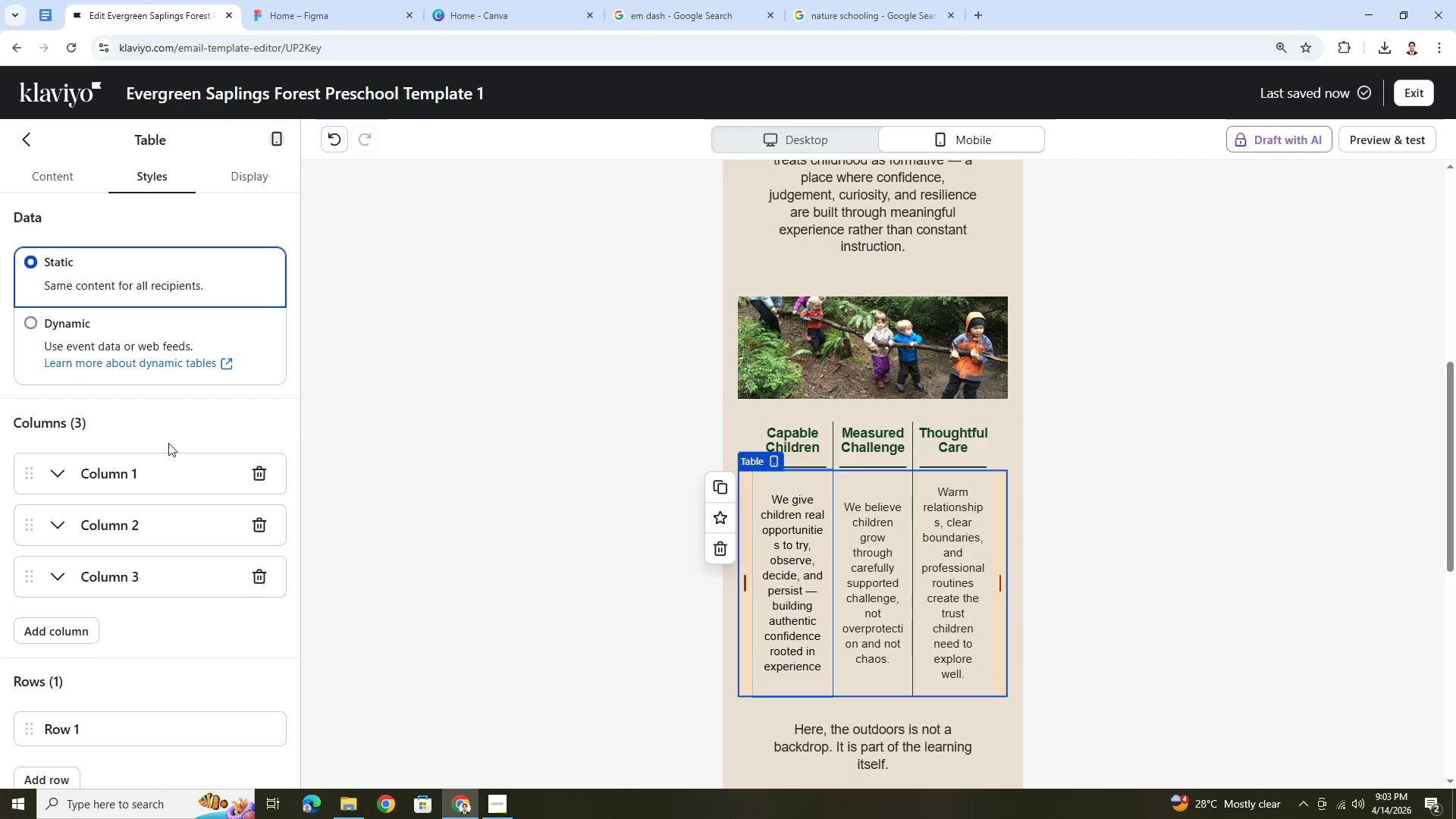 
scroll: coordinate [171, 467], scroll_direction: down, amount: 9.0
 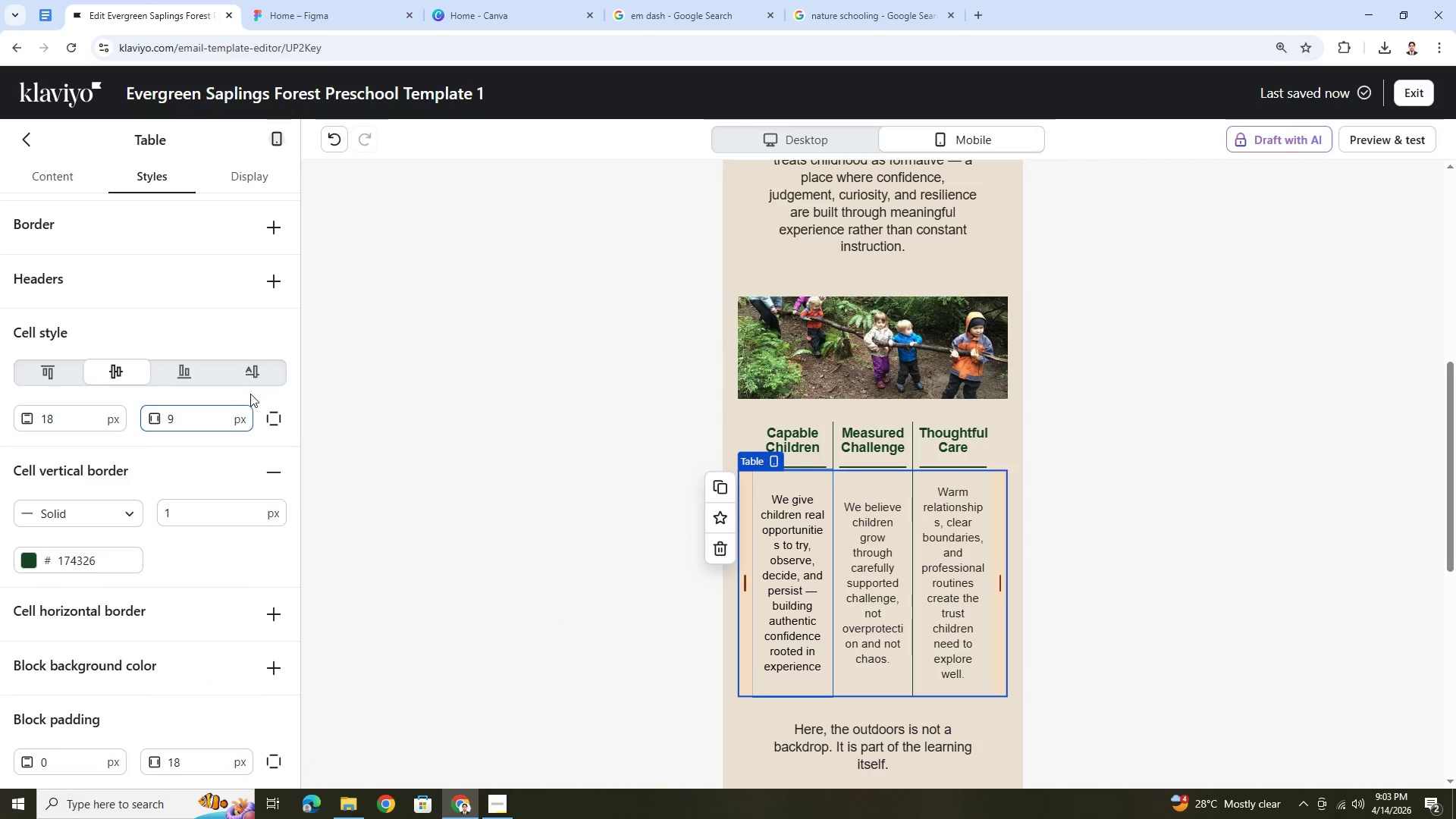 
left_click([256, 379])
 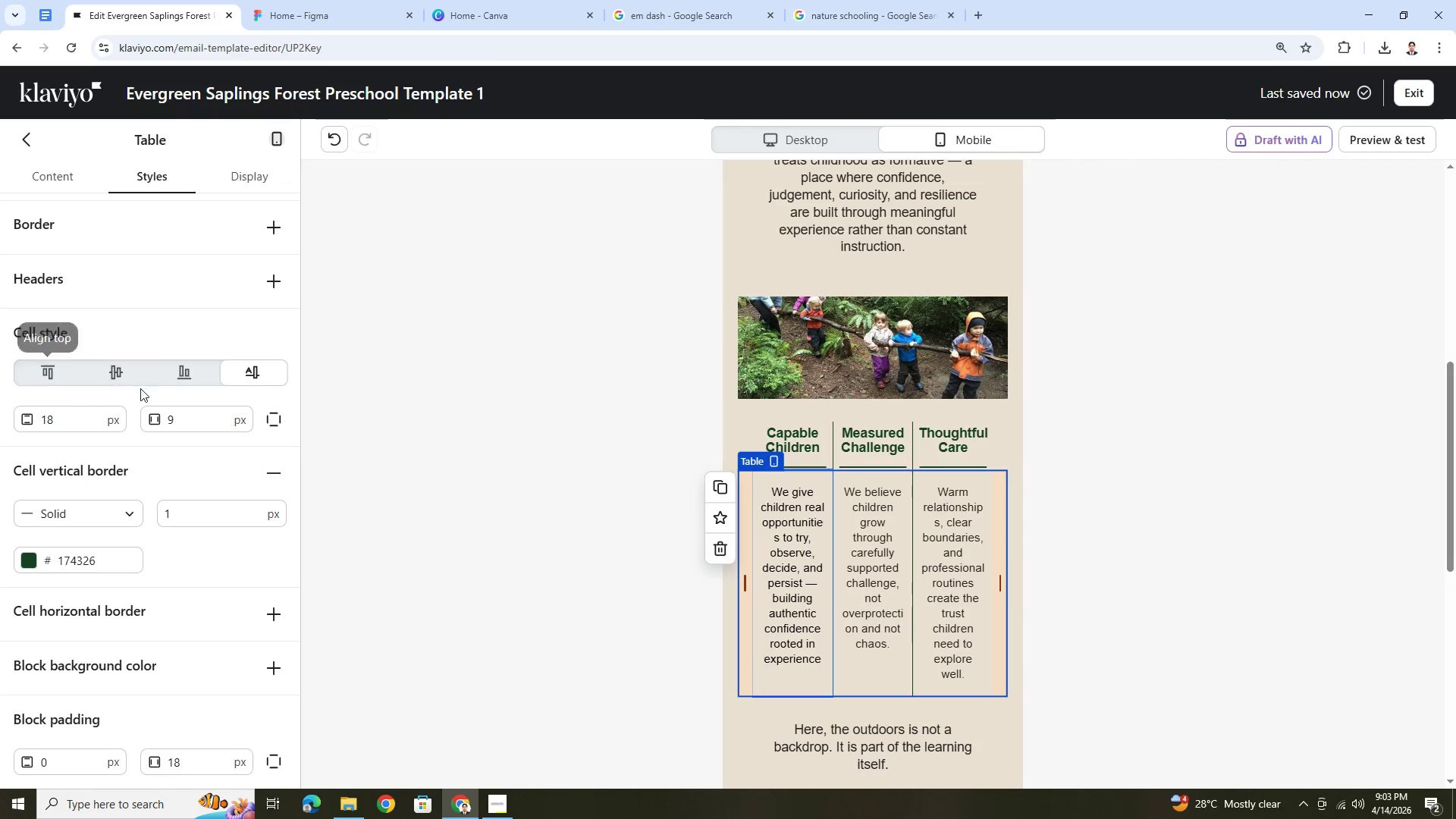 
wait(7.08)
 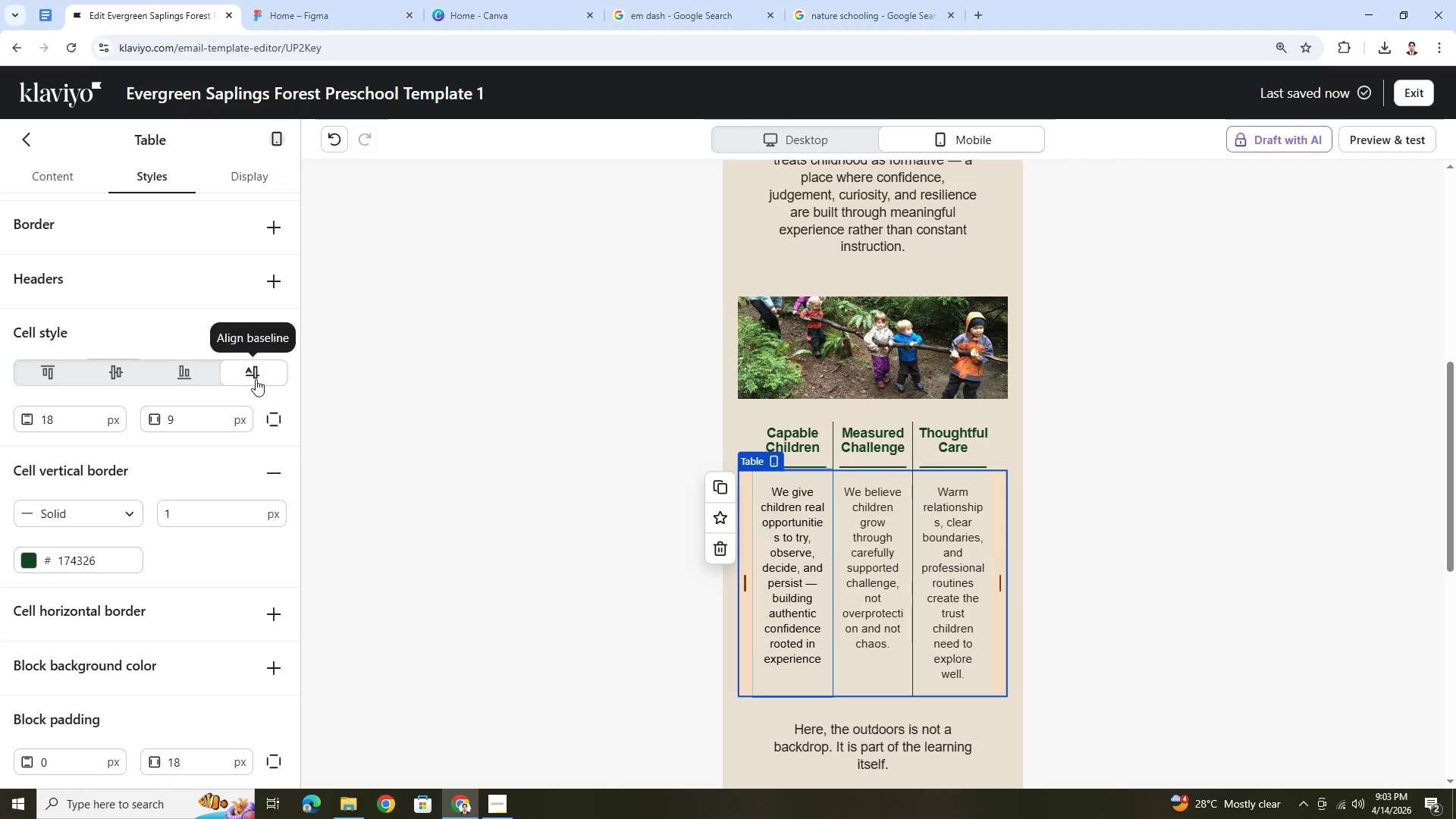 
mouse_move([247, 422])
 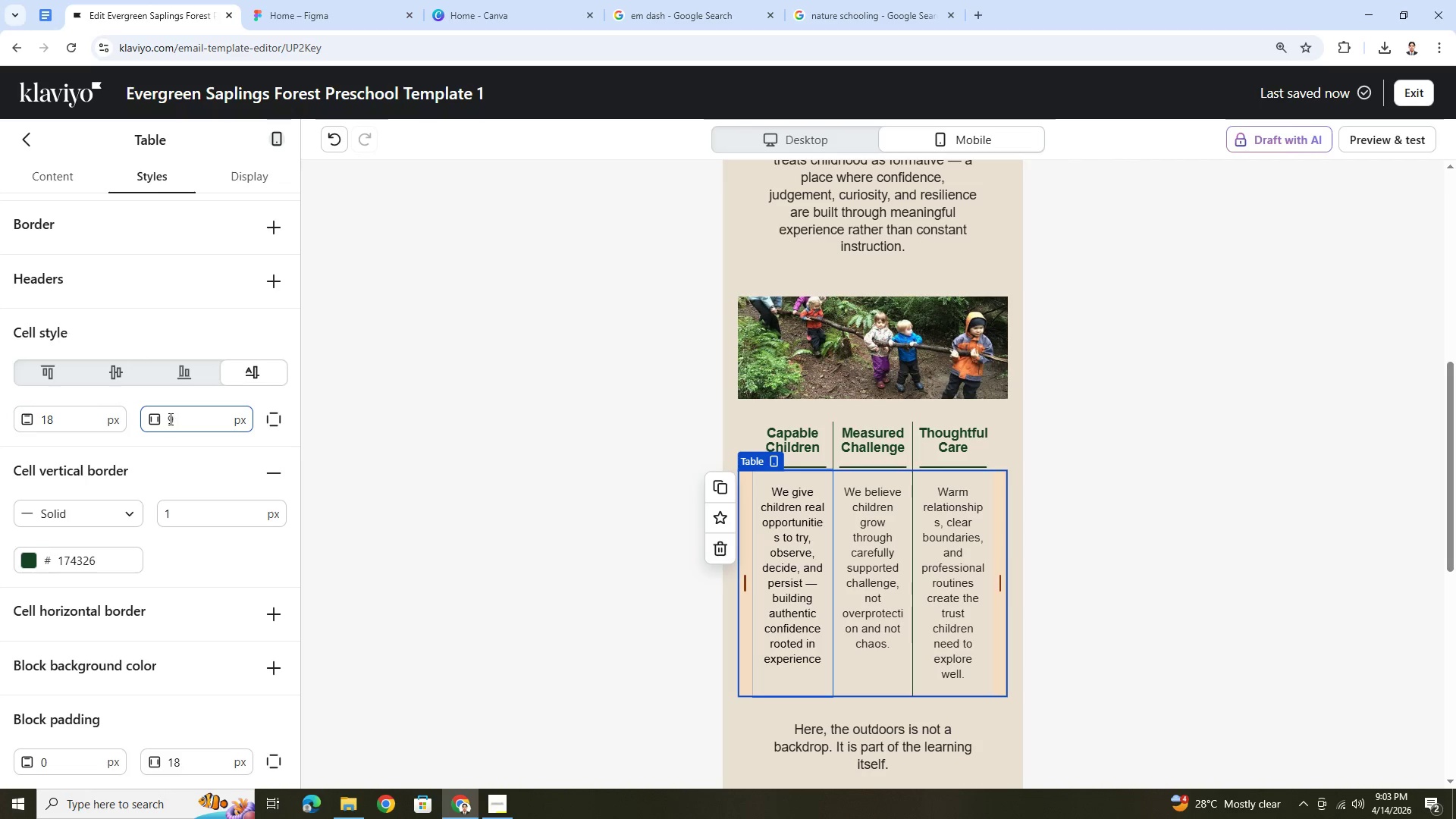 
double_click([176, 419])
 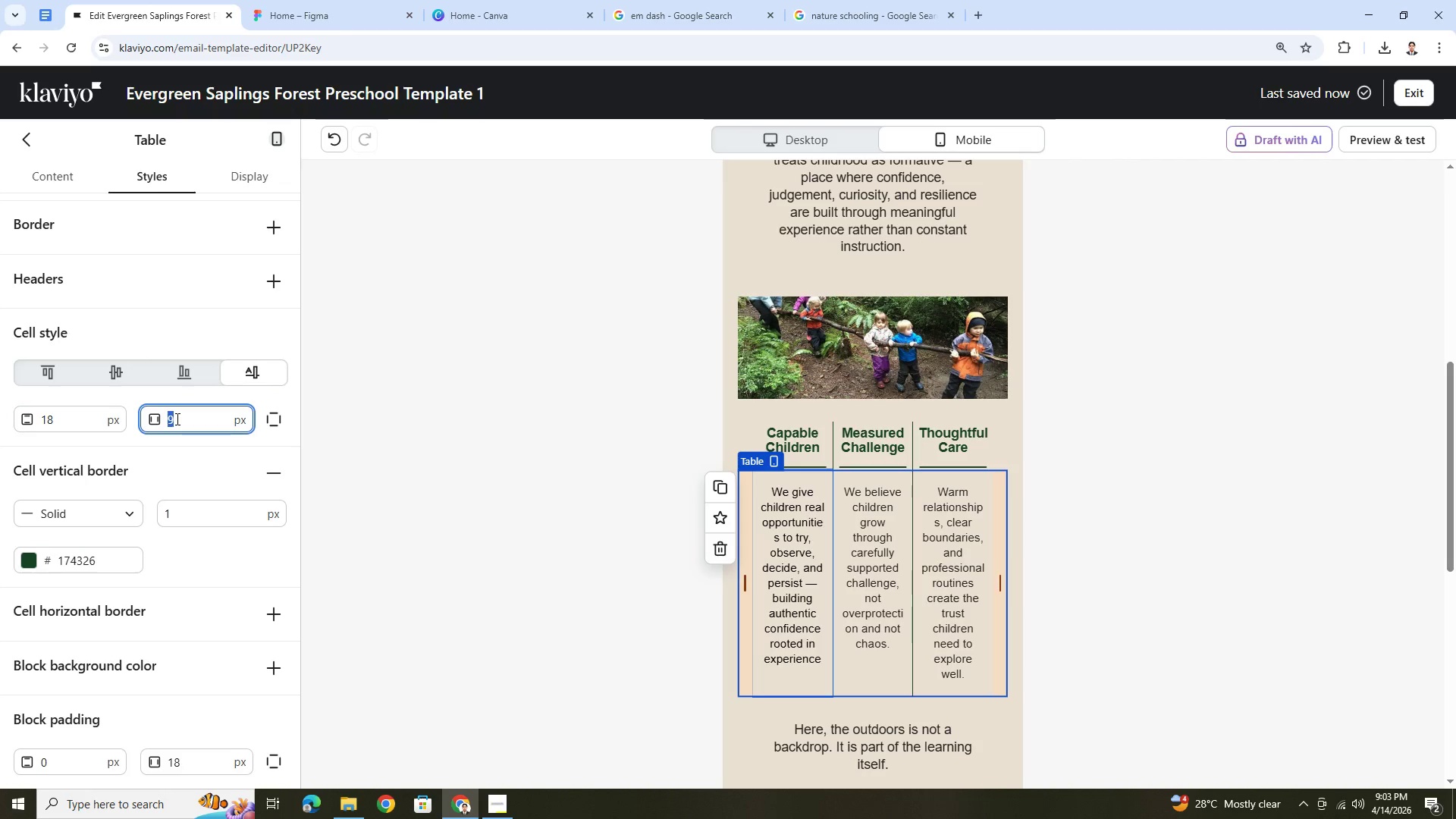 
key(Numpad0)
 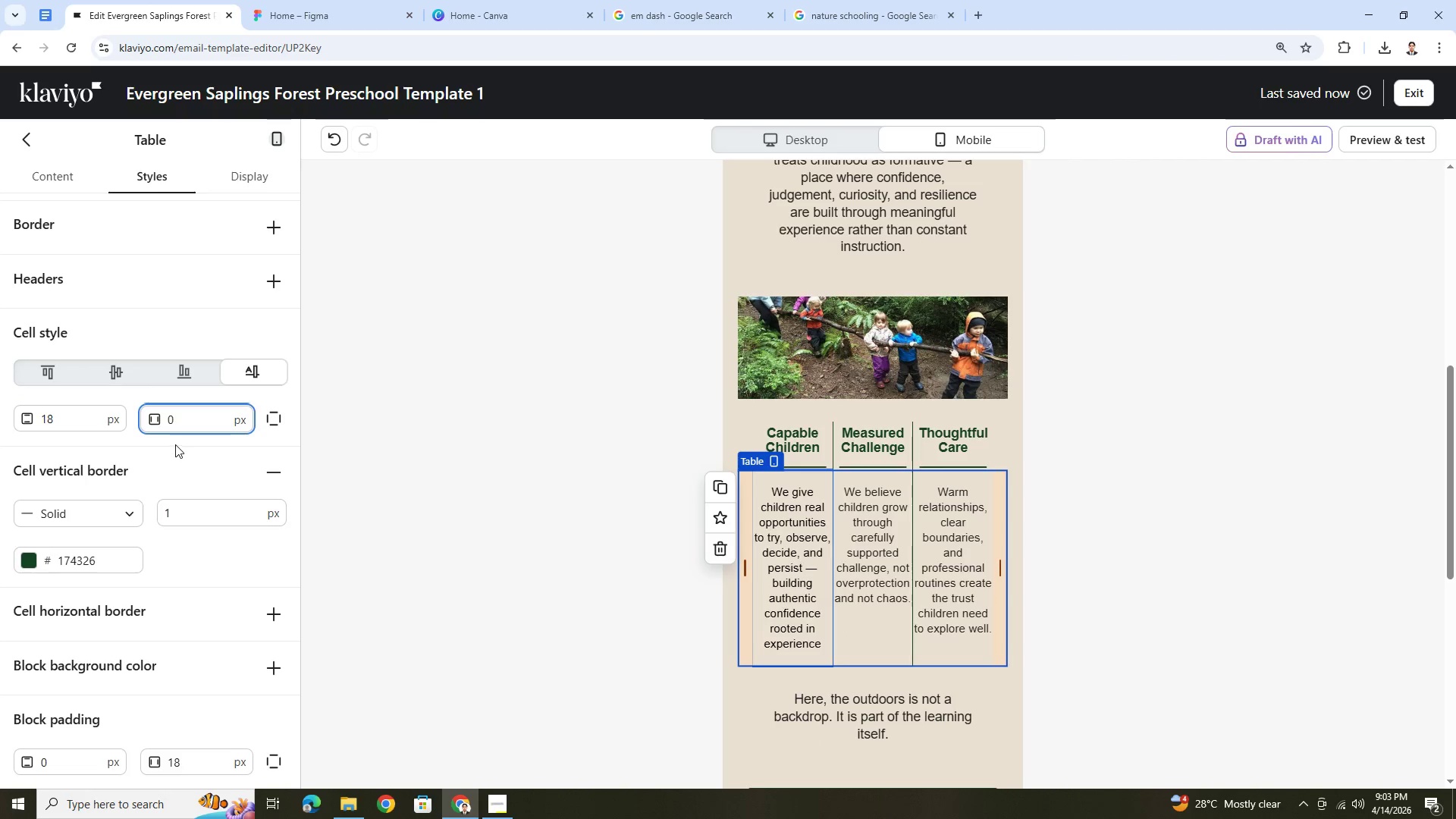 
scroll: coordinate [174, 447], scroll_direction: down, amount: 1.0
 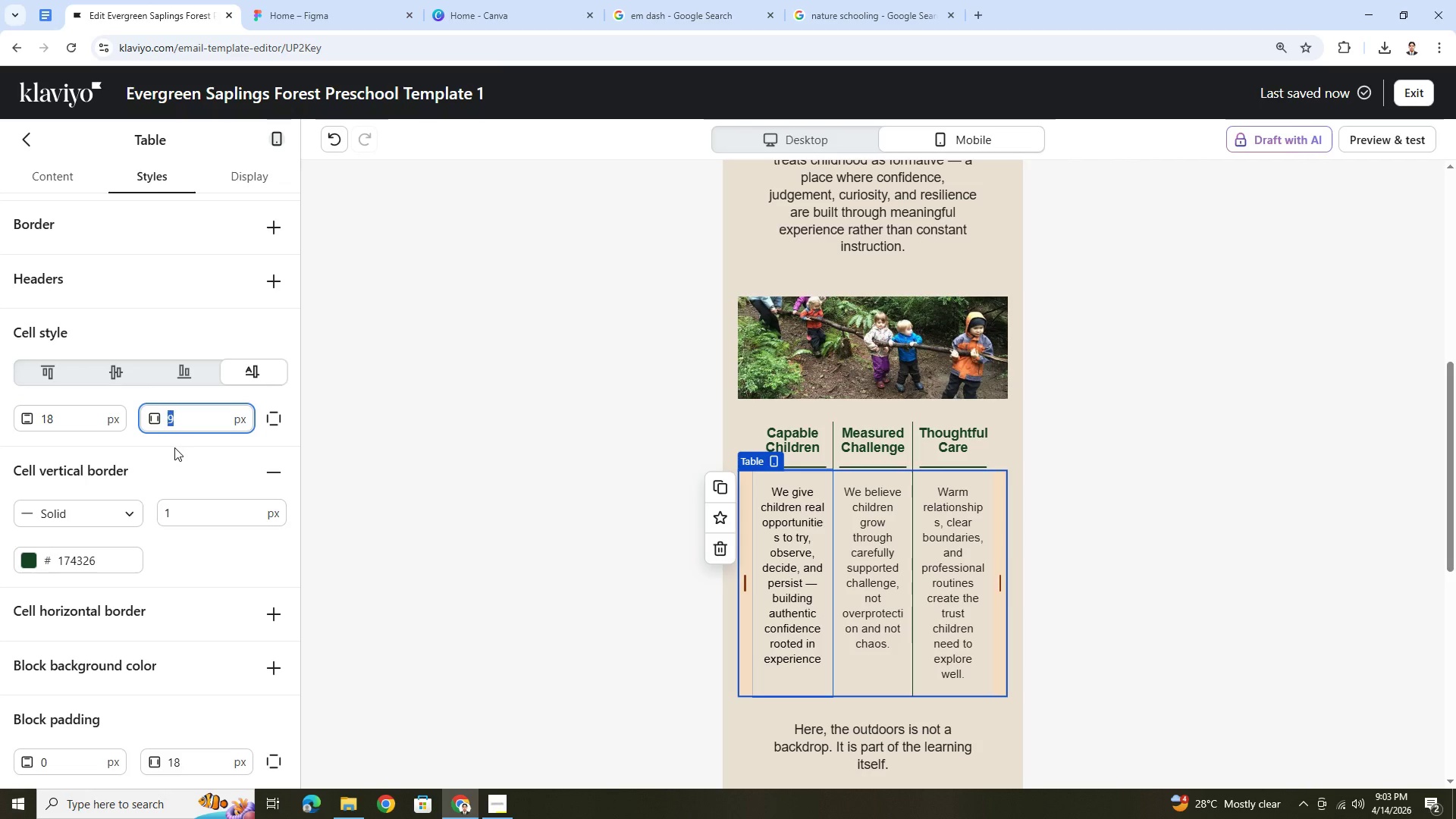 
double_click([180, 423])
 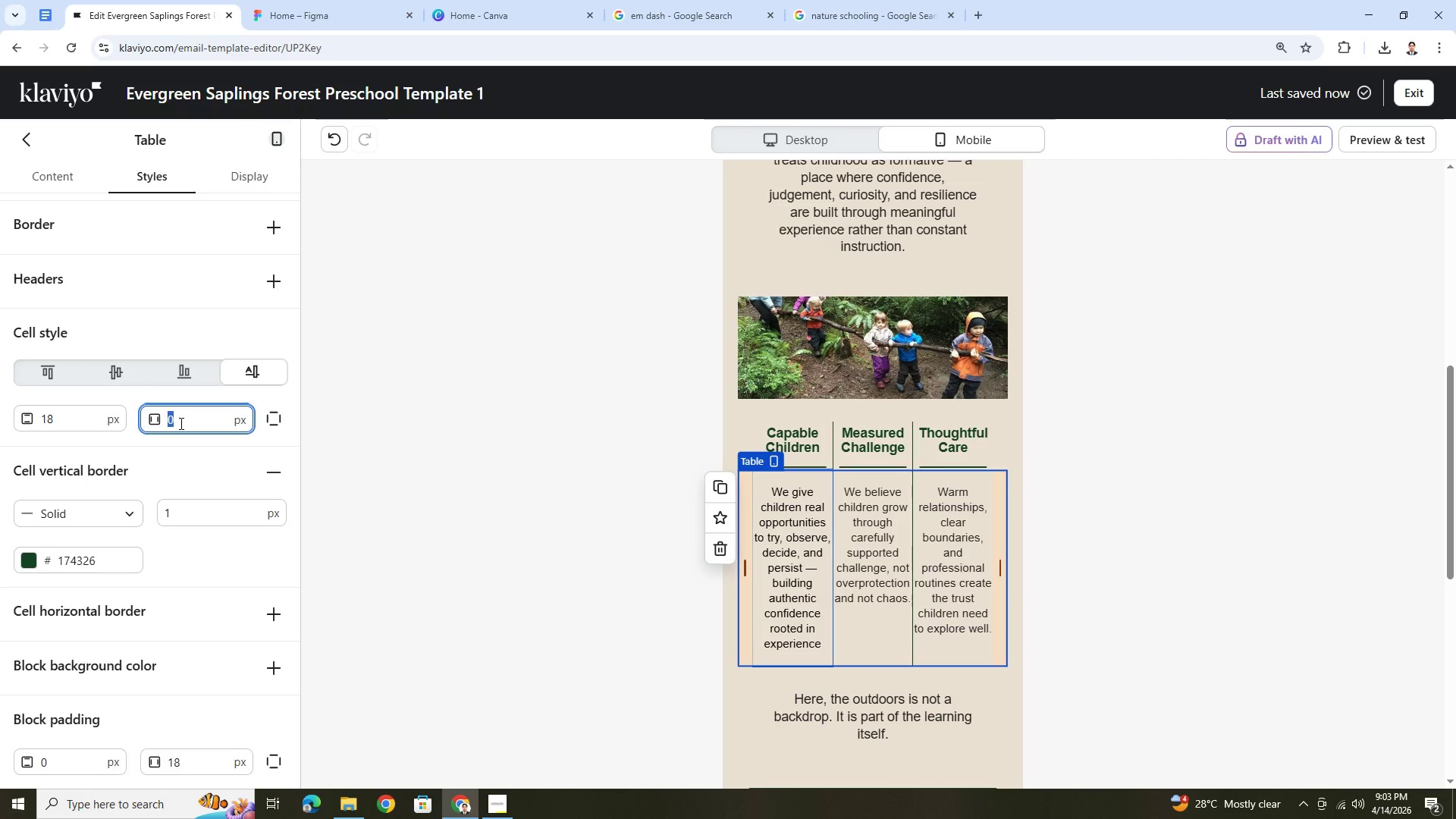 
key(Numpad9)
 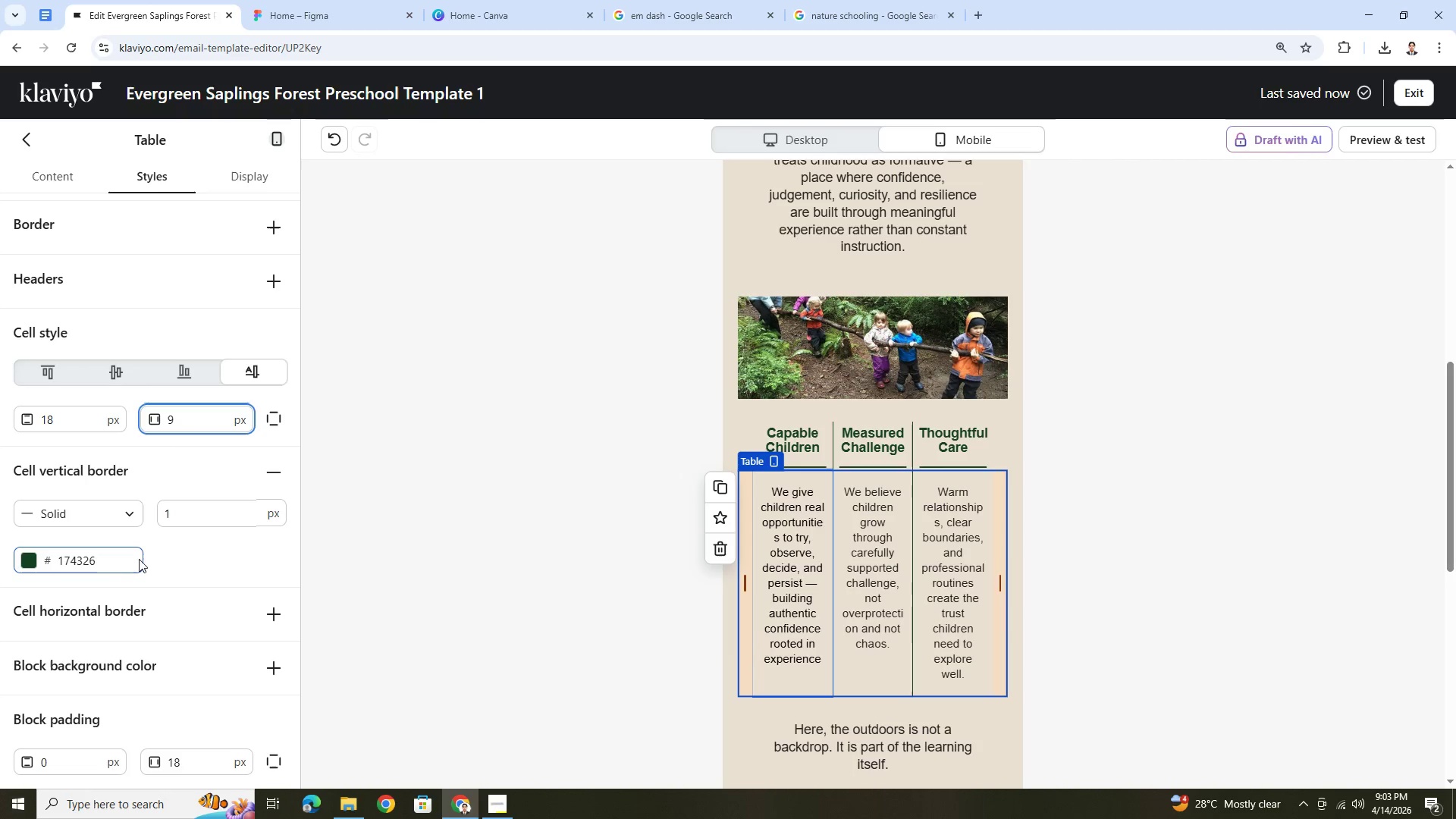 
scroll: coordinate [232, 626], scroll_direction: down, amount: 4.0
 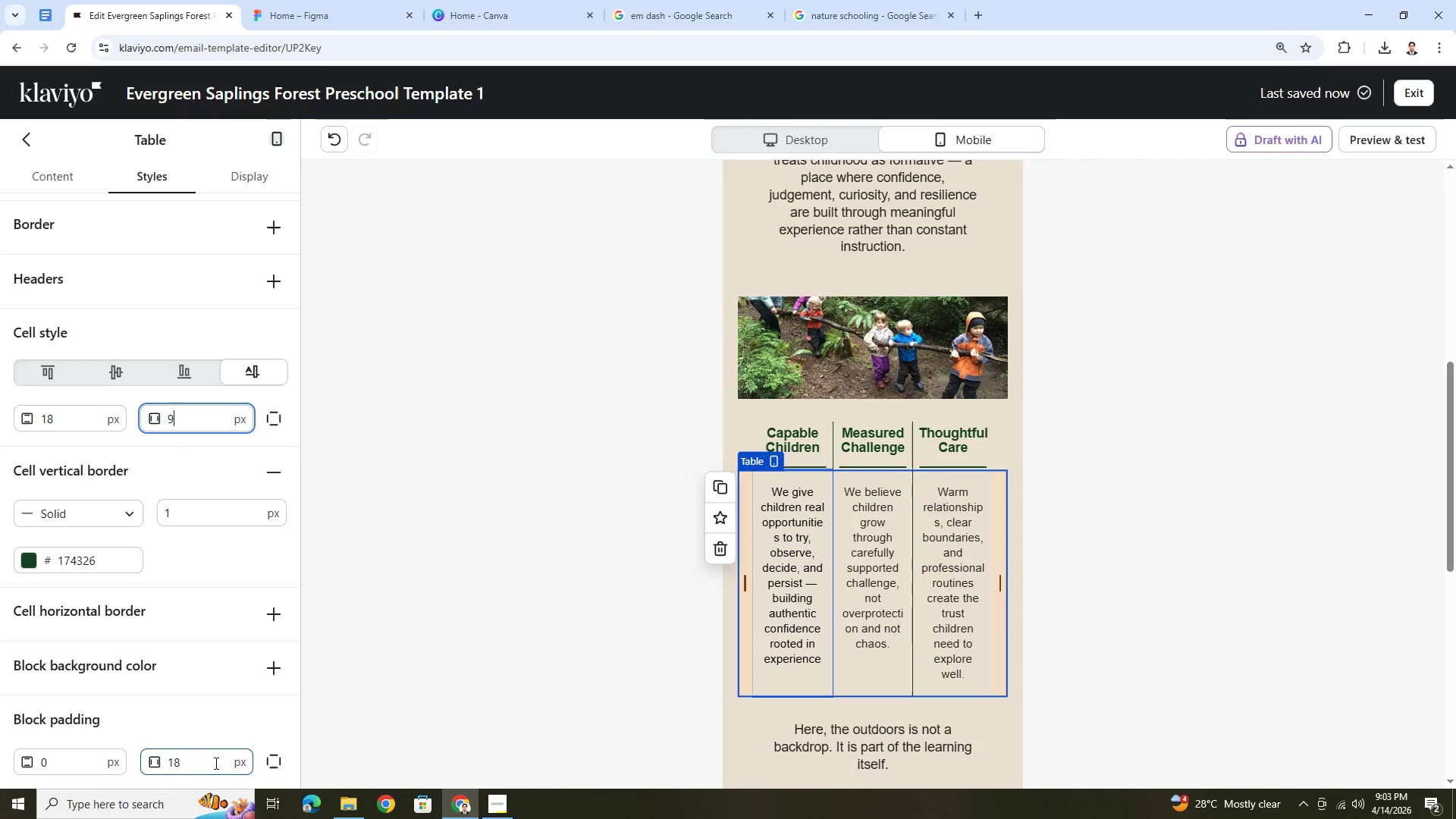 
double_click([215, 763])
 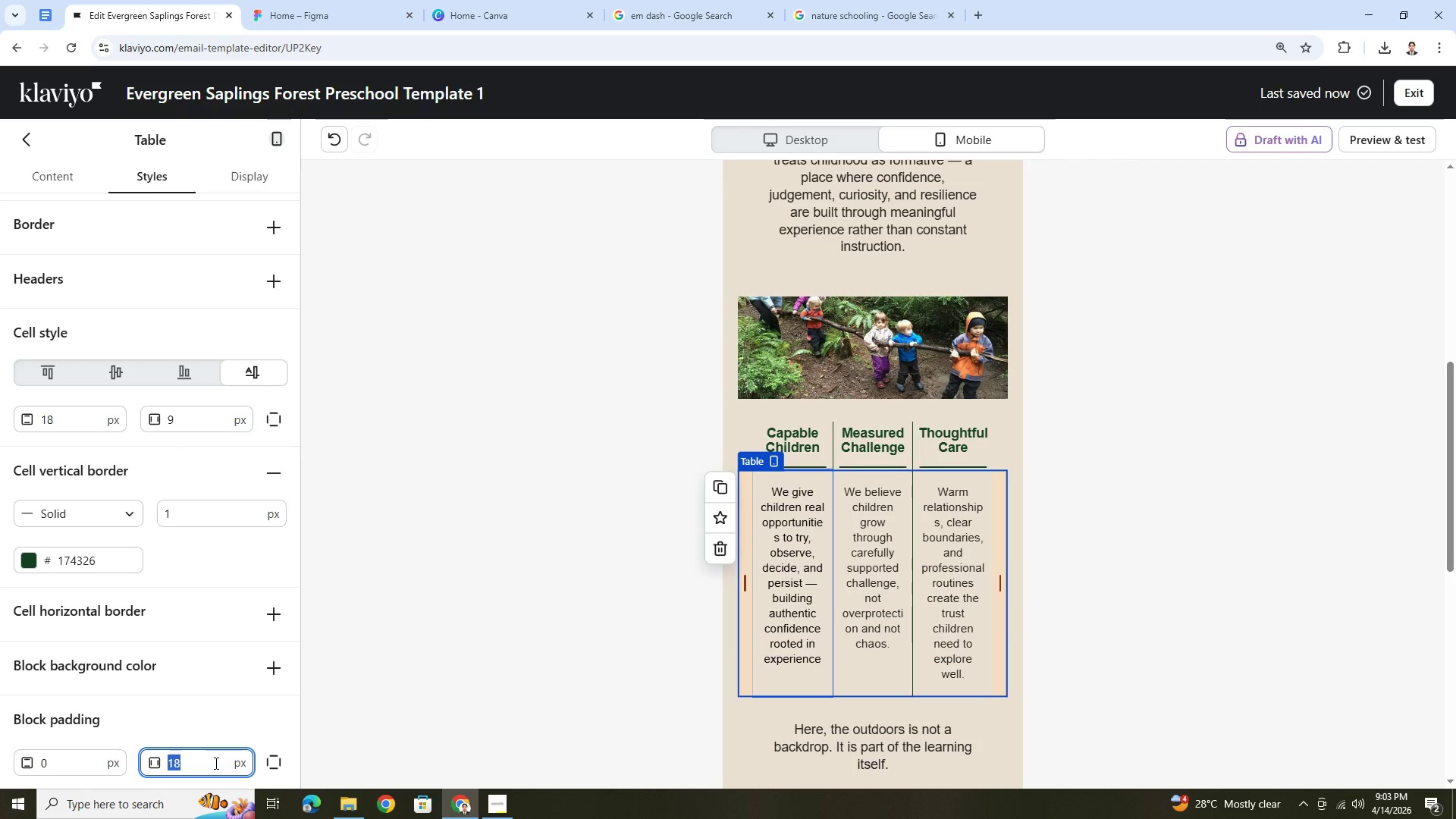 
key(Numpad0)
 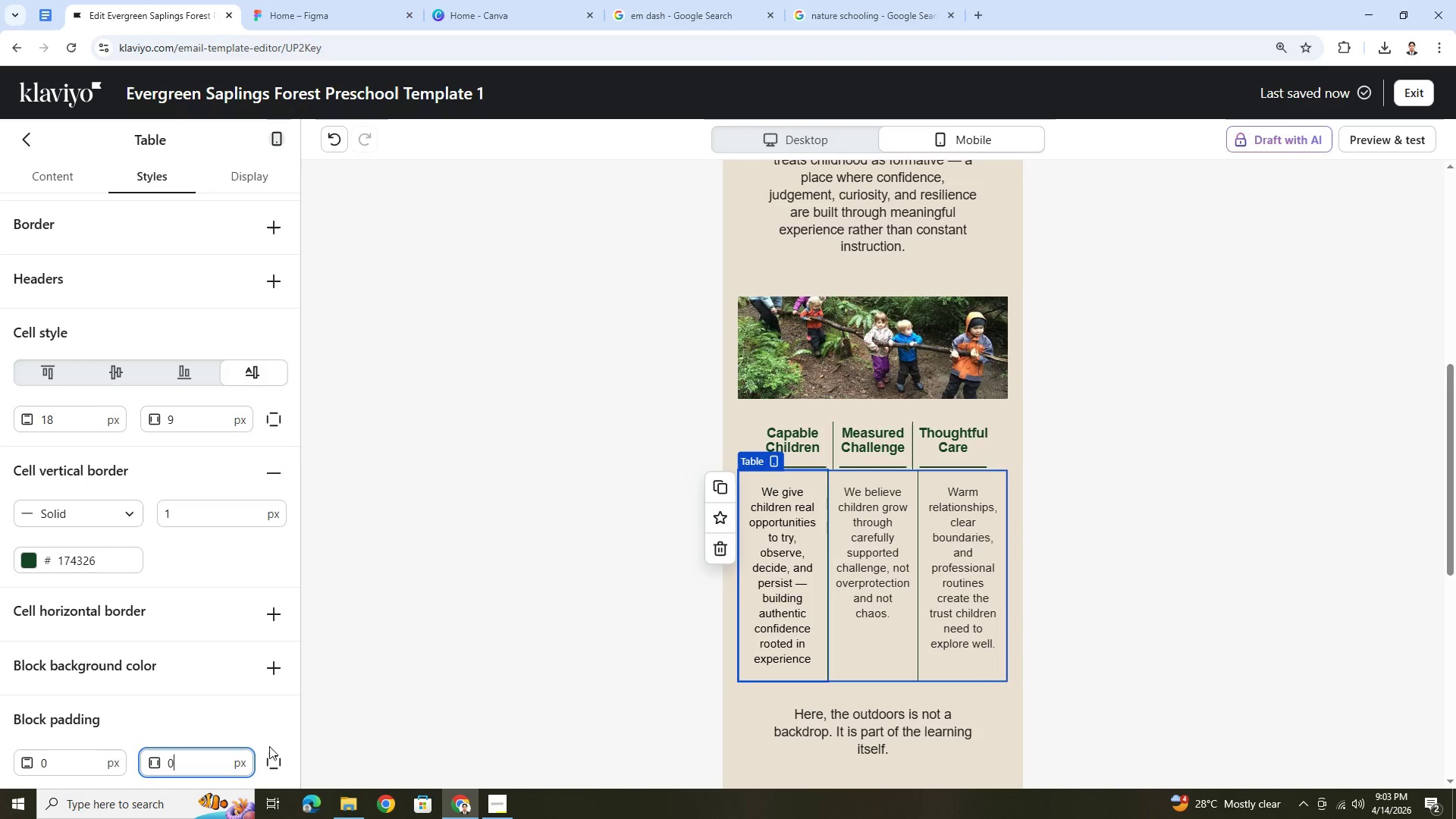 
scroll: coordinate [174, 709], scroll_direction: down, amount: 3.0
 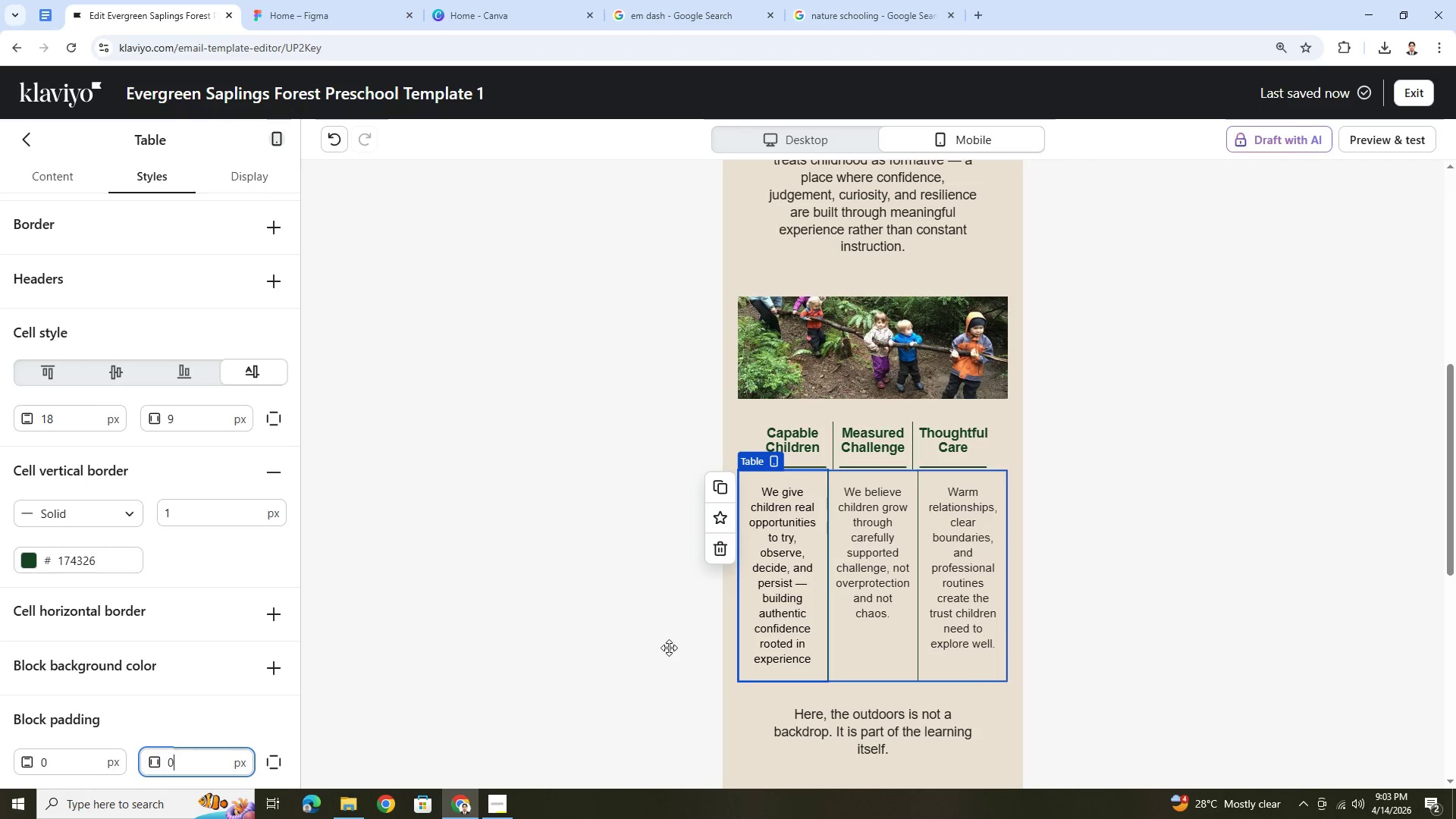 
left_click([1276, 586])
 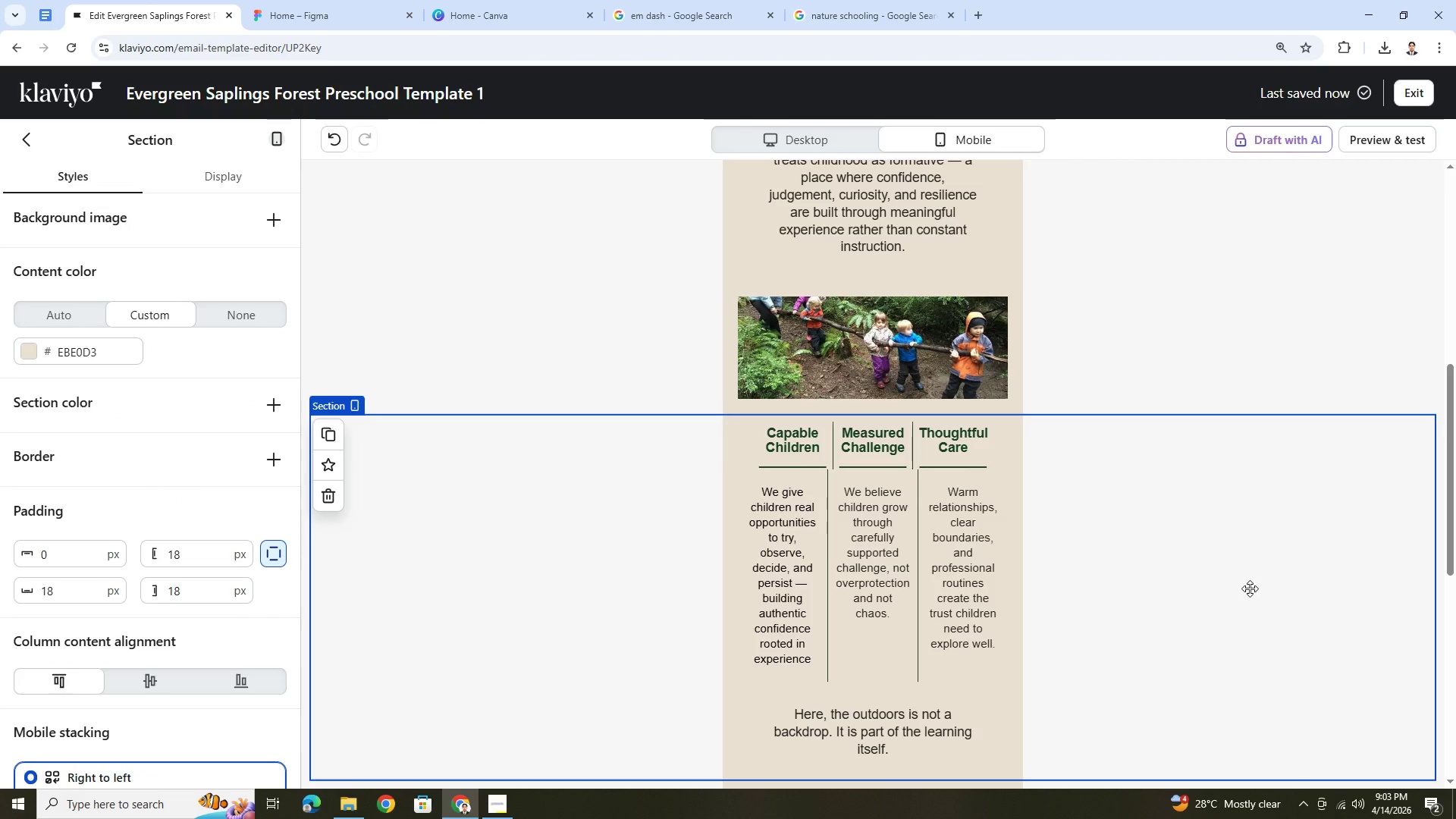 
scroll: coordinate [1228, 589], scroll_direction: down, amount: 2.0
 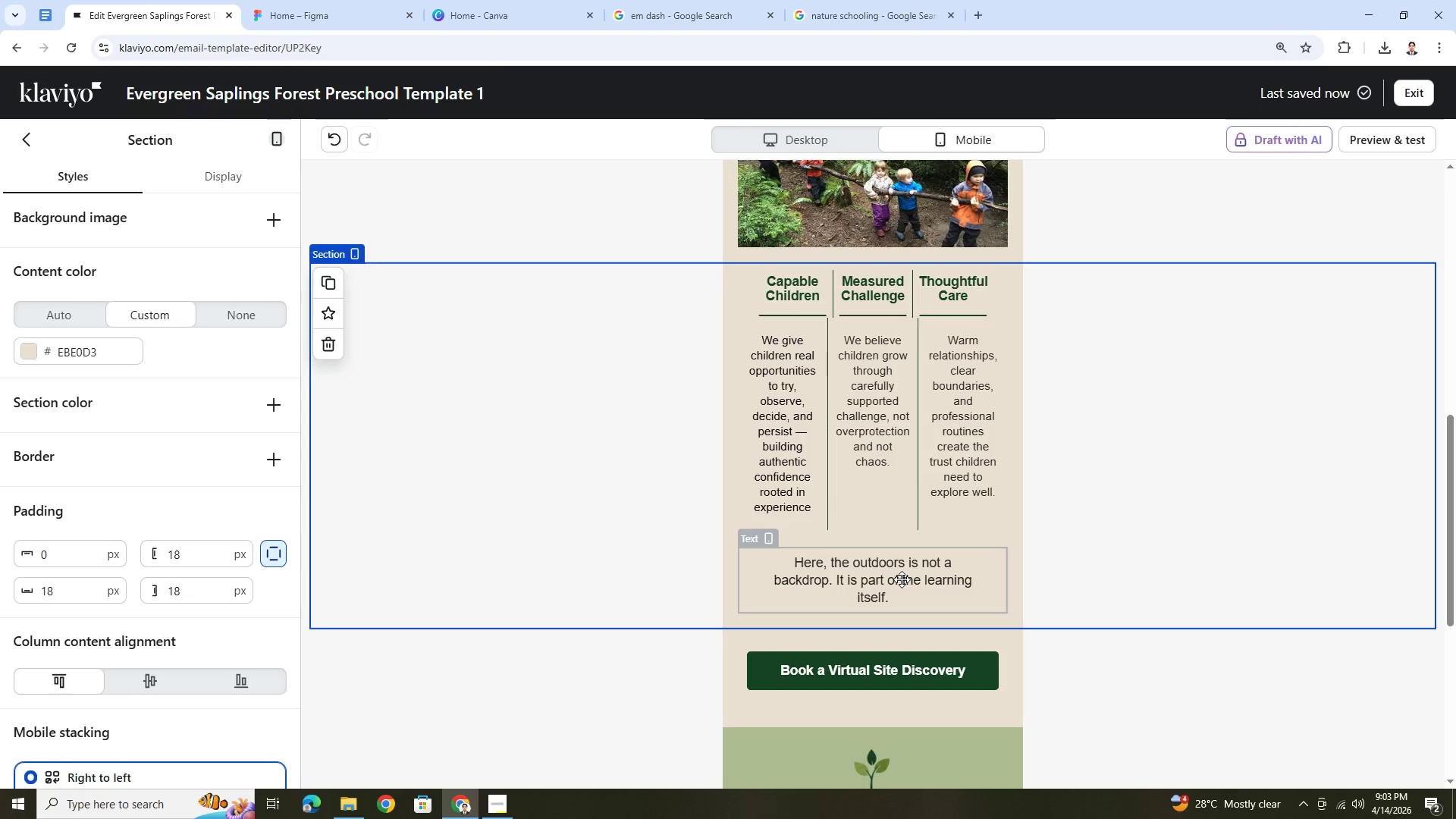 
double_click([902, 579])
 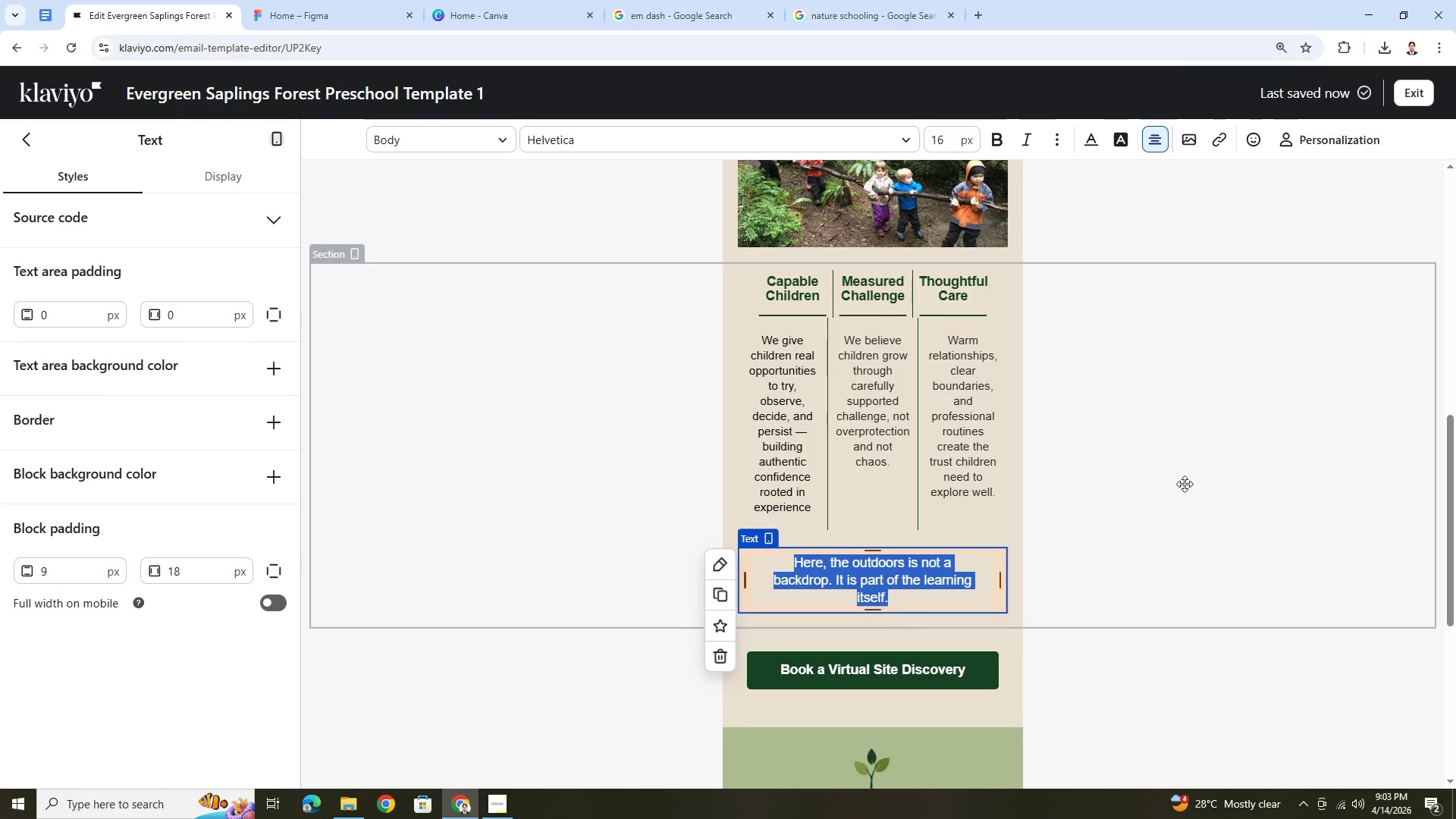 
left_click([1185, 484])
 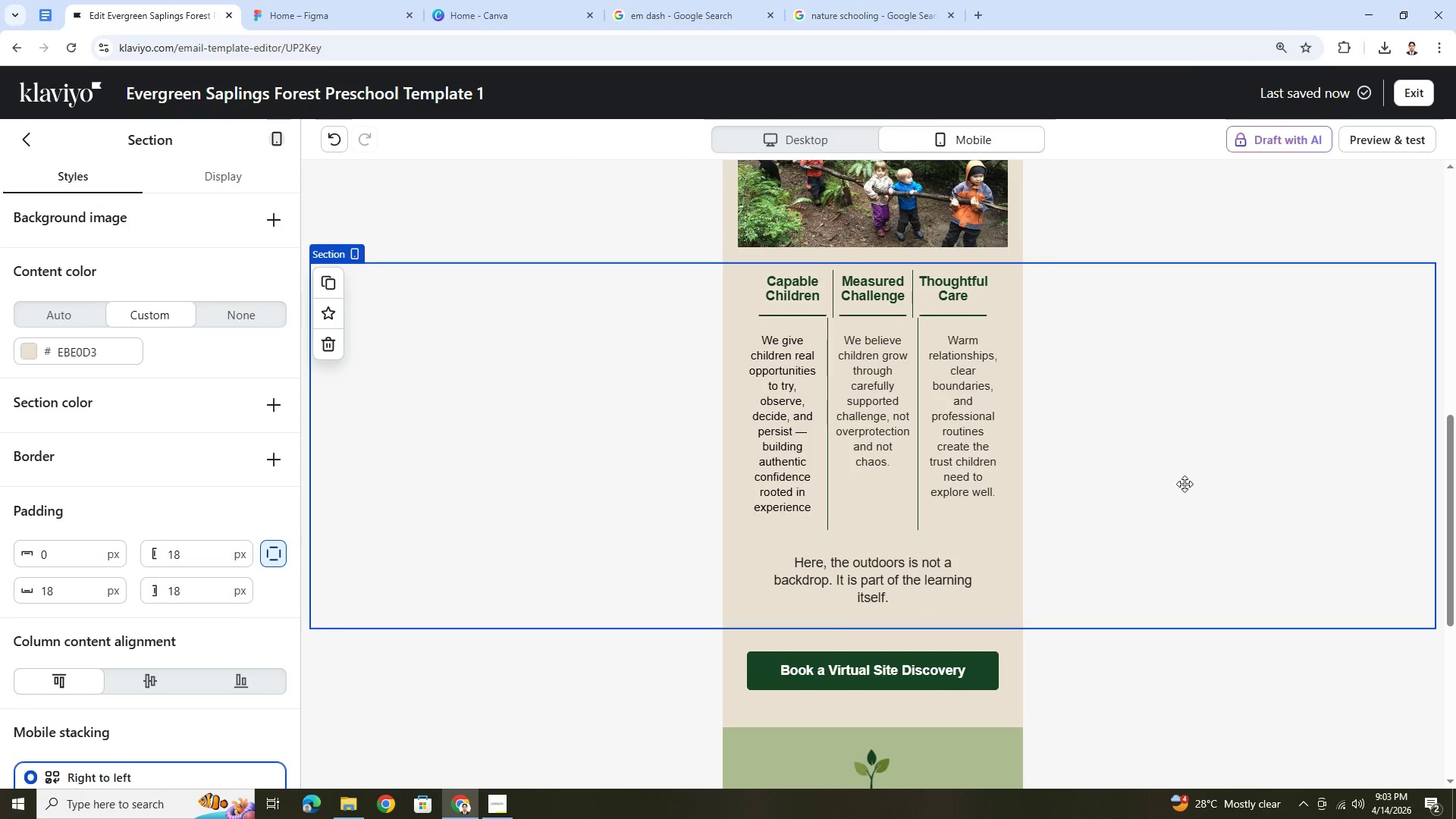 
scroll: coordinate [1185, 484], scroll_direction: up, amount: 8.0
 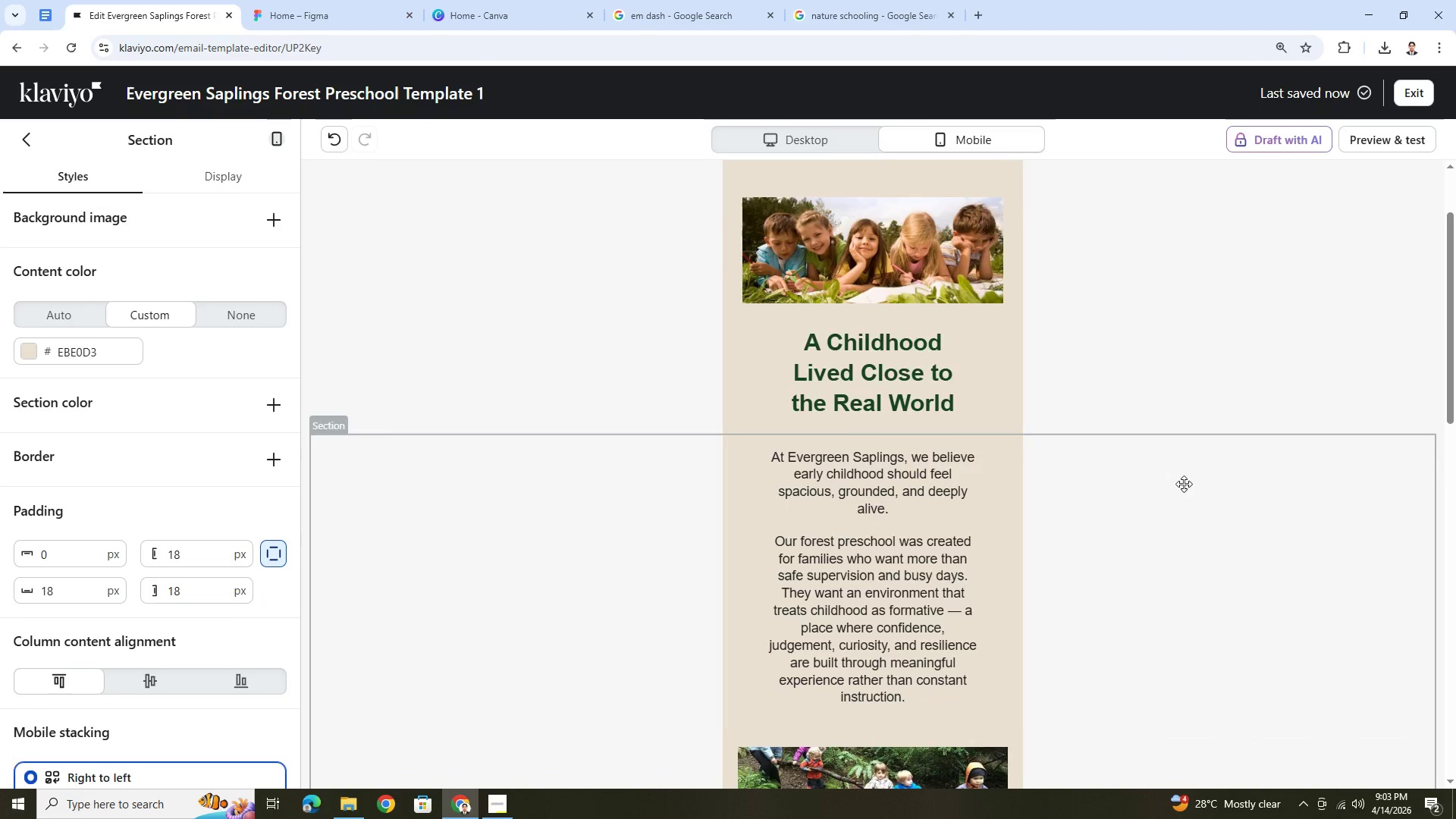 
scroll: coordinate [1184, 484], scroll_direction: down, amount: 7.0
 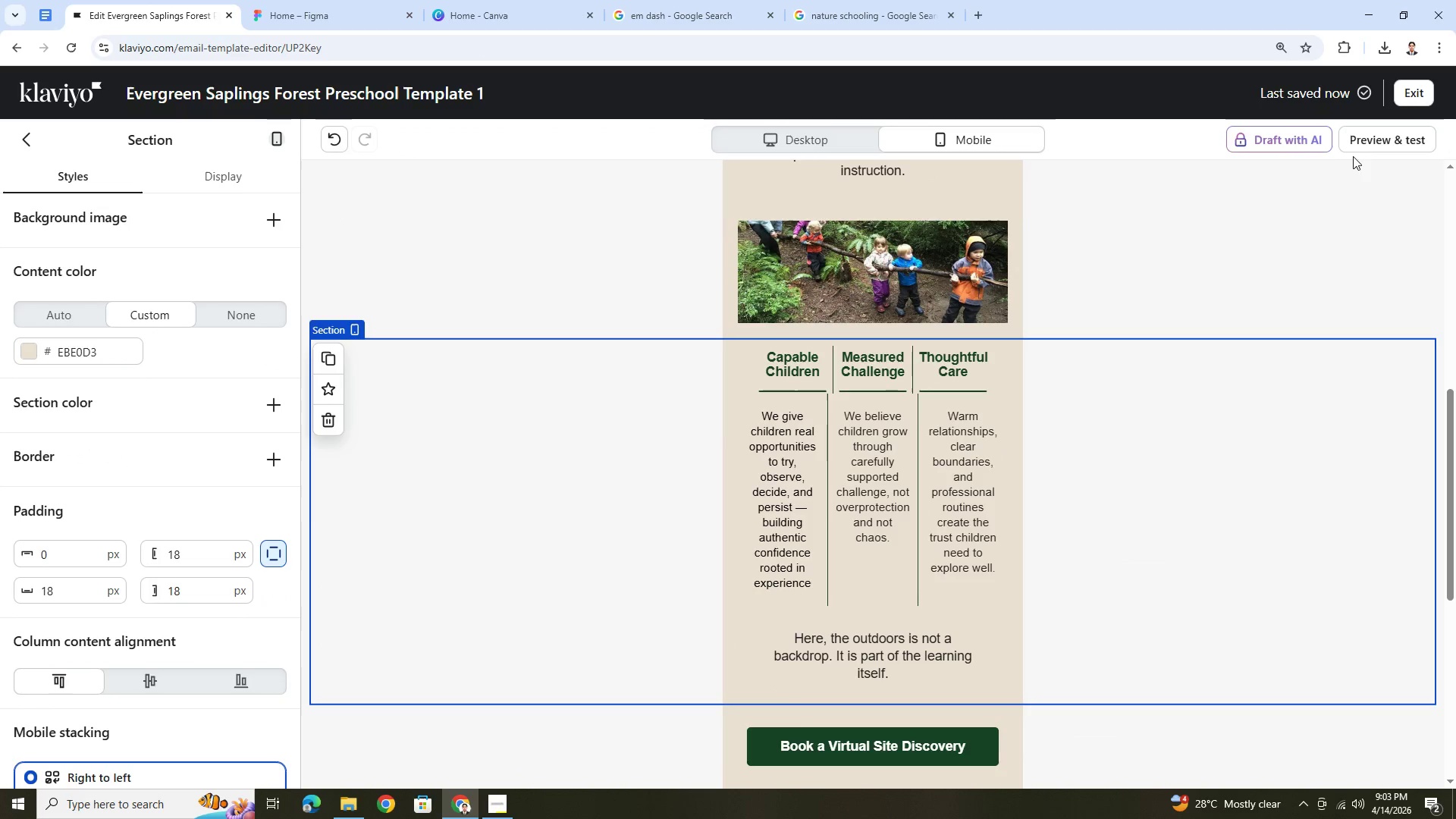 
left_click([1360, 137])
 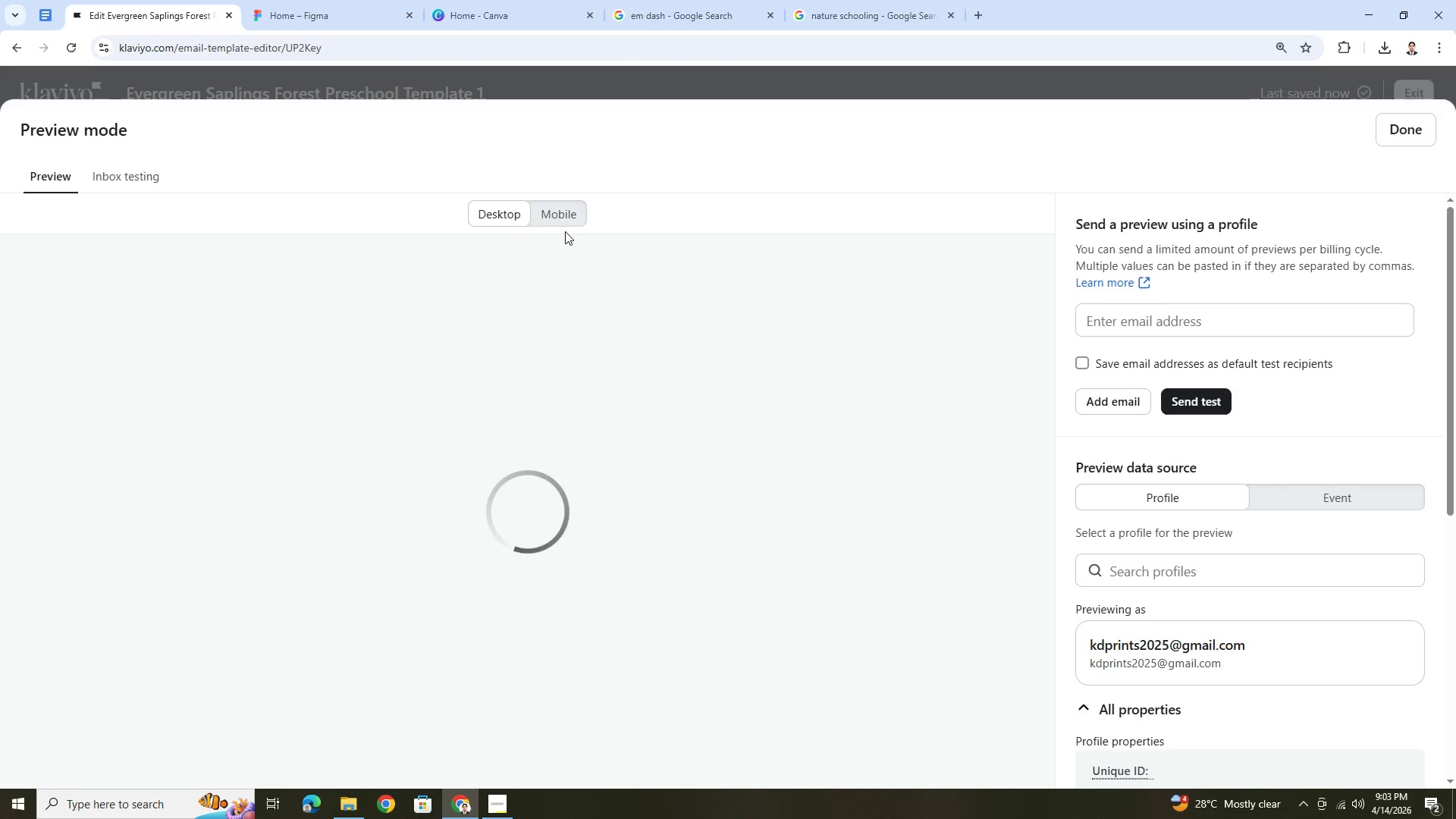 
left_click([565, 224])
 